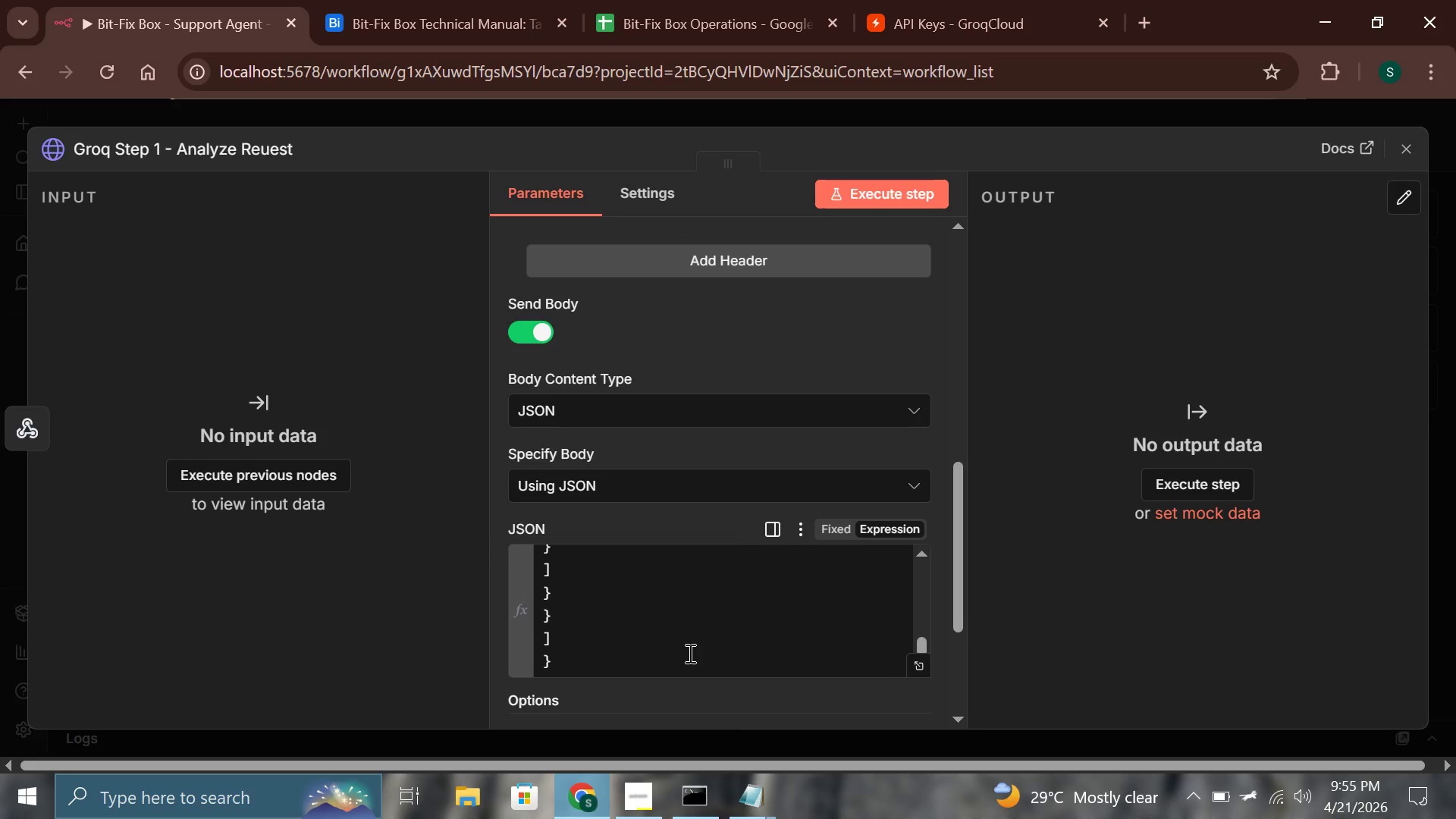 
left_click([681, 652])
 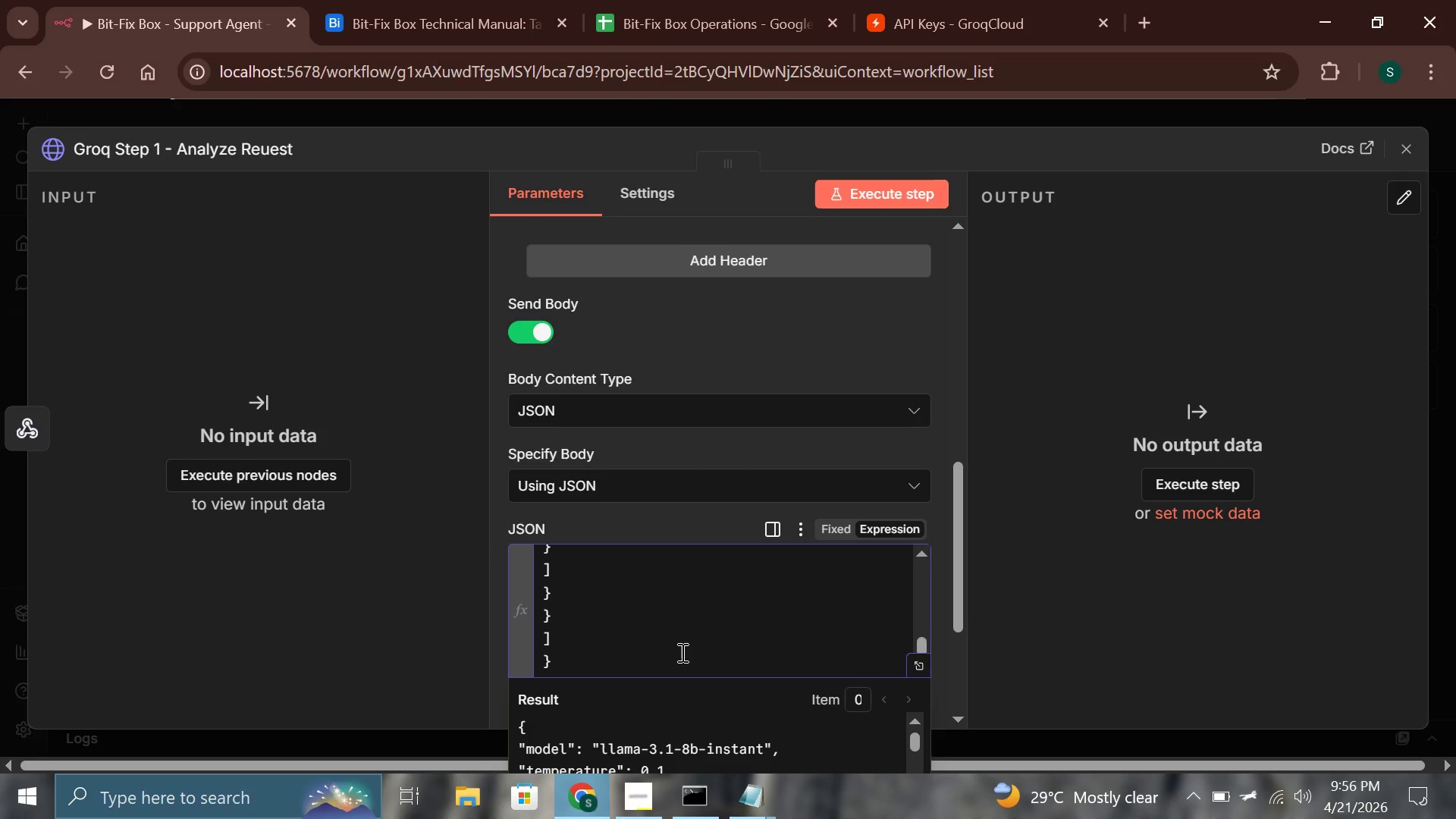 
key(Backspace)
 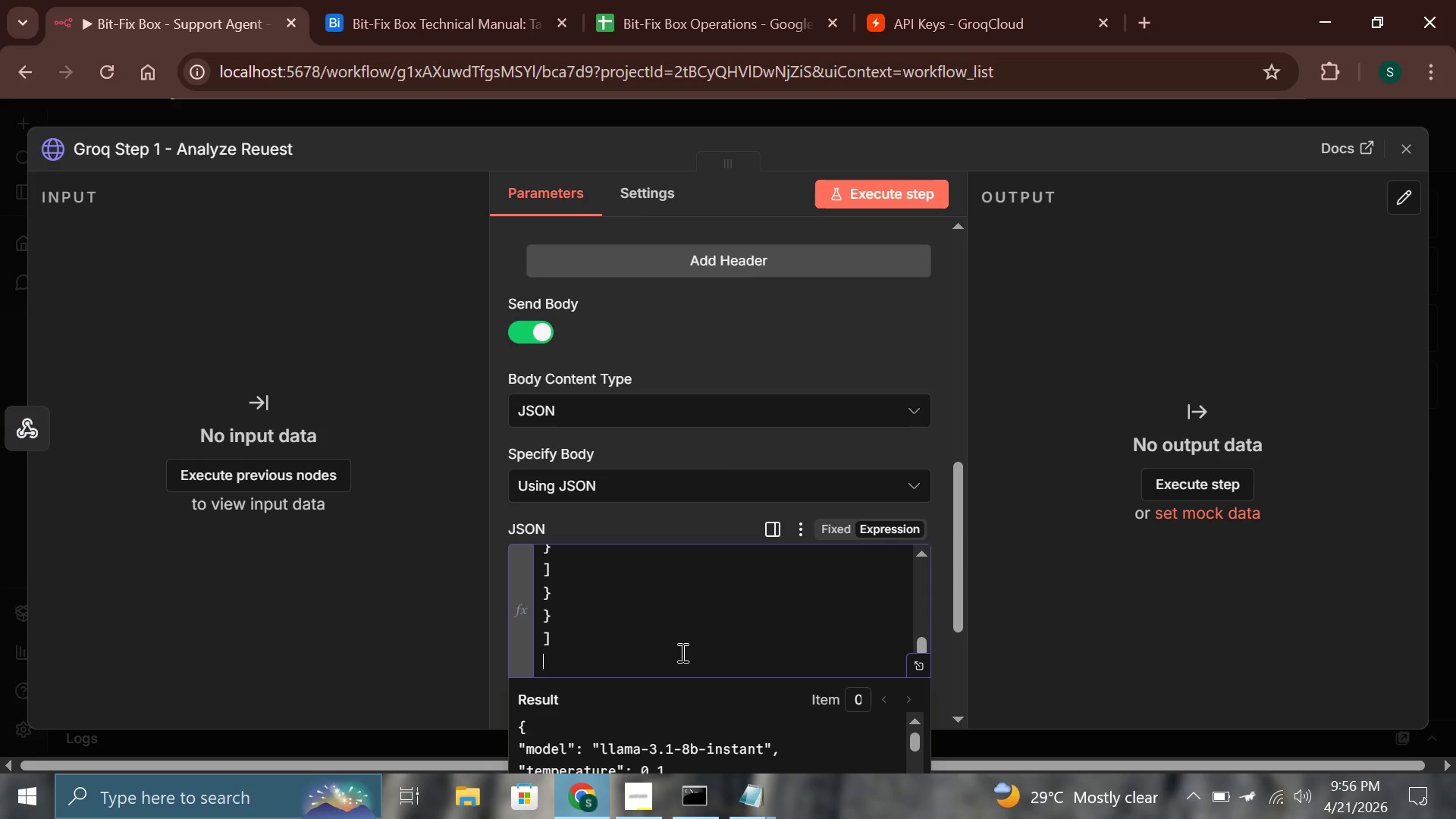 
key(Backspace)
 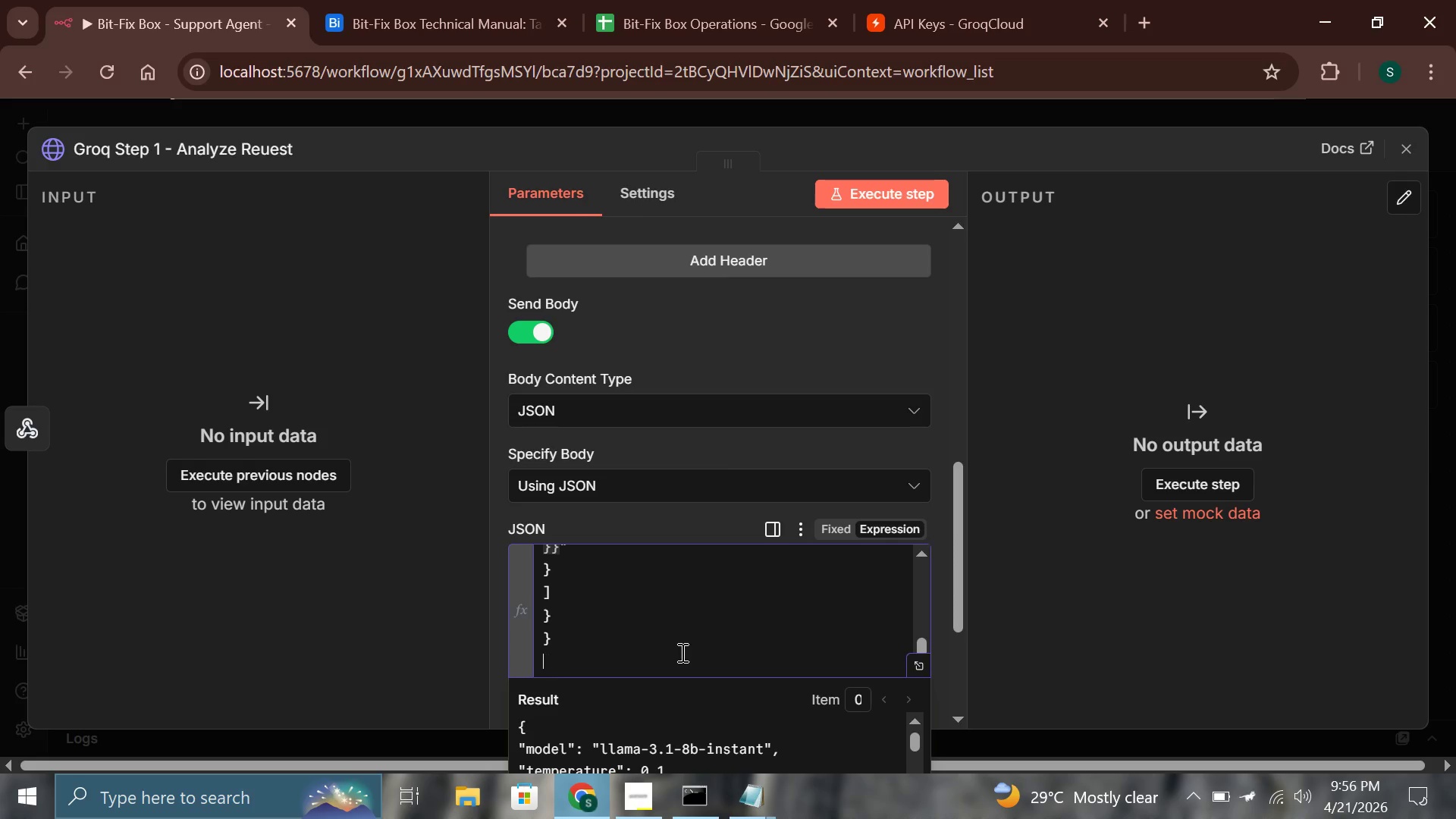 
key(Backspace)
 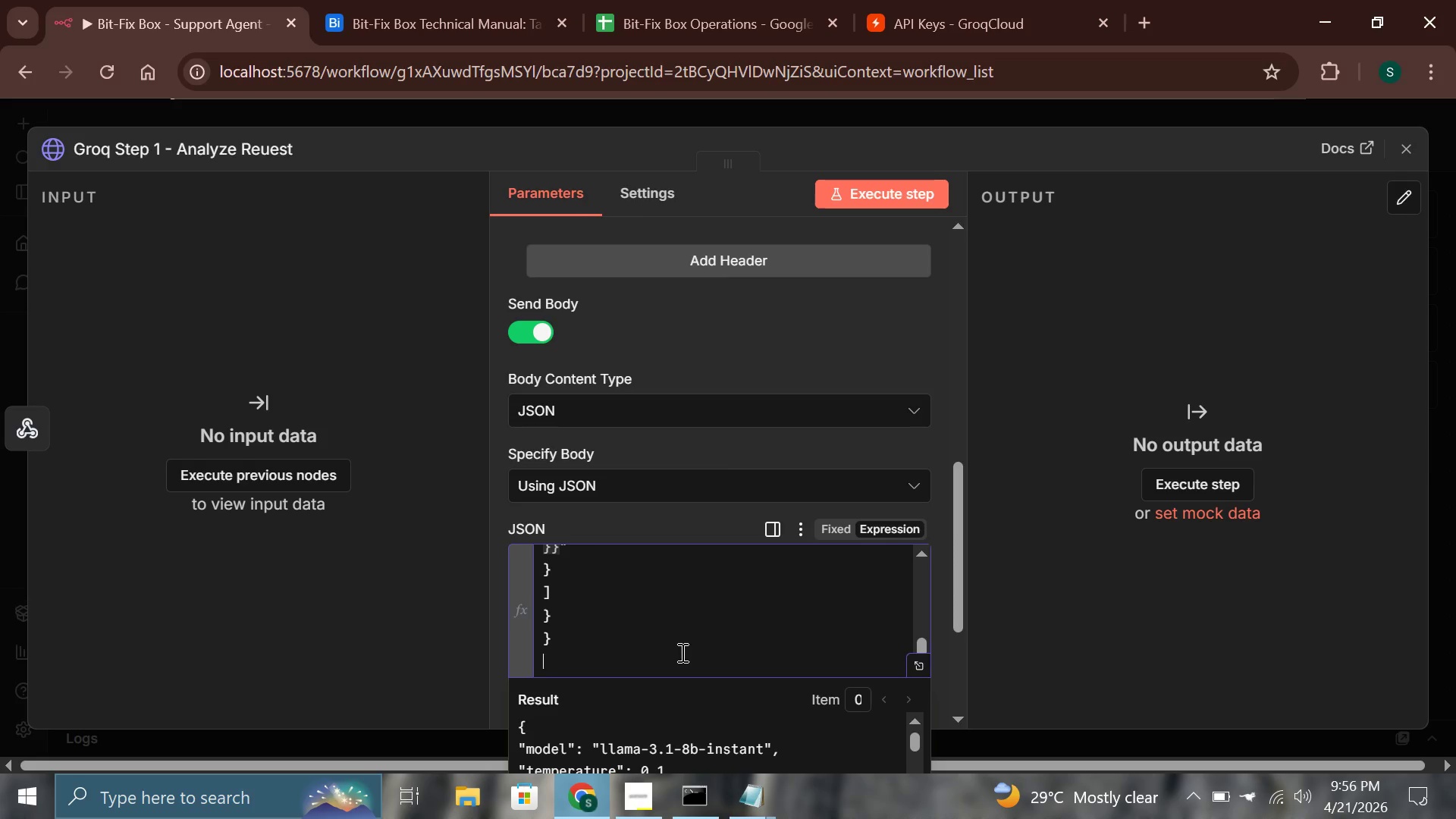 
key(Backspace)
 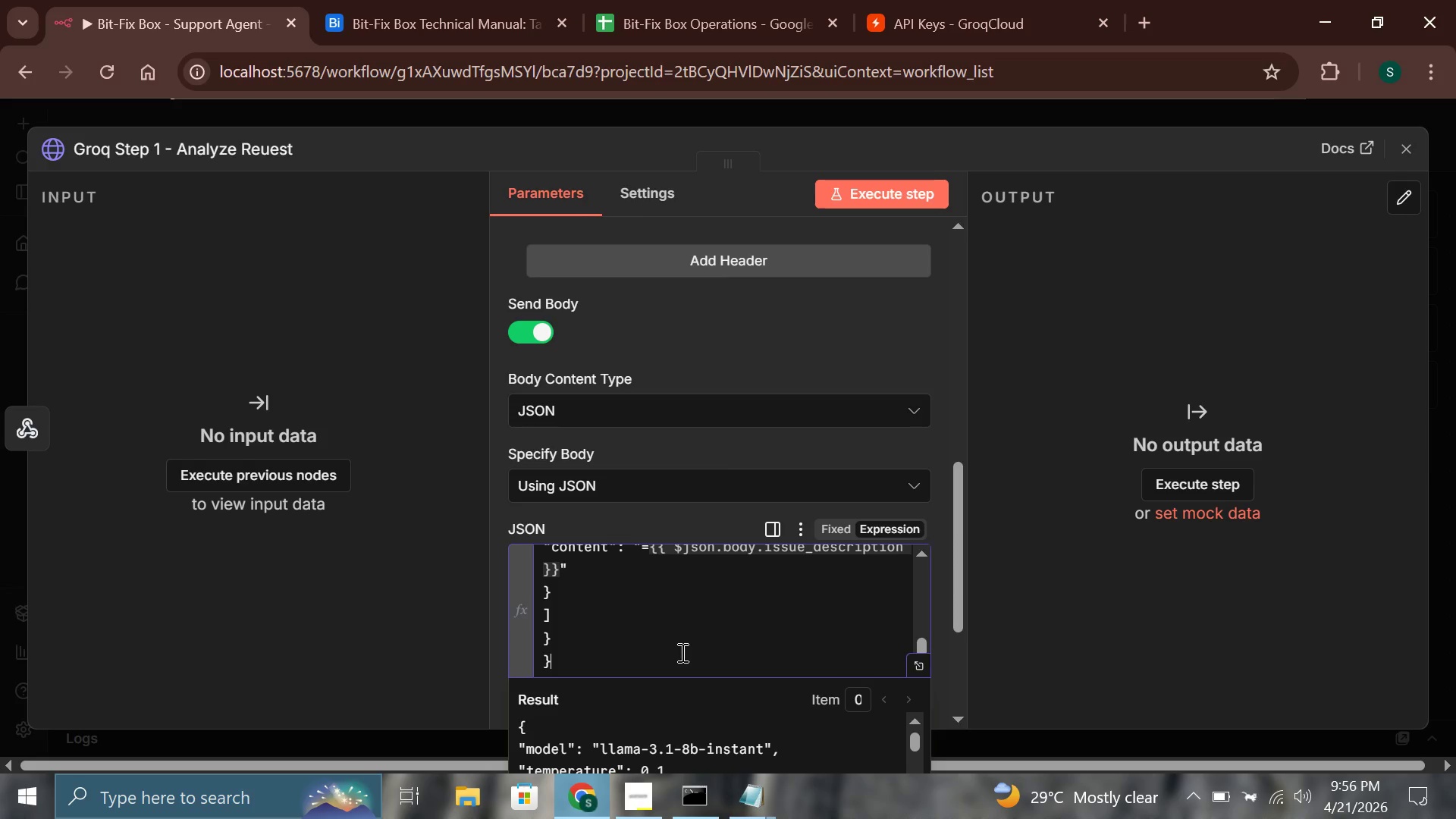 
key(Backspace)
 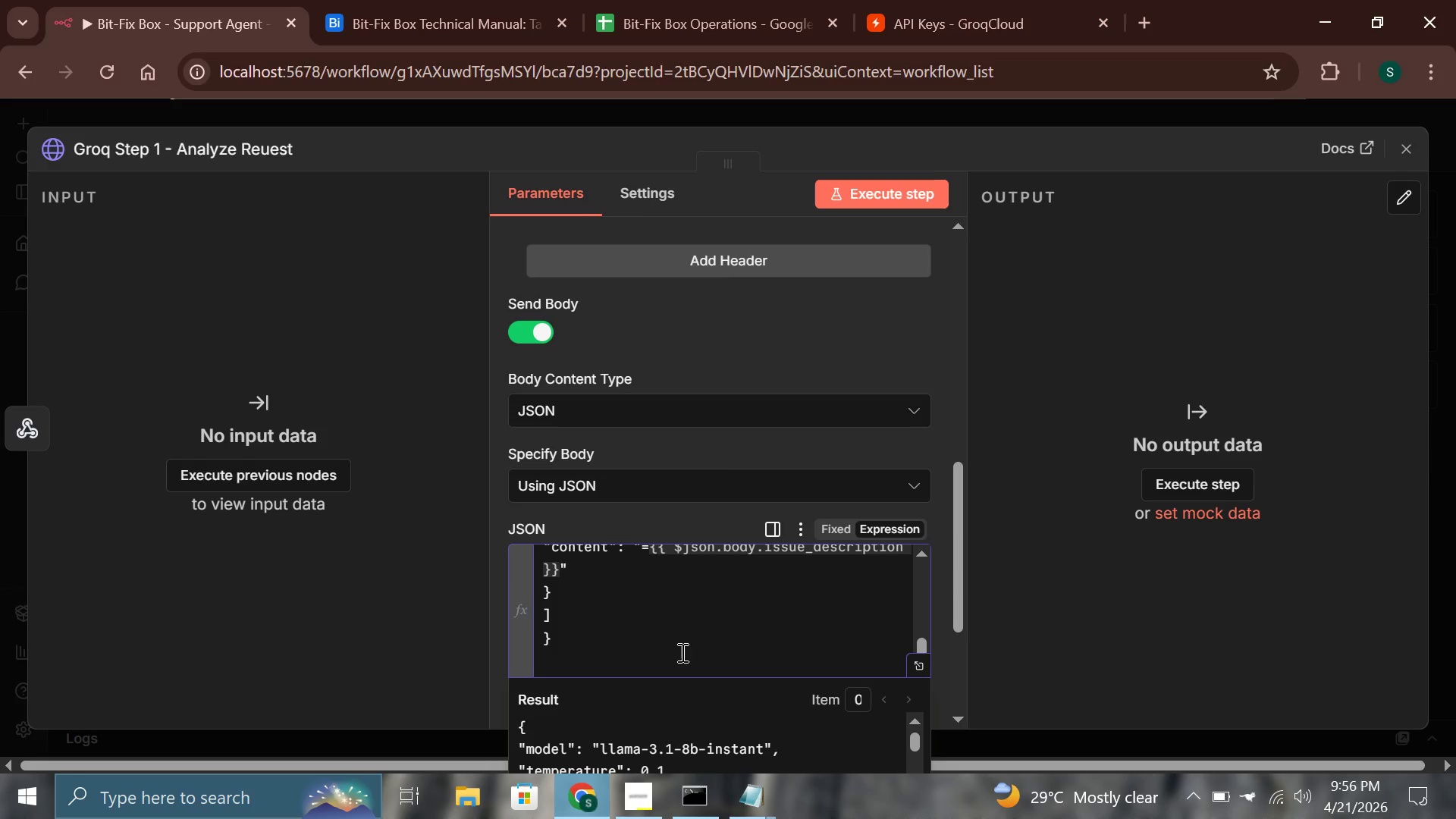 
key(Backspace)
 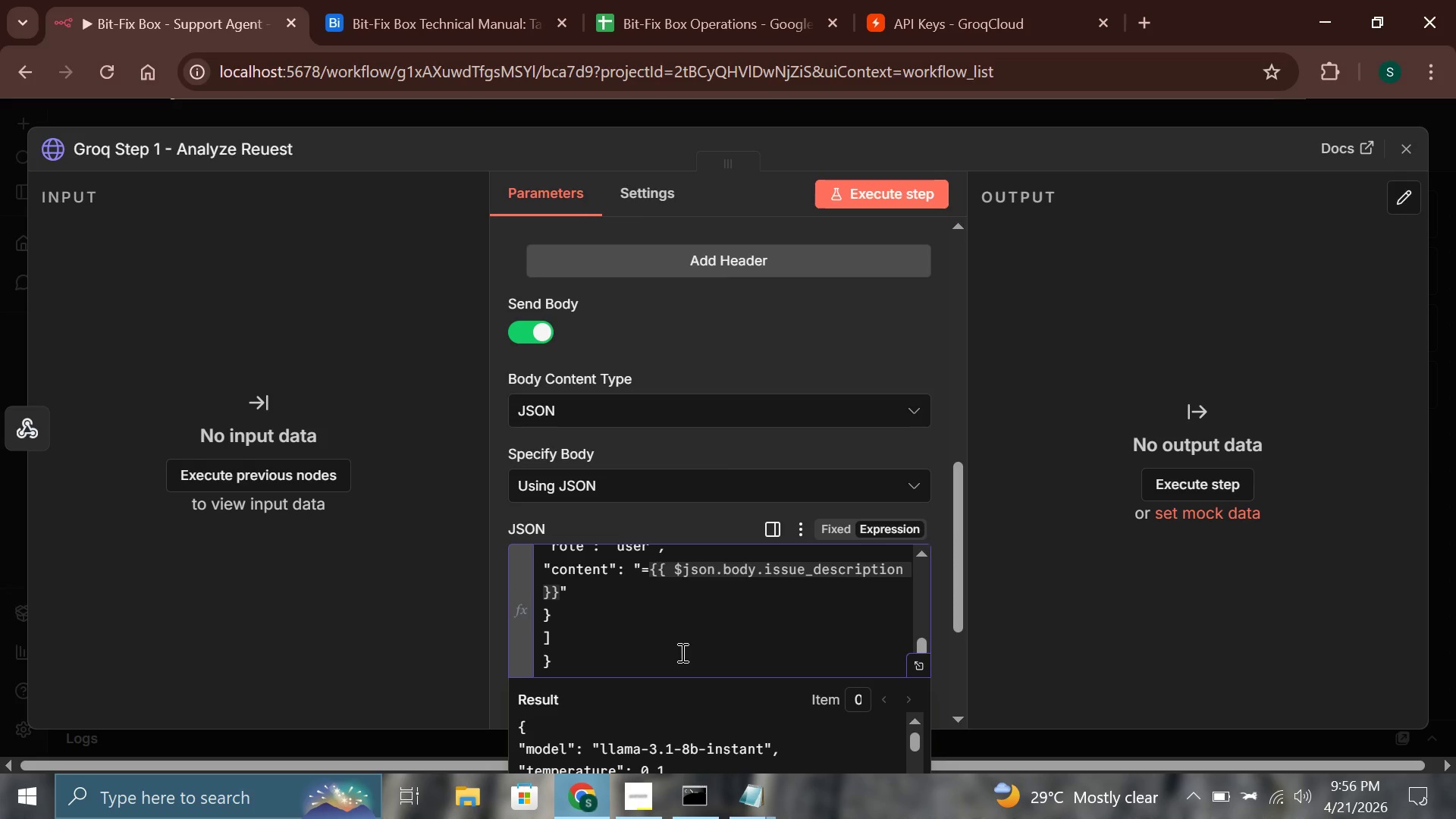 
wait(10.88)
 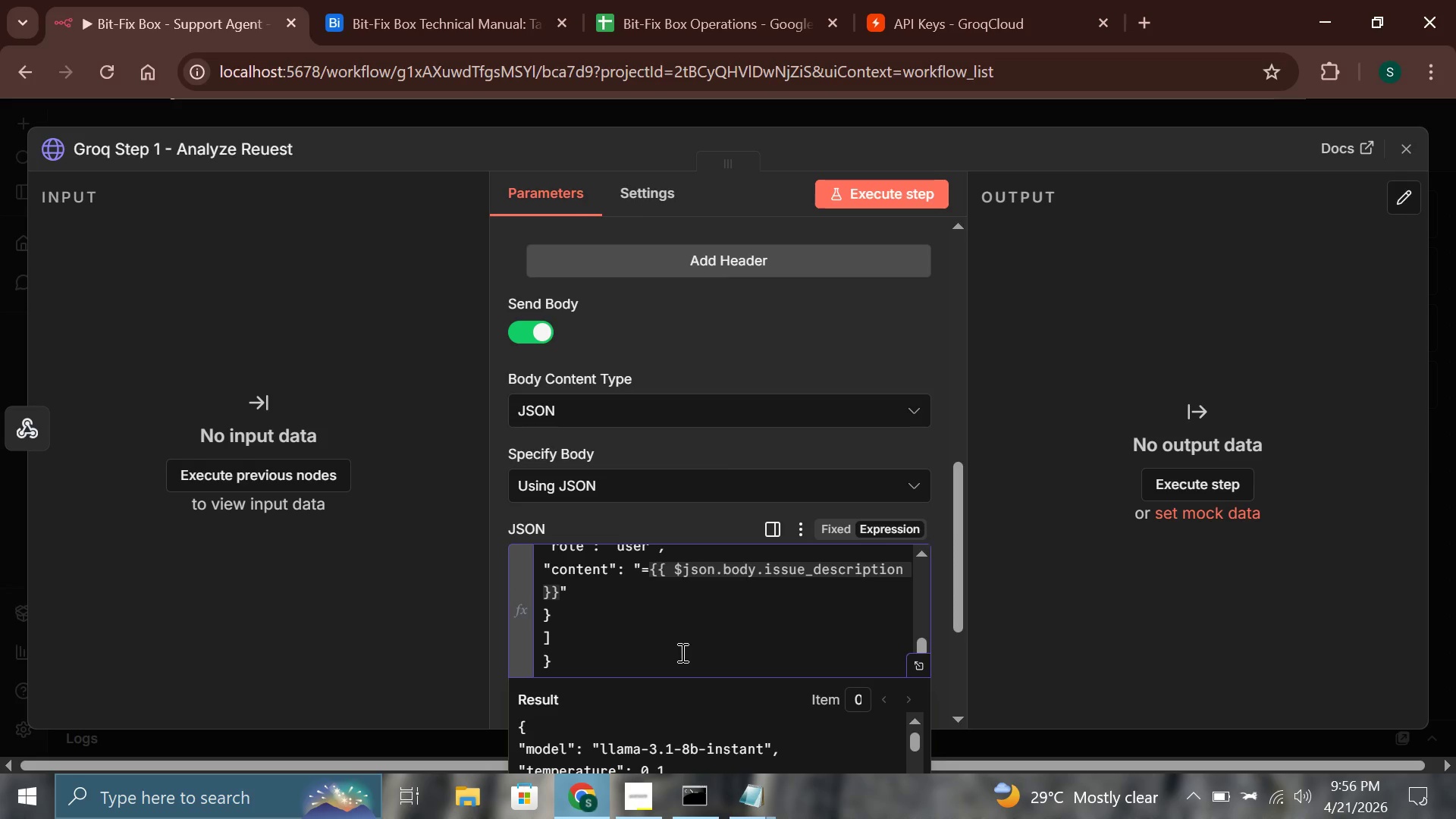 
left_click([1403, 150])
 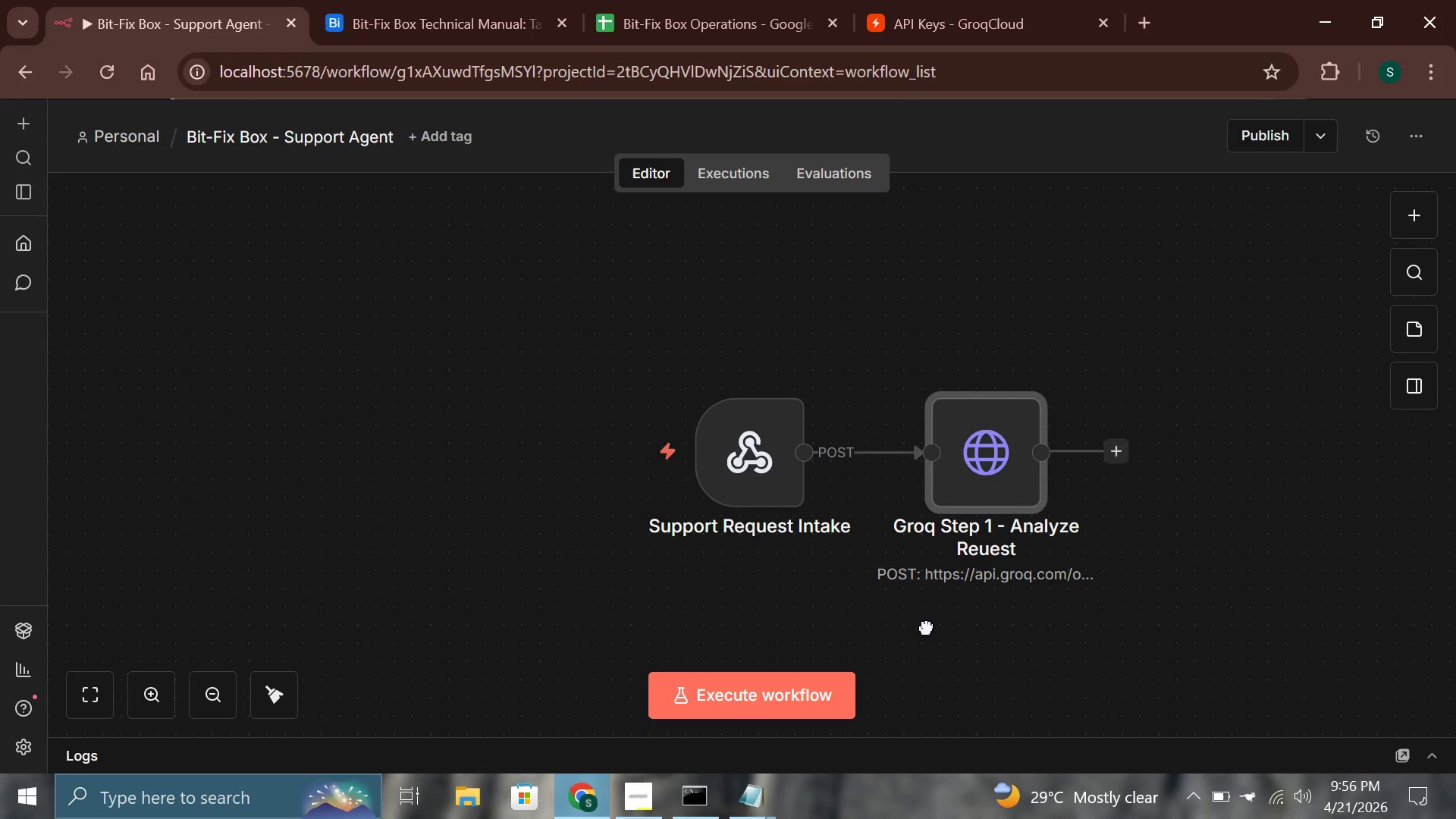 
middle_click([353, 613])
 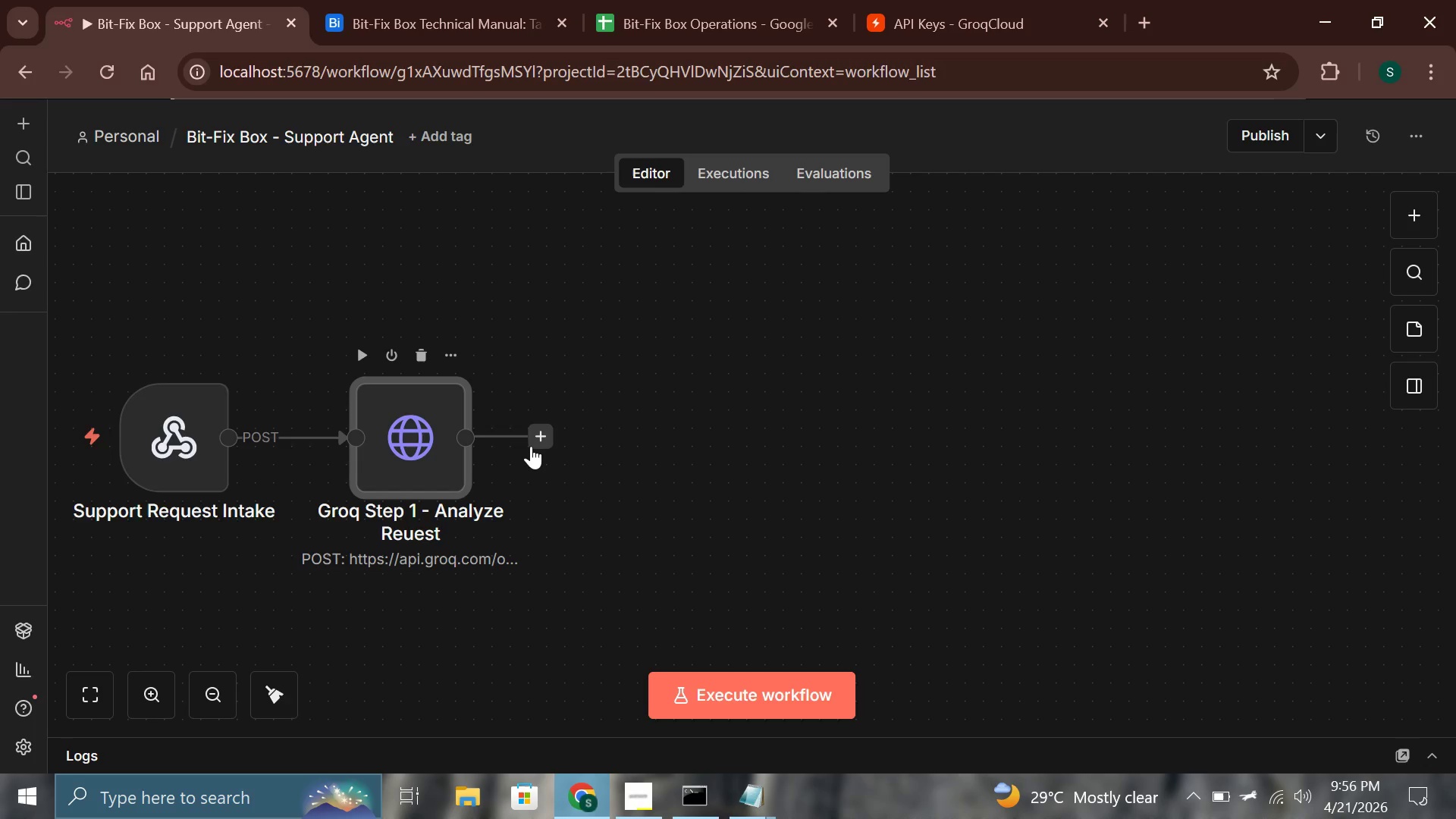 
wait(45.86)
 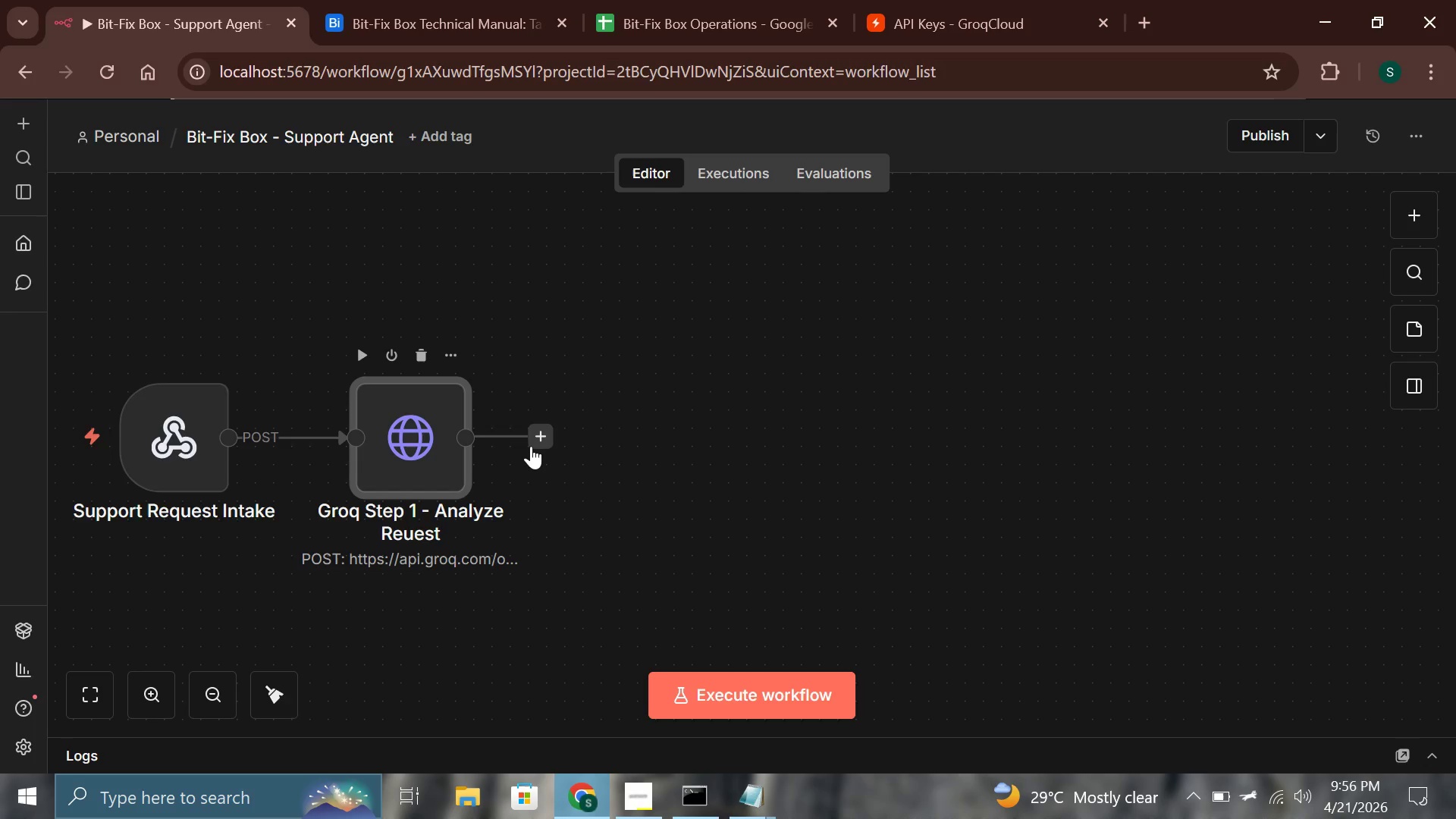 
left_click([531, 446])
 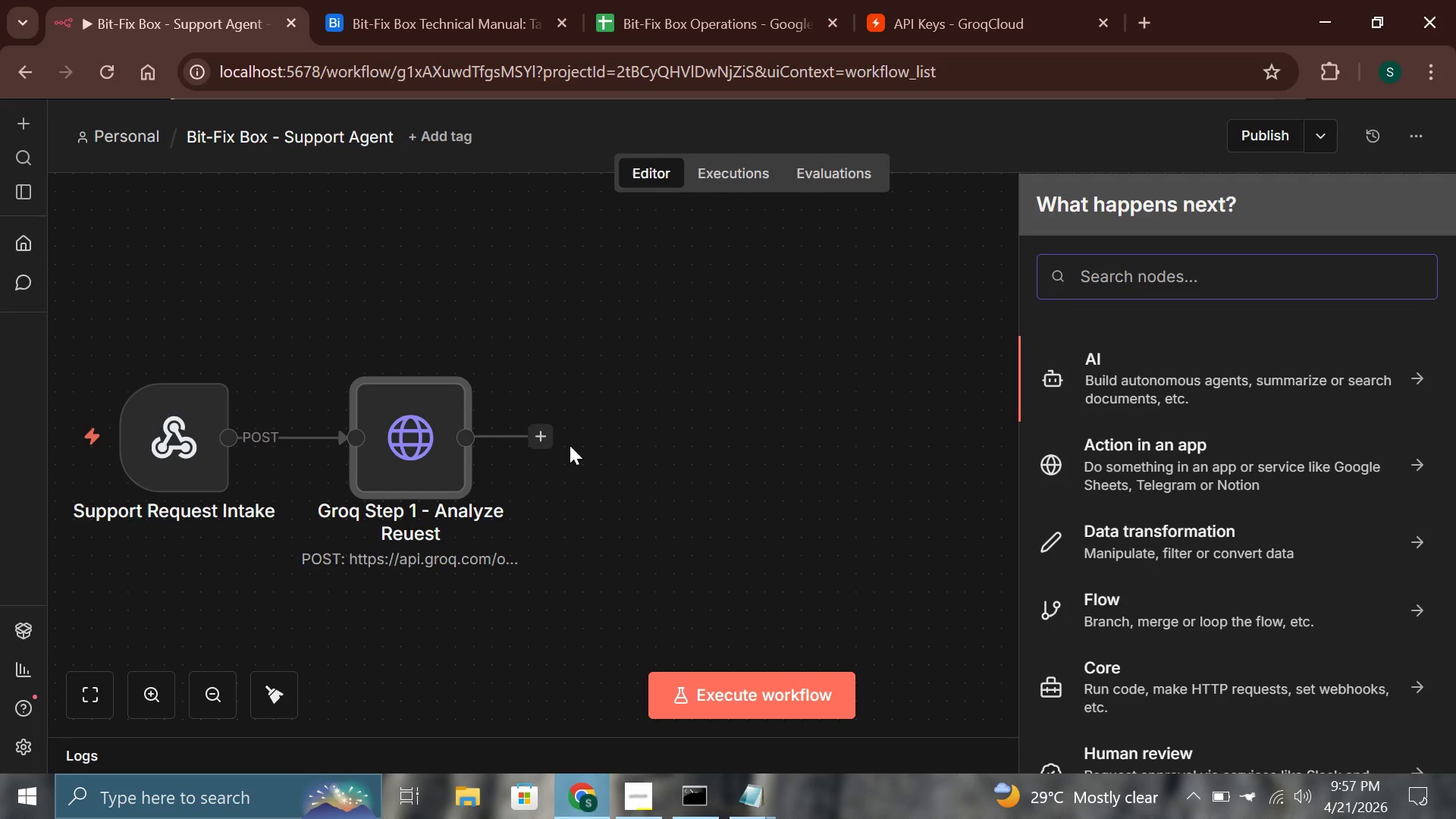 
type(code)
 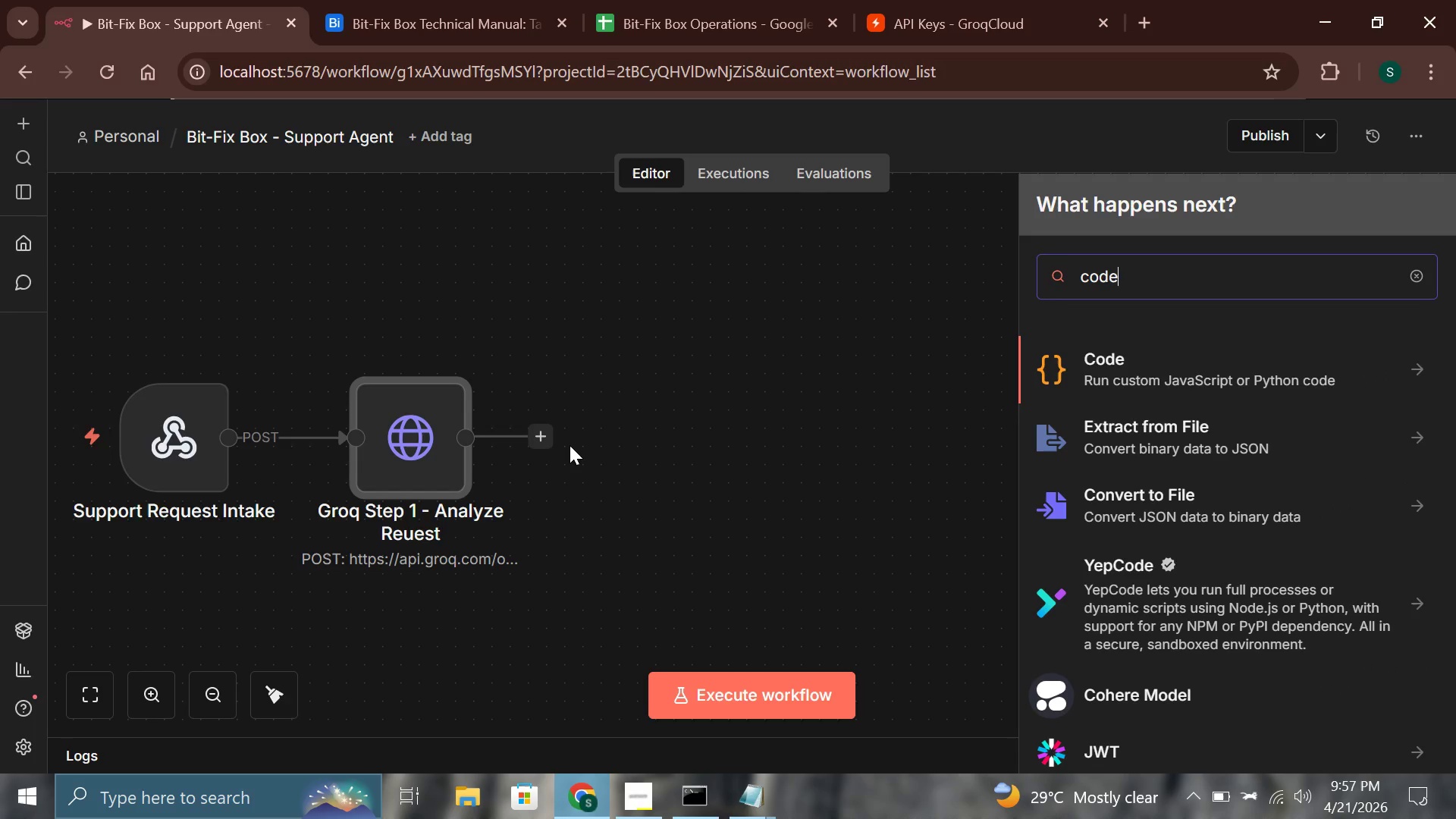 
key(Enter)
 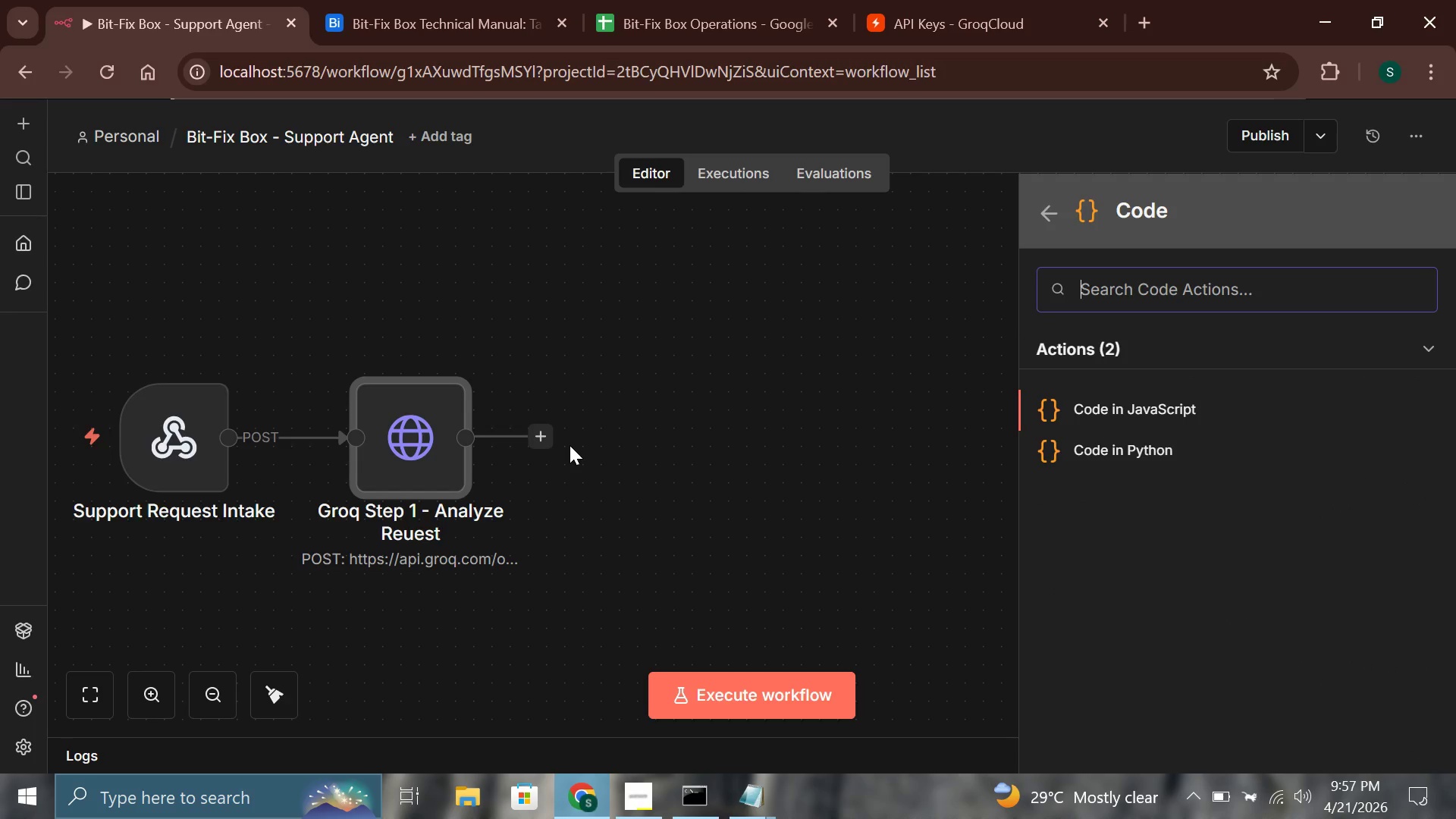 
key(Enter)
 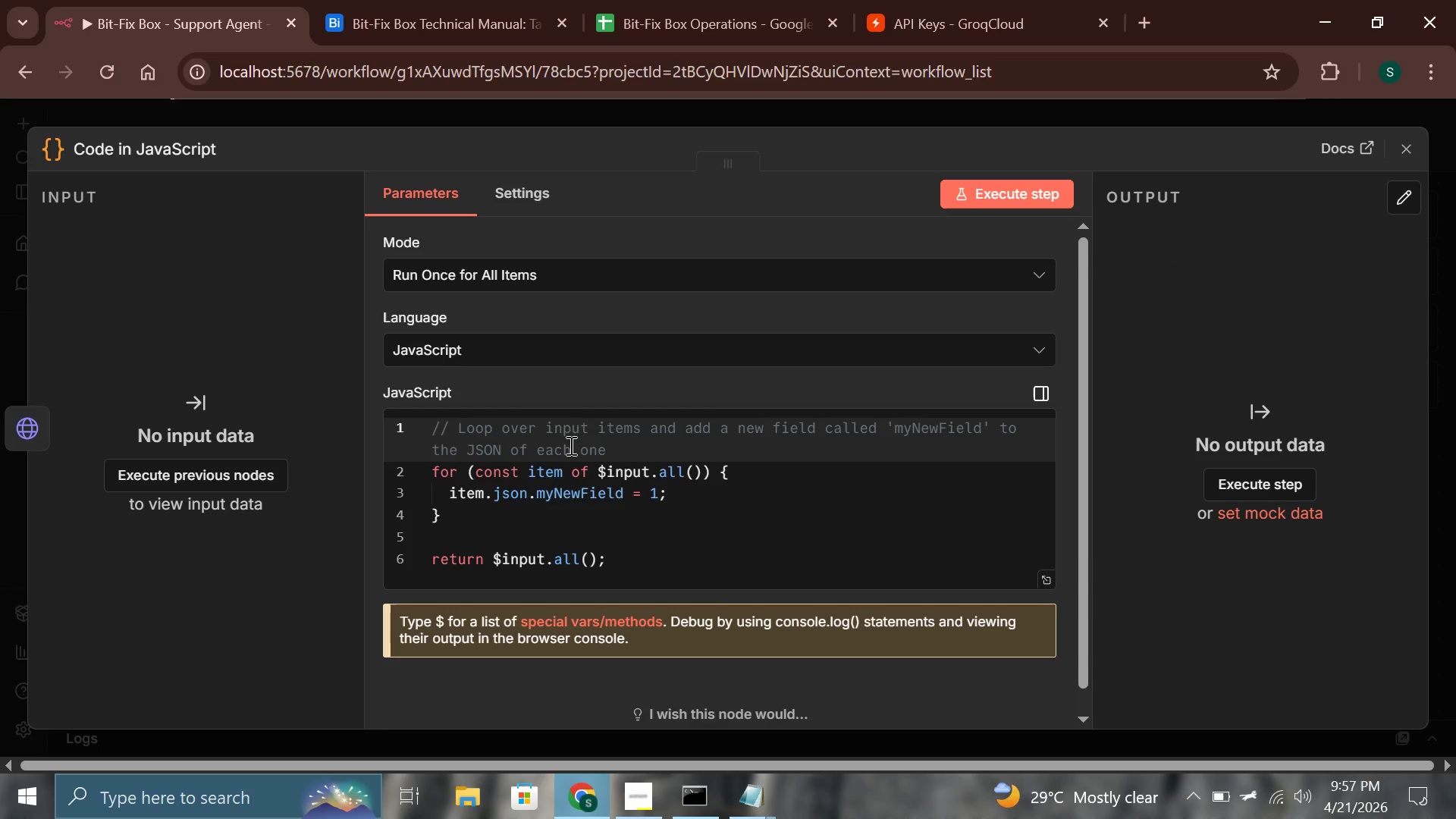 
left_click([124, 136])
 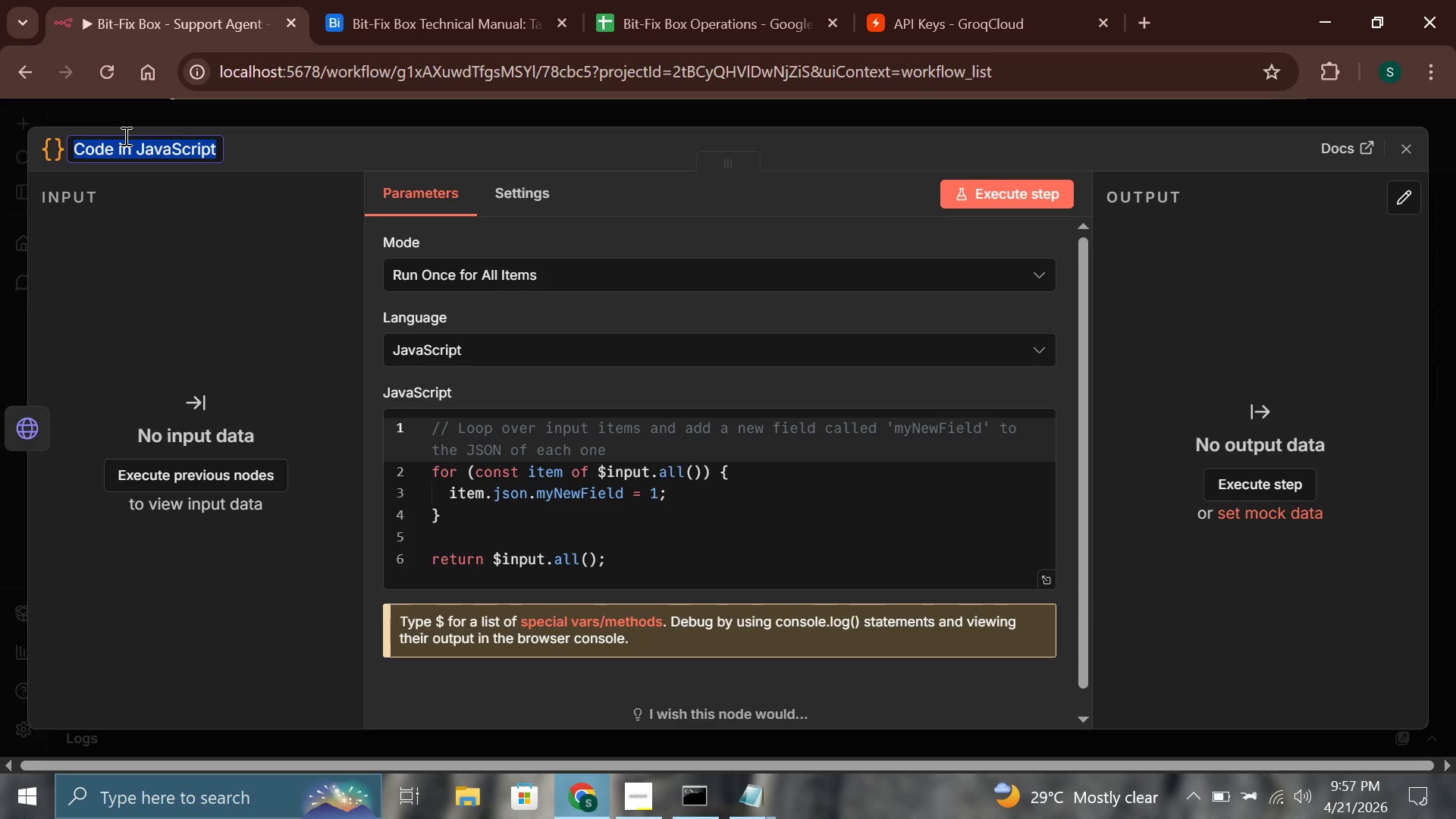 
wait(16.91)
 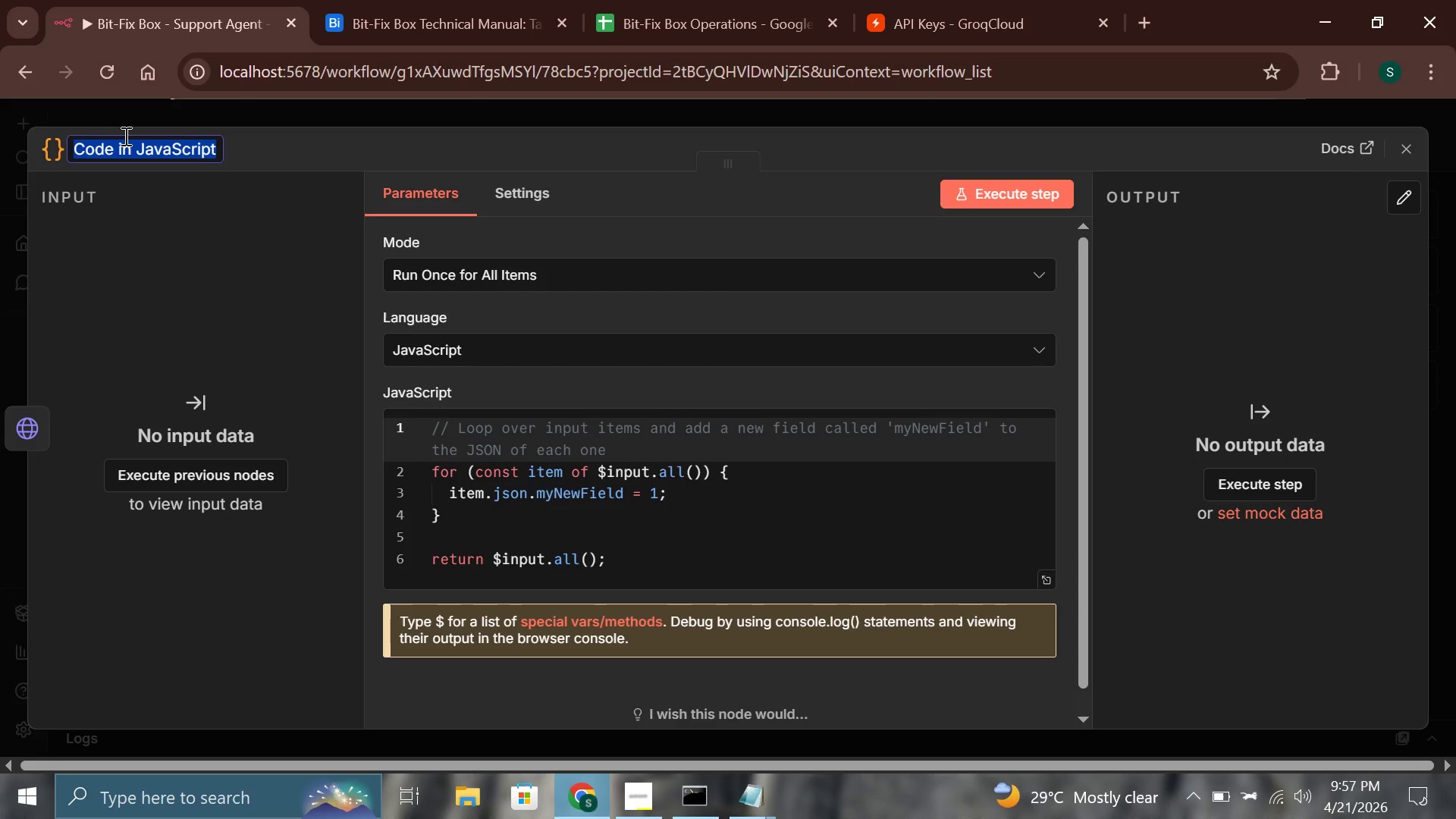 
key(Backspace)
type(Parse Step 1 Analysis)
 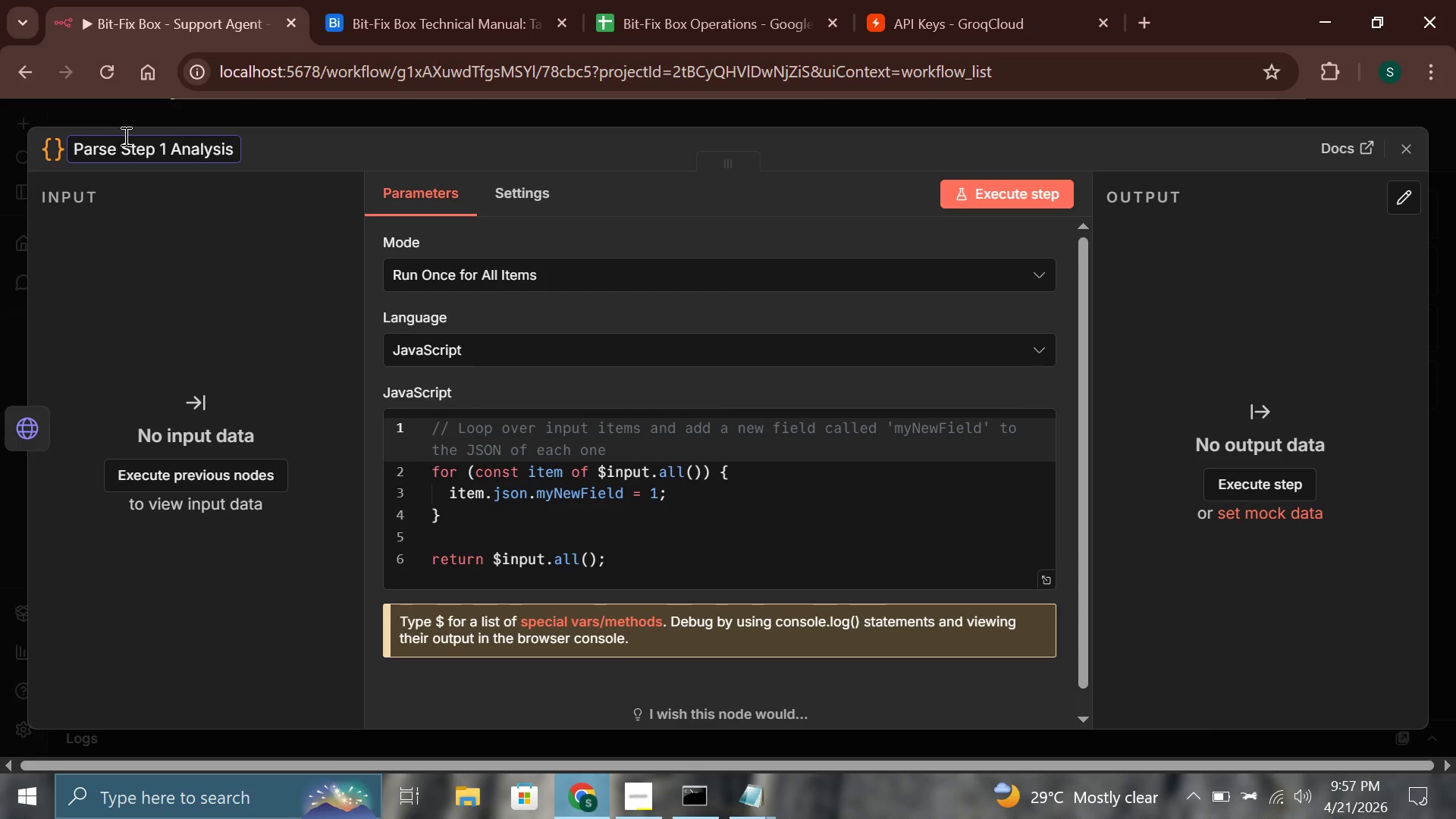 
left_click([849, 457])
 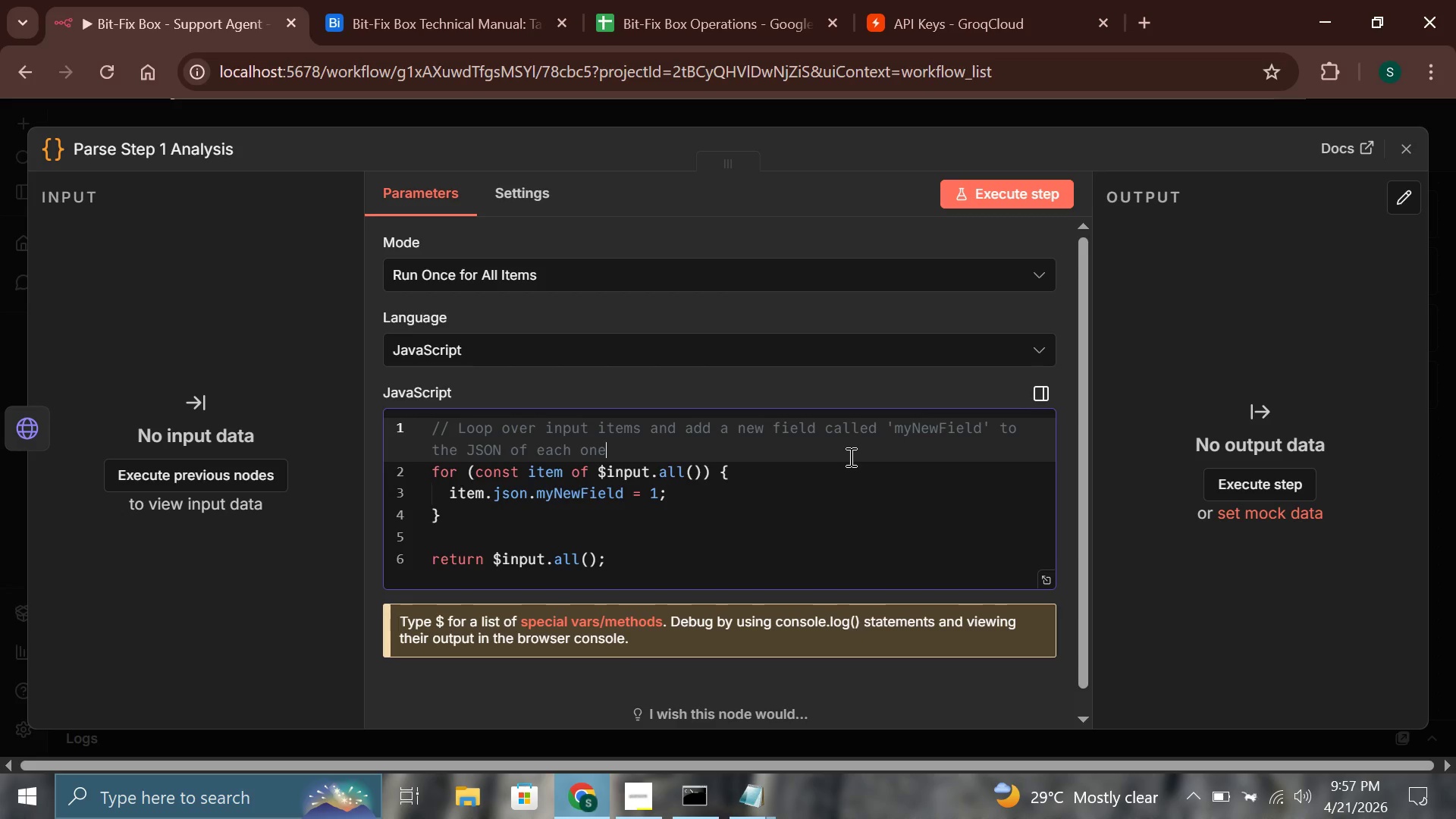 
key(Control+A)
 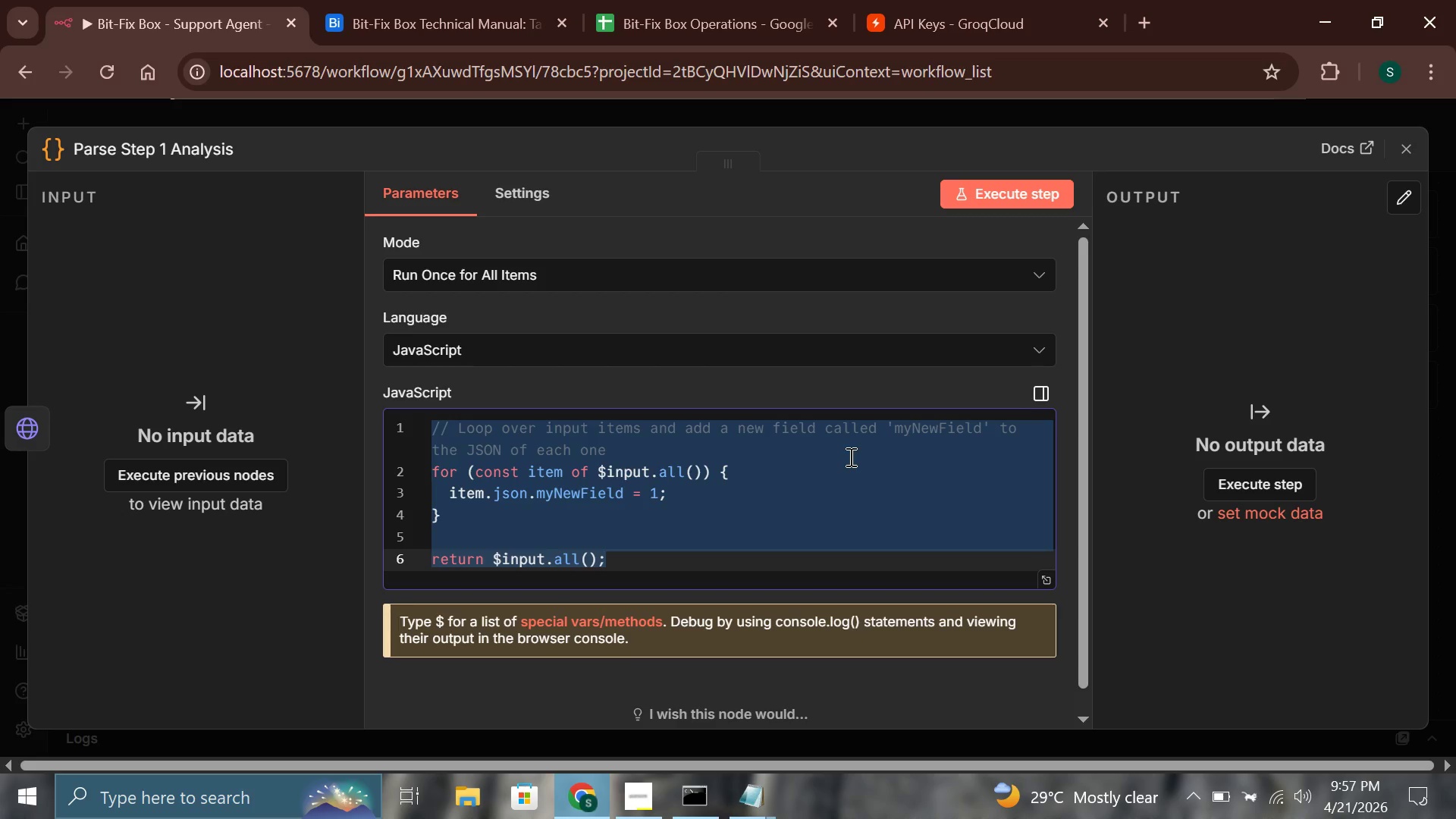 
key(Backspace)
type(const responc)
key(Backspace)
type(se J)
key(Backspace)
key(Backspace)
type(j)
key(Backspace)
type(Json = $input.item.)
key(Backspace)
key(Backspace)
key(Backspace)
key(Backspace)
key(Backspace)
key(Backspace)
key(Backspace)
key(Backspace)
key(Backspace)
key(Backspace)
type(.json;)
 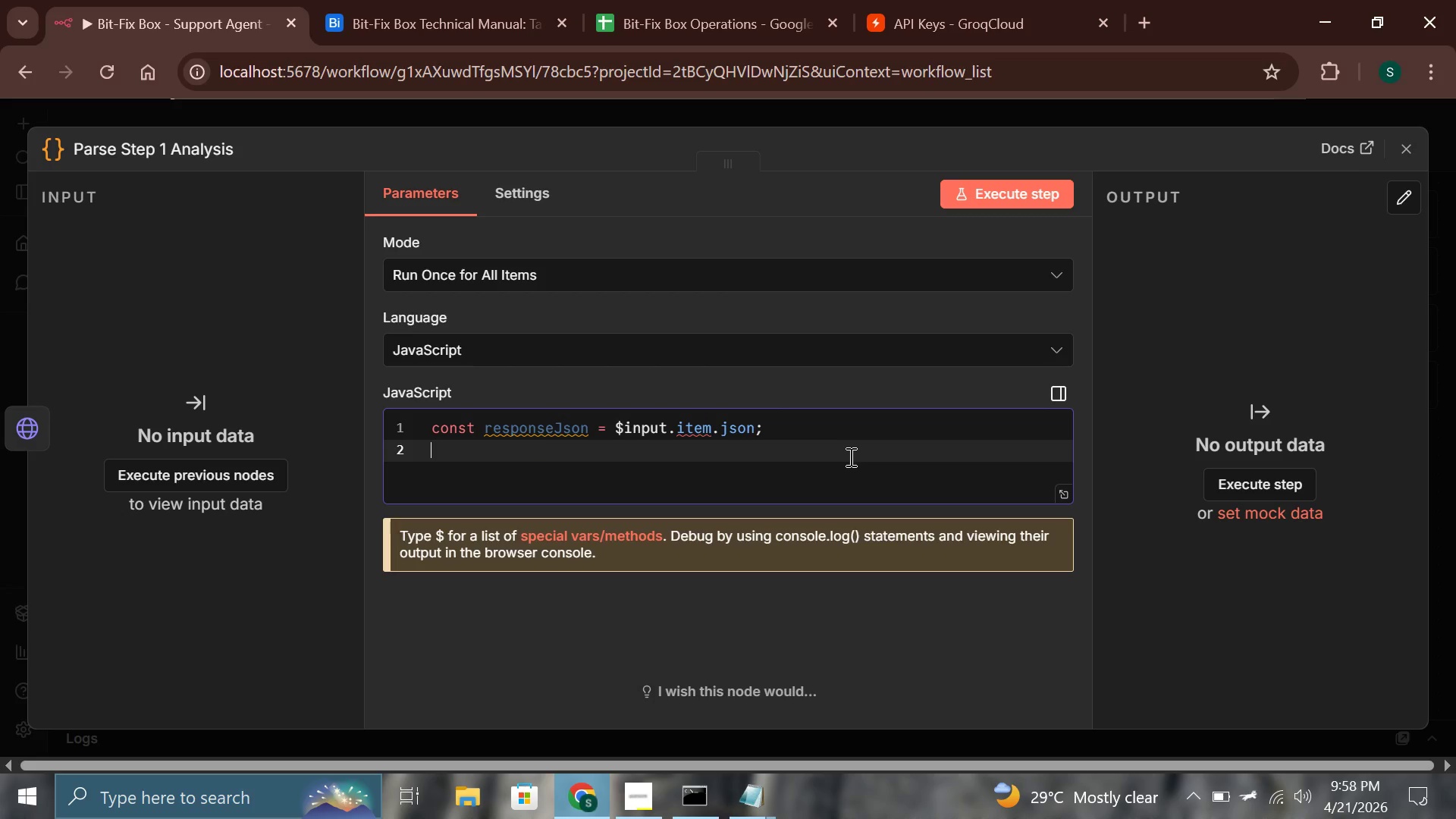 
 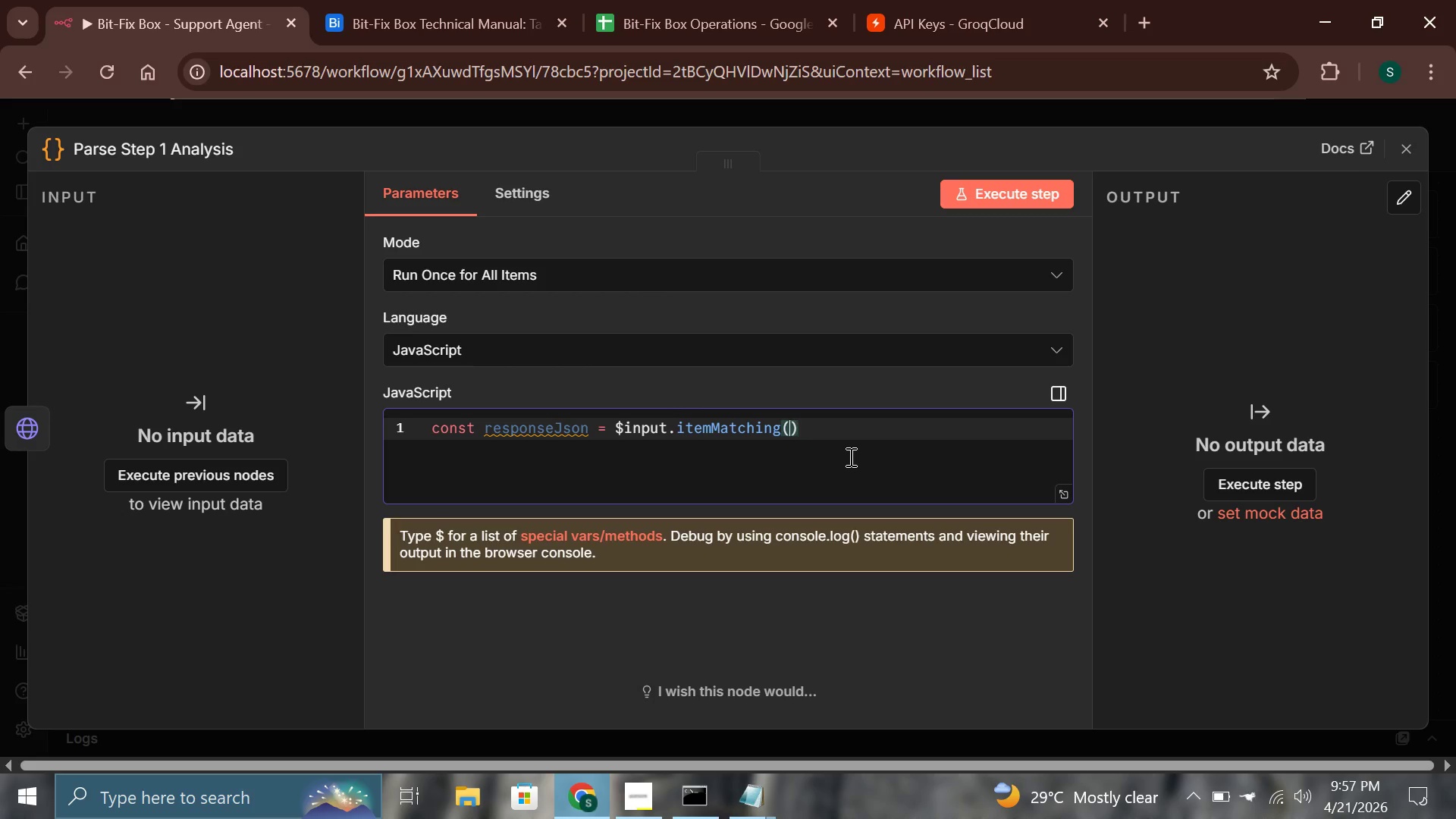 
key(Enter)
 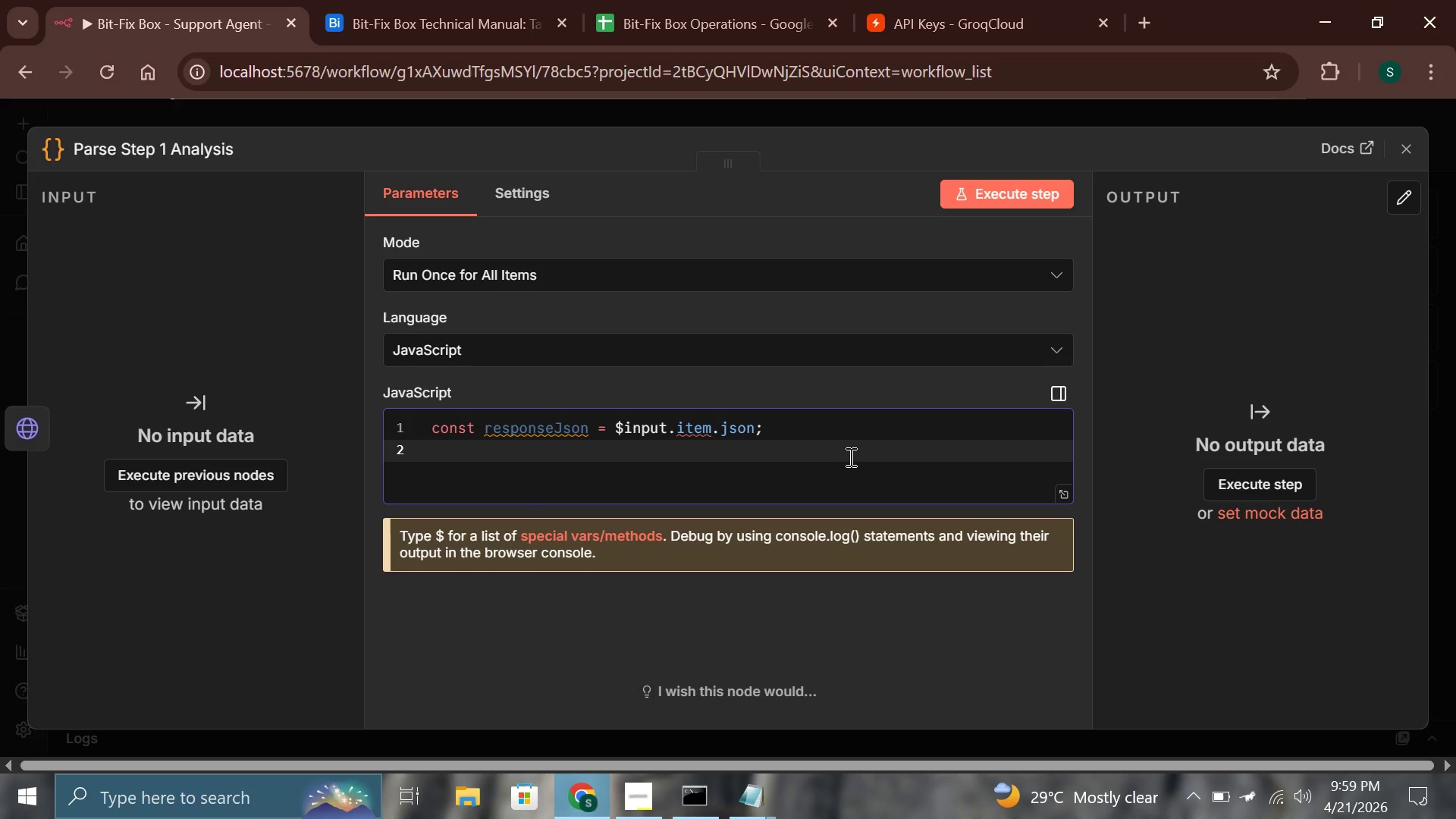 
wait(97.2)
 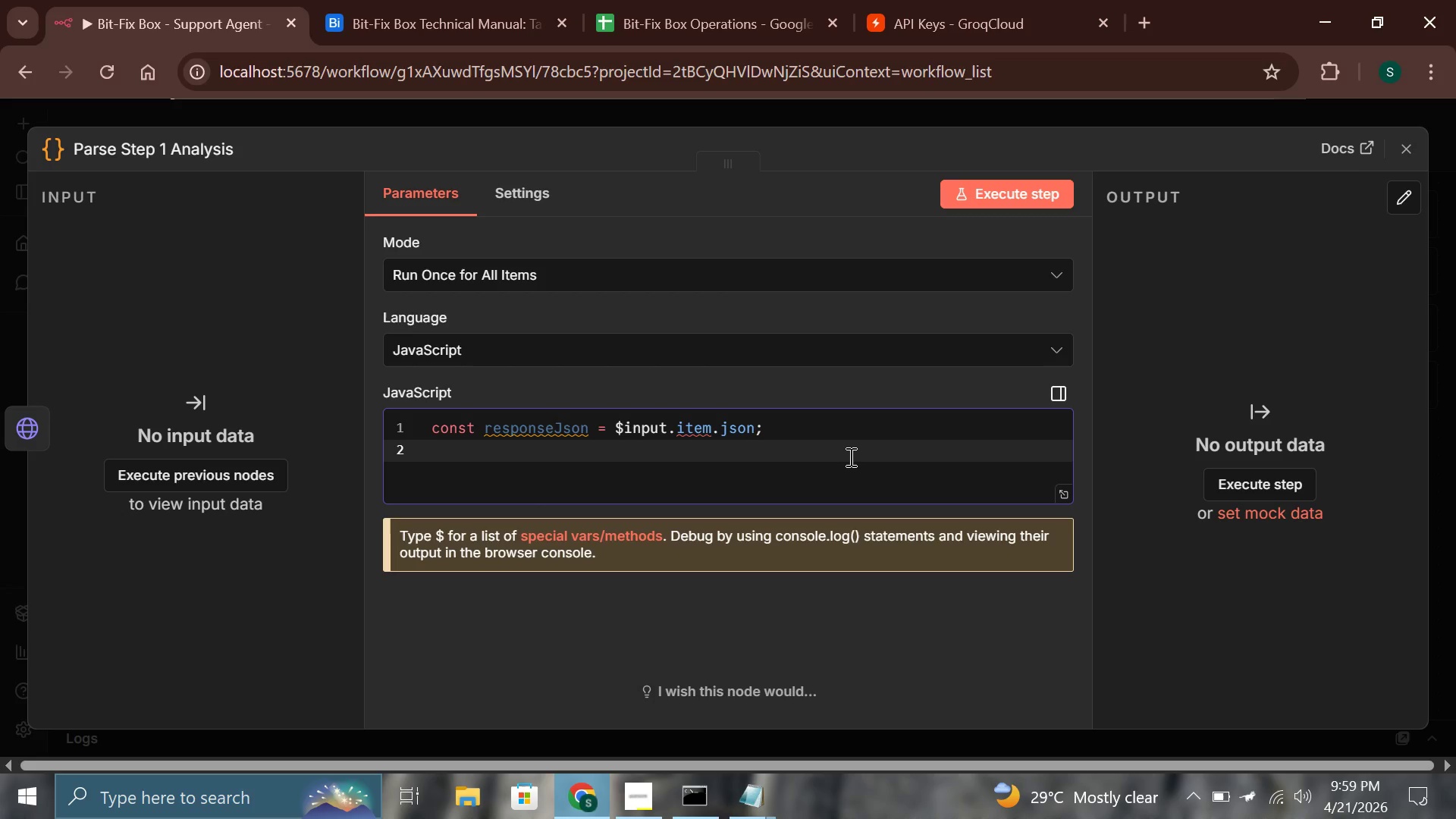 
type(const webhookData = $(;)
key(Backspace)
type(')
 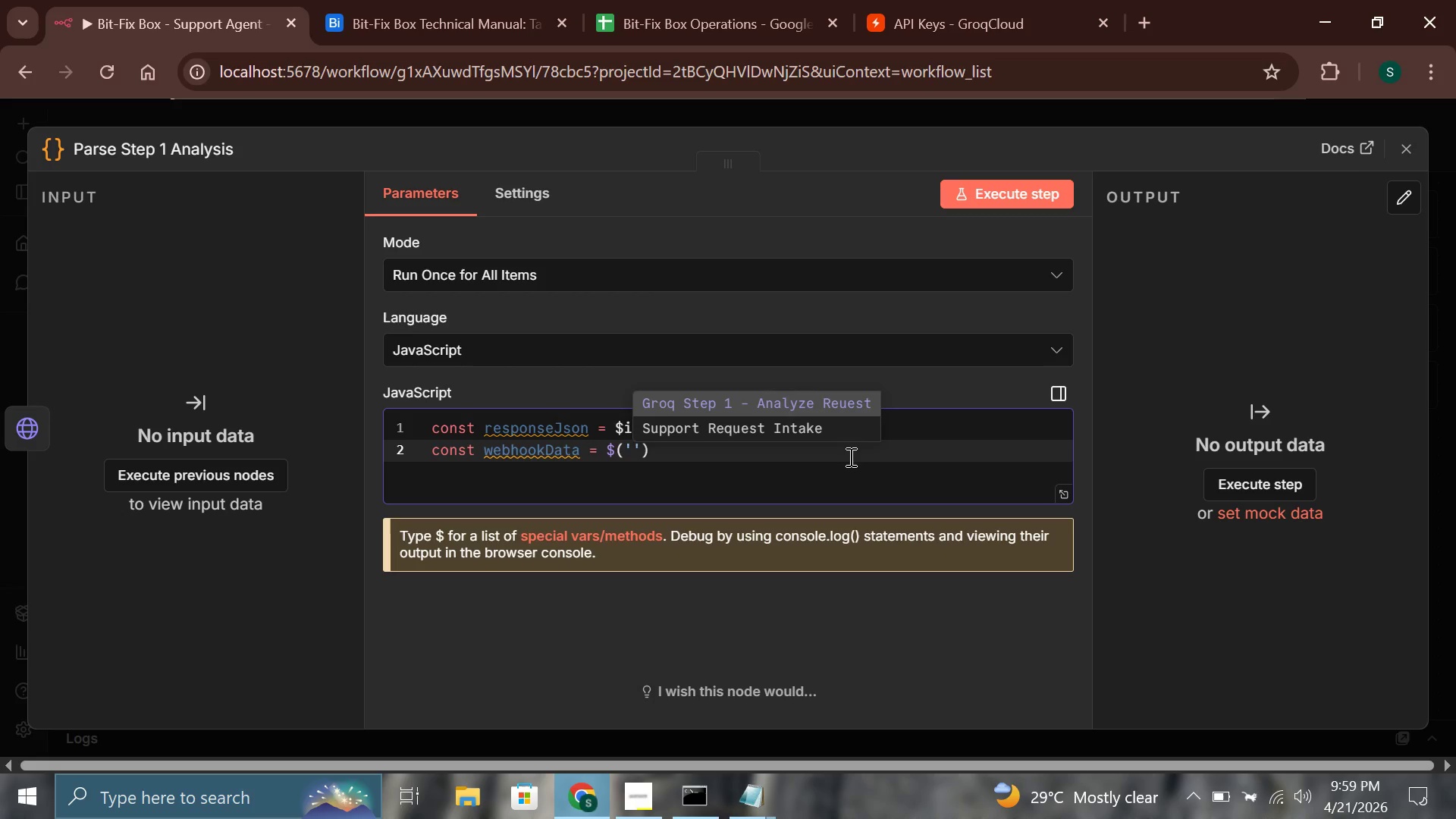 
key(ArrowDown)
 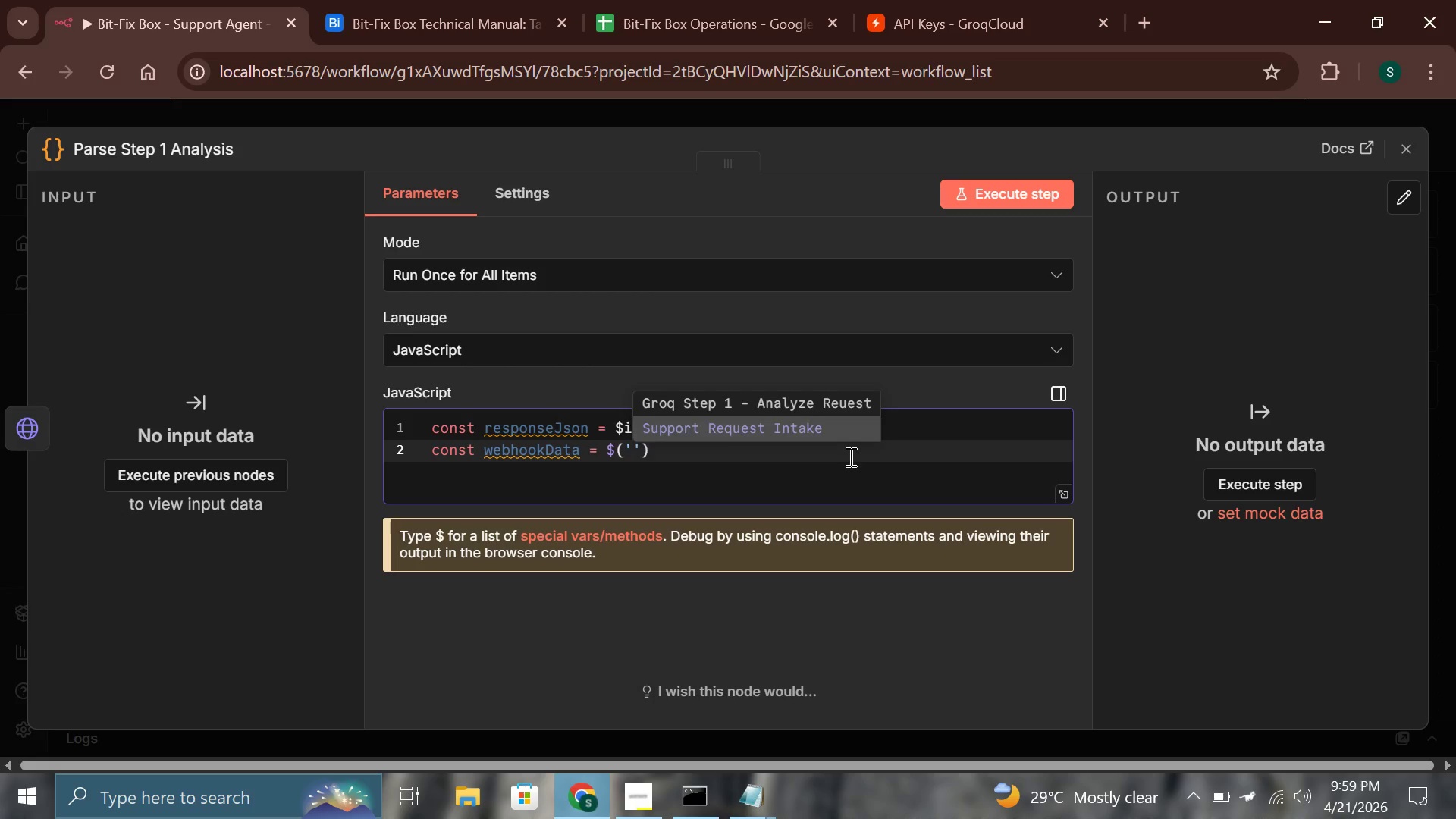 
key(Enter)
 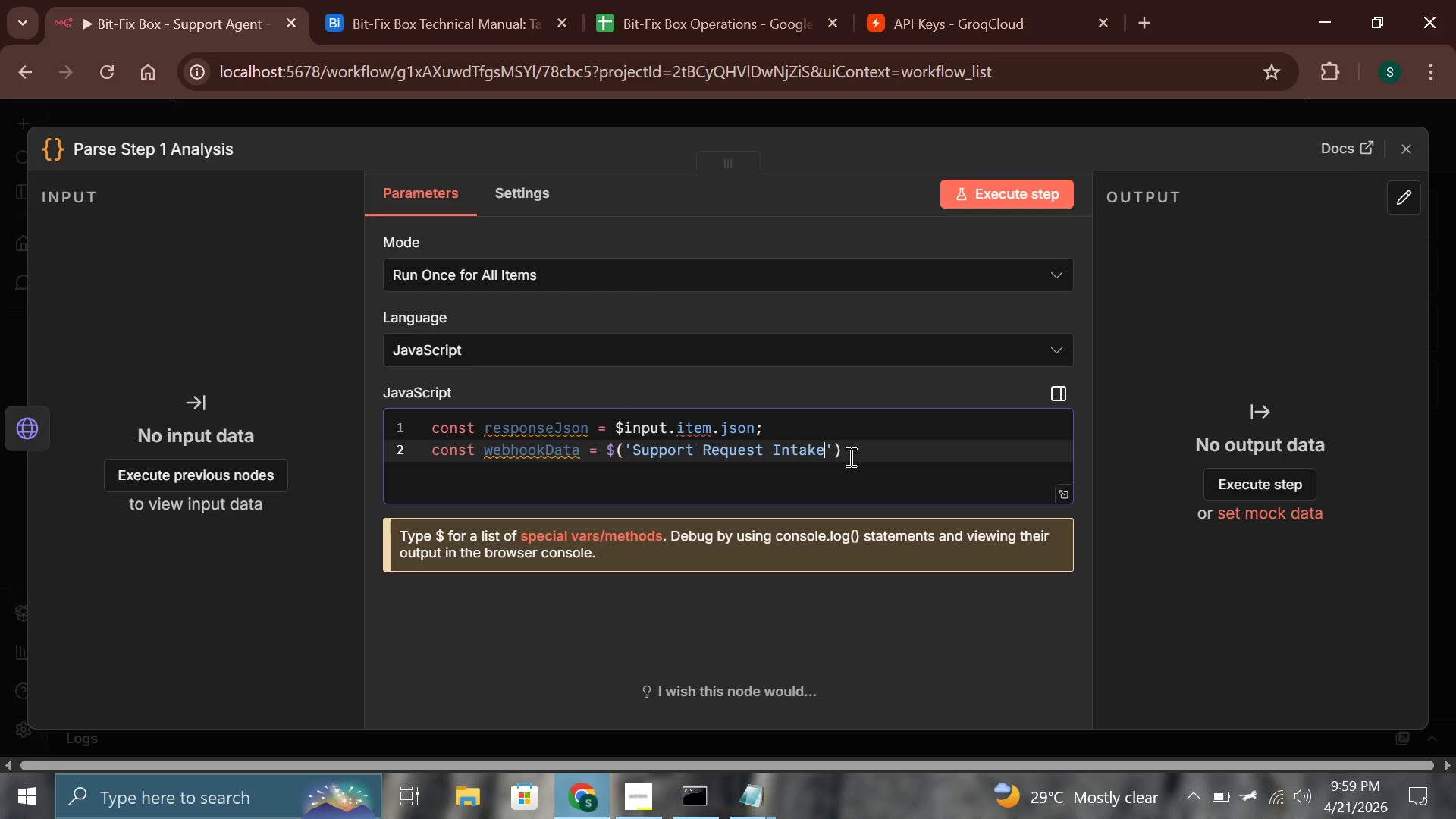 
key(ArrowRight)
 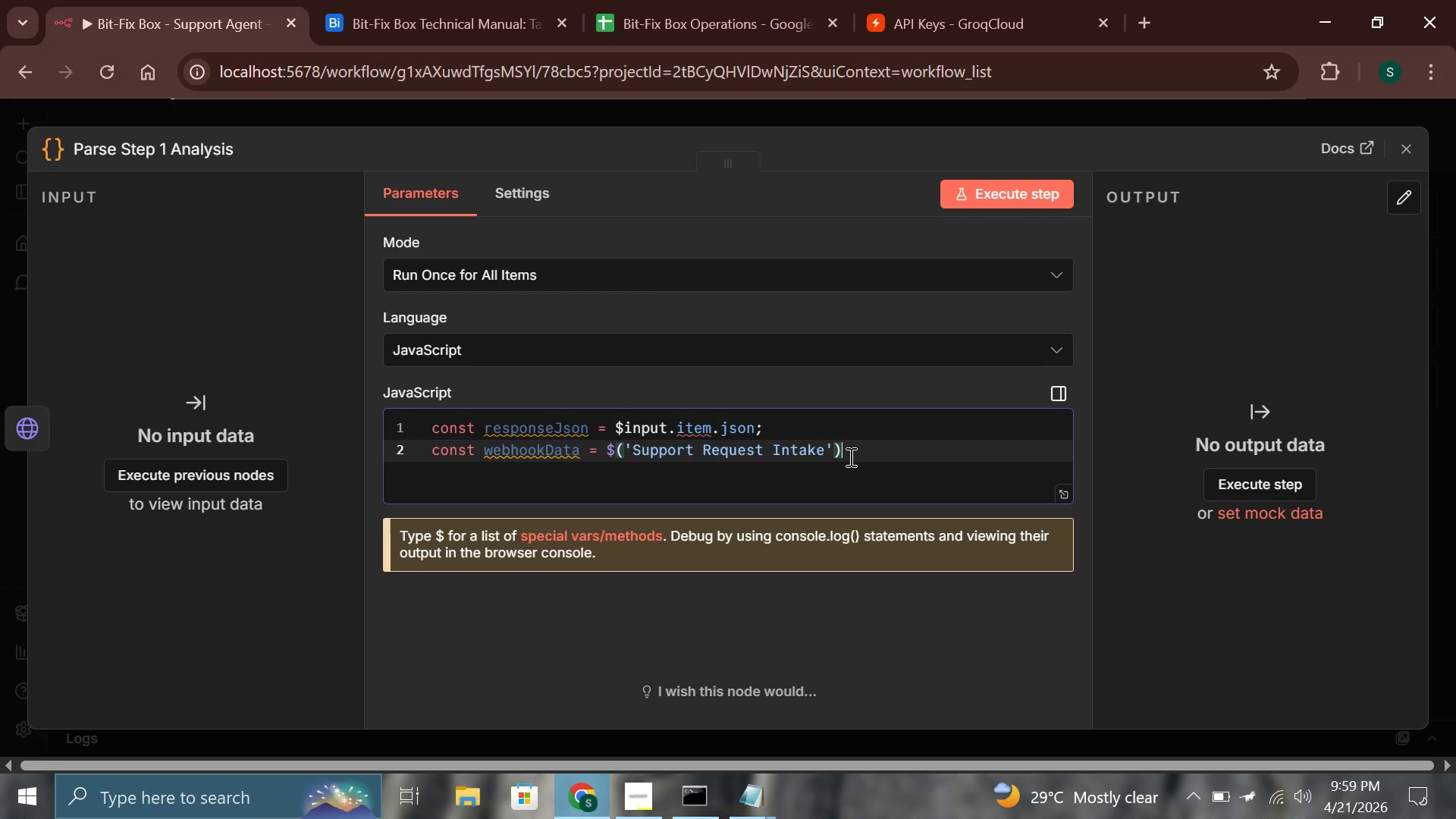 
key(ArrowRight)
 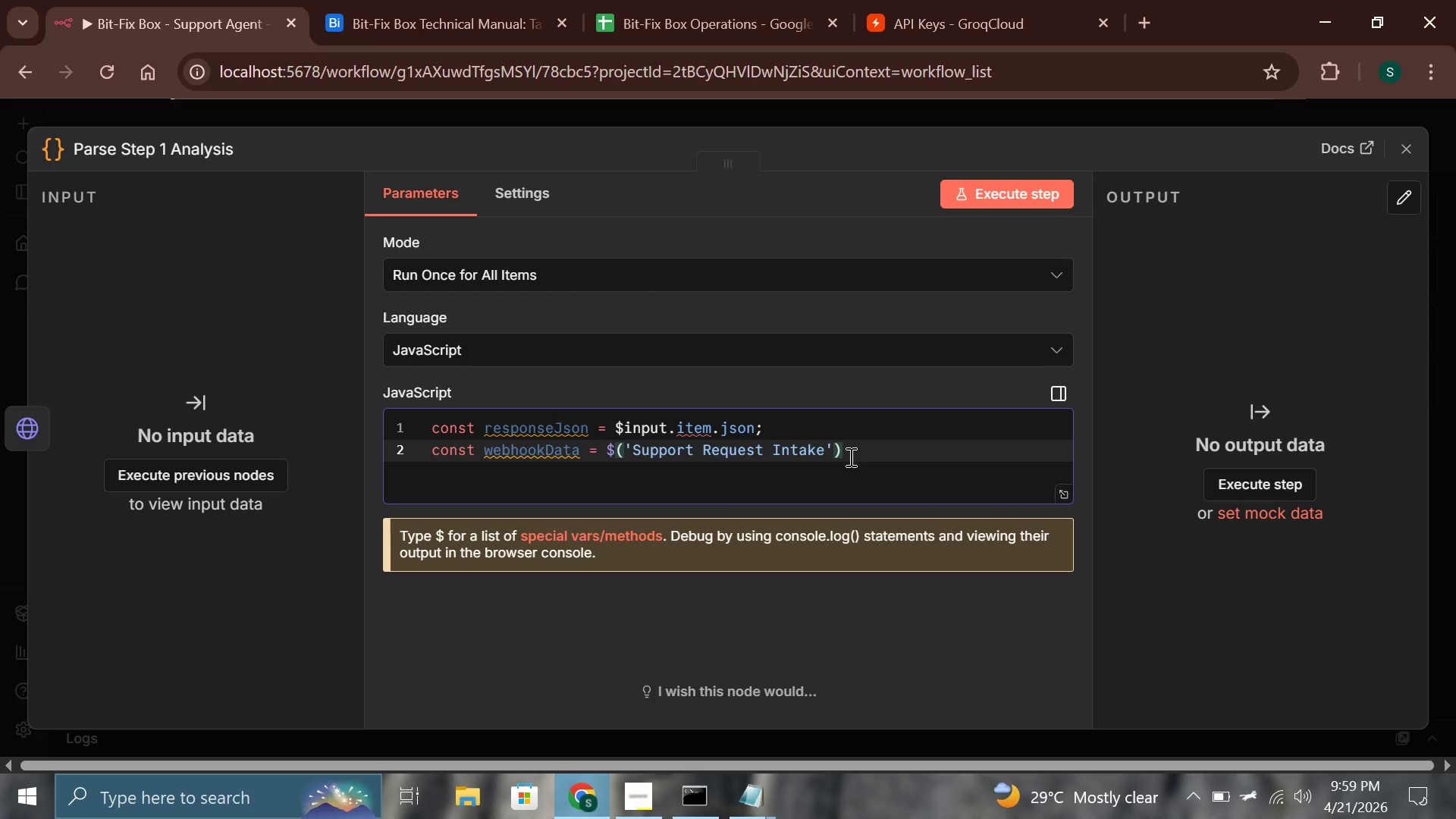 
type(.item.)
key(Backspace)
key(Backspace)
key(Backspace)
key(Backspace)
key(Backspace)
key(Backspace)
key(Backspace)
key(Backspace)
key(Backspace)
key(Backspace)
type(.json.body;)
 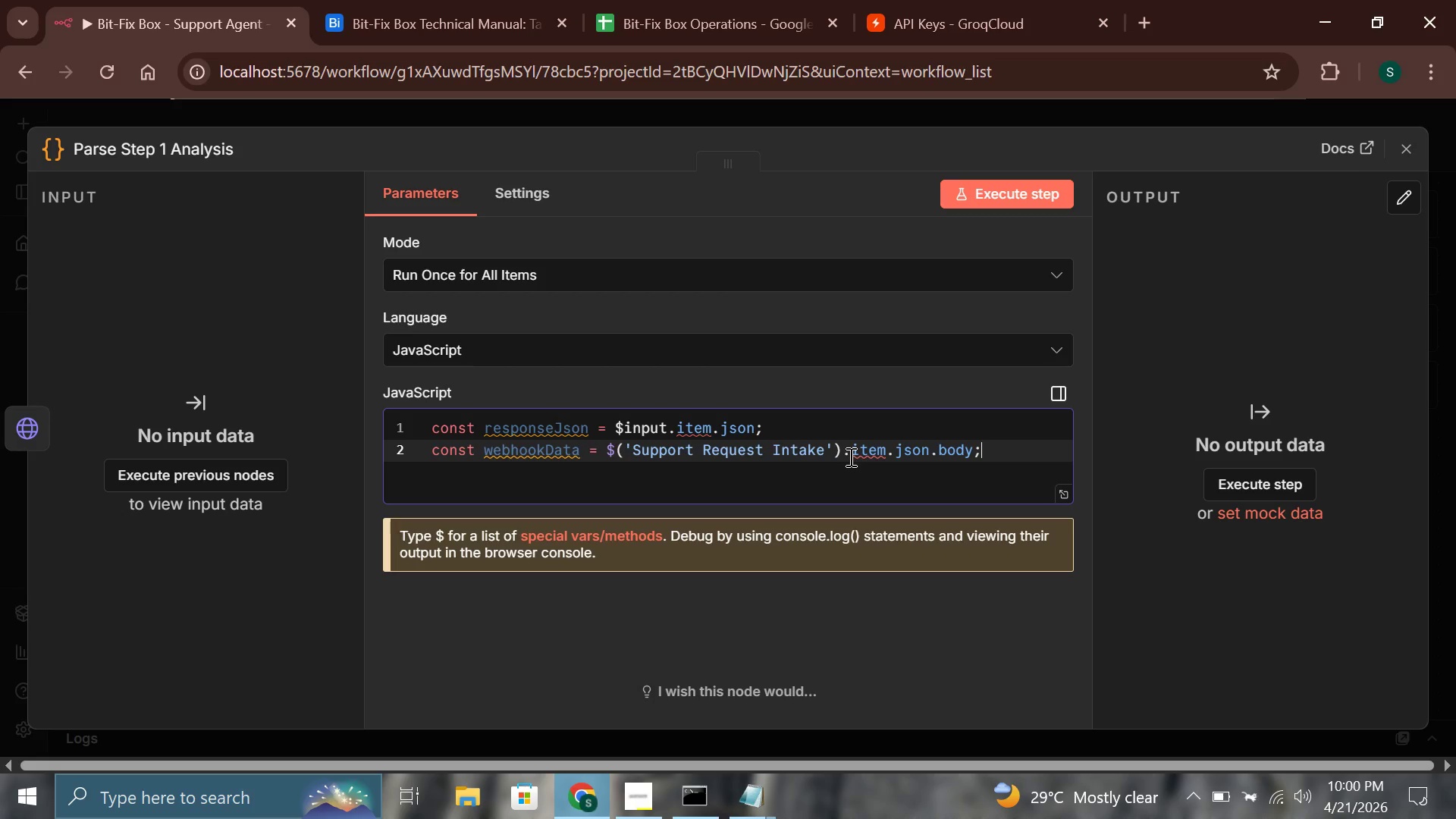 
key(Enter)
 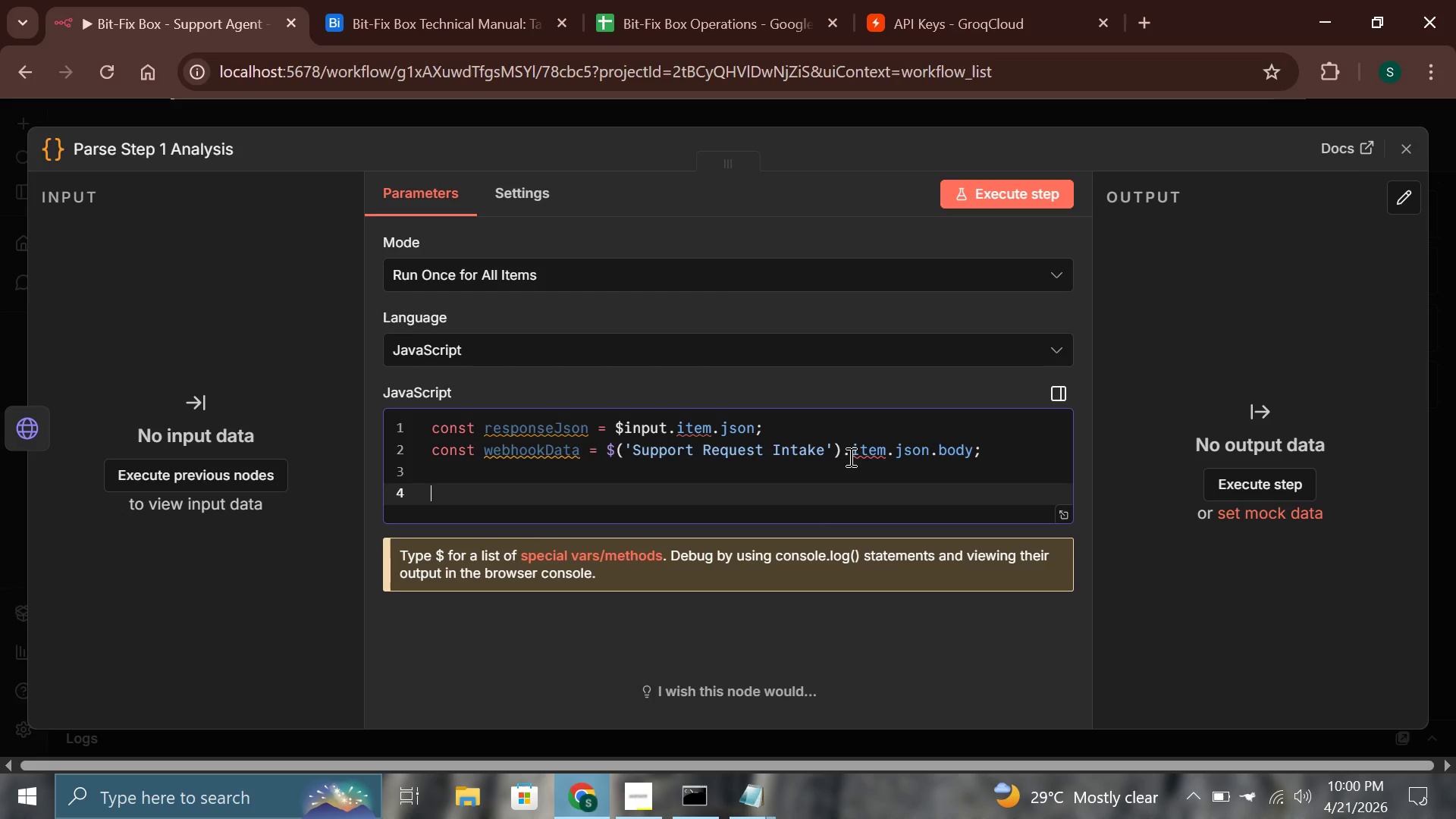 
key(Enter)
 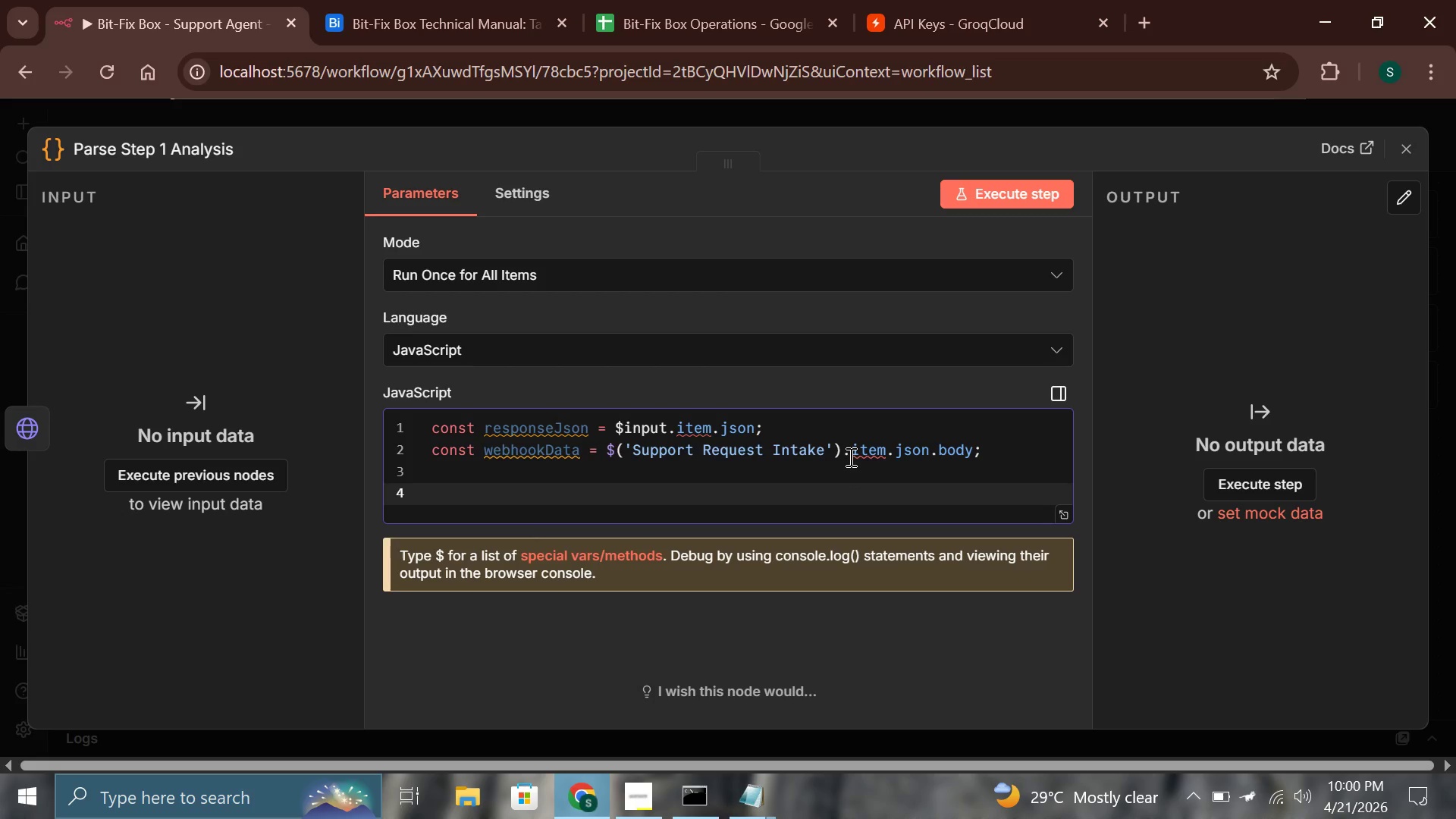 
type(let parsed;)
 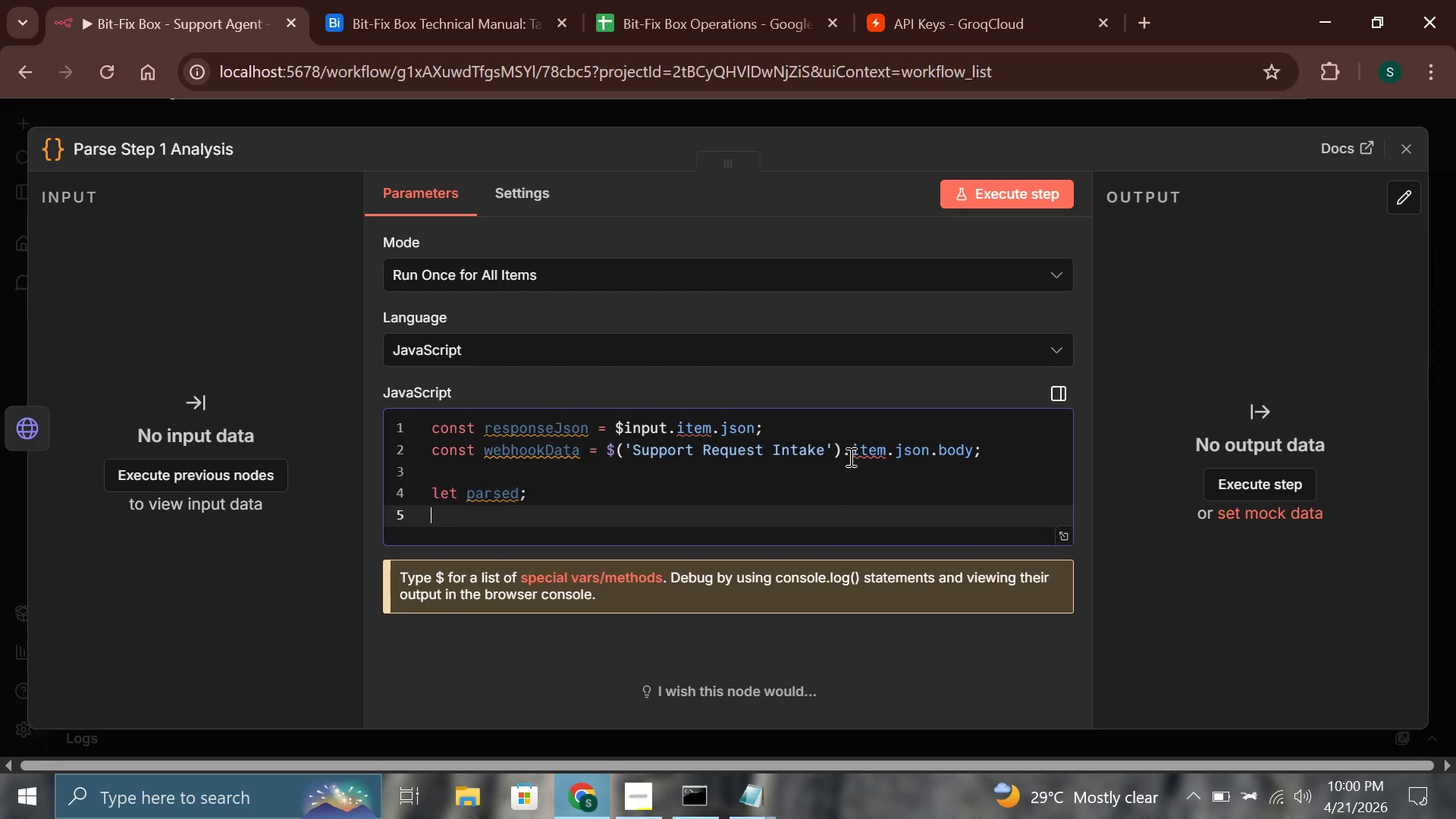 
key(Enter)
 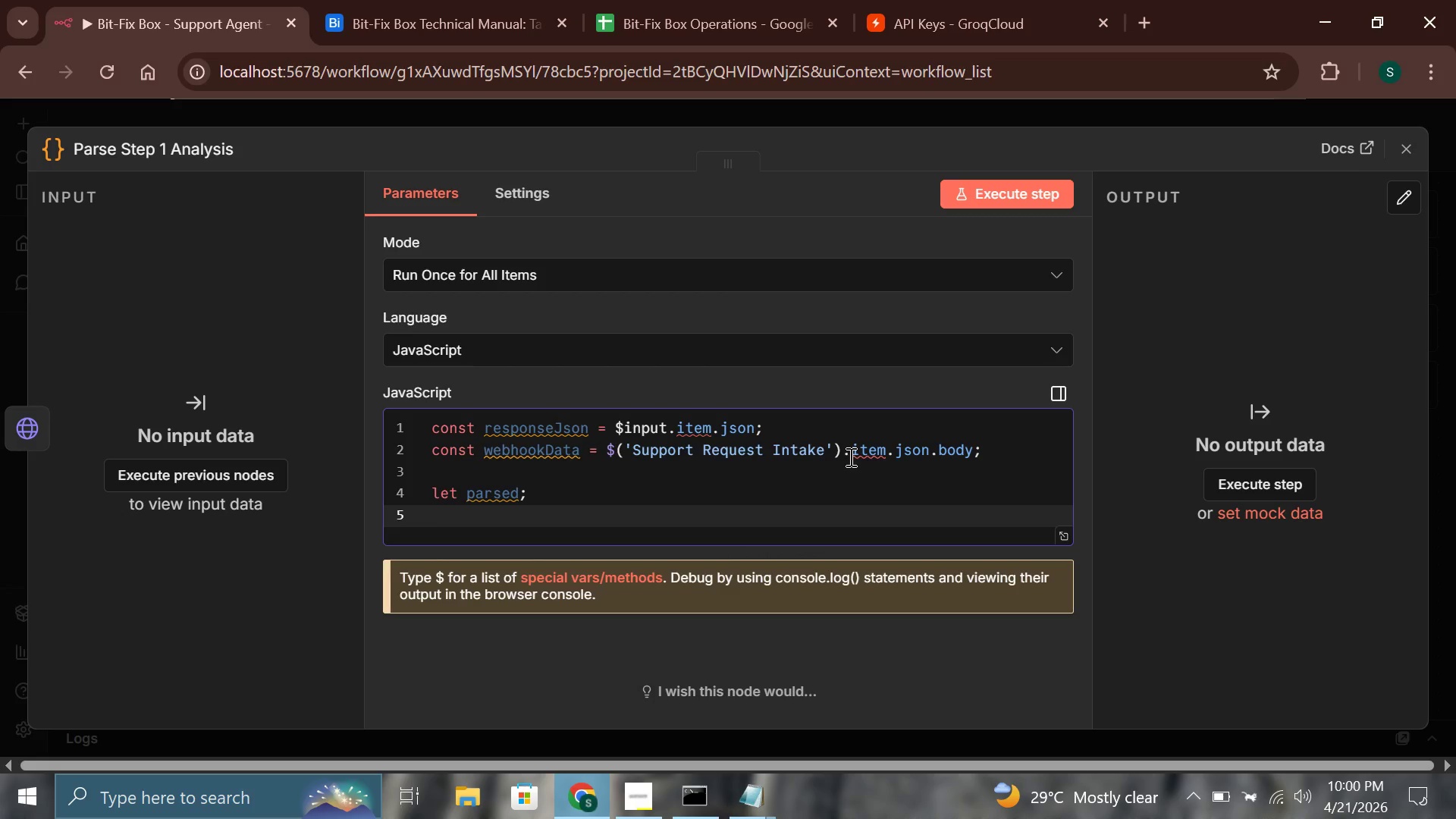 
type(try{)
 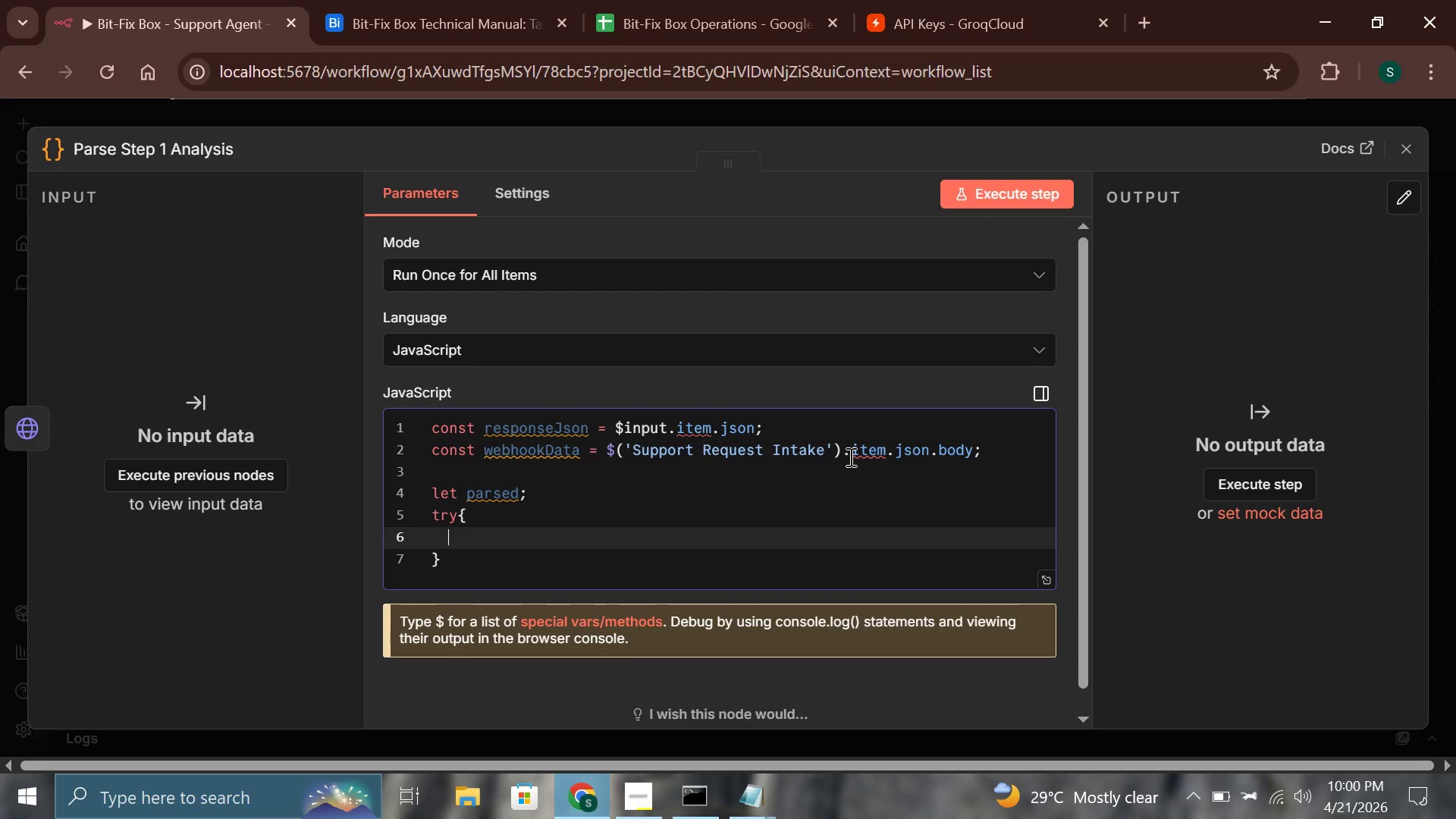 
 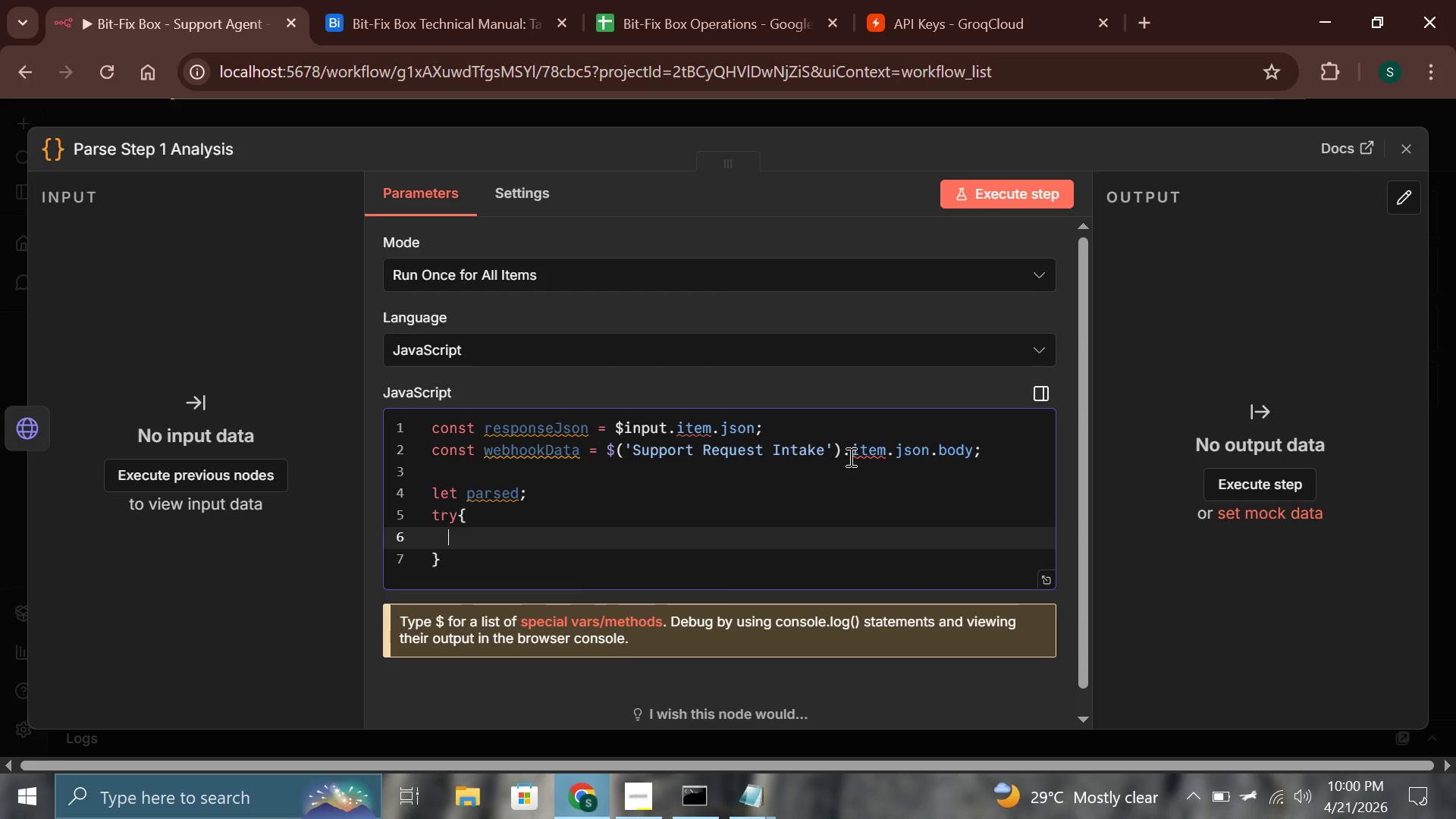 
key(Enter)
 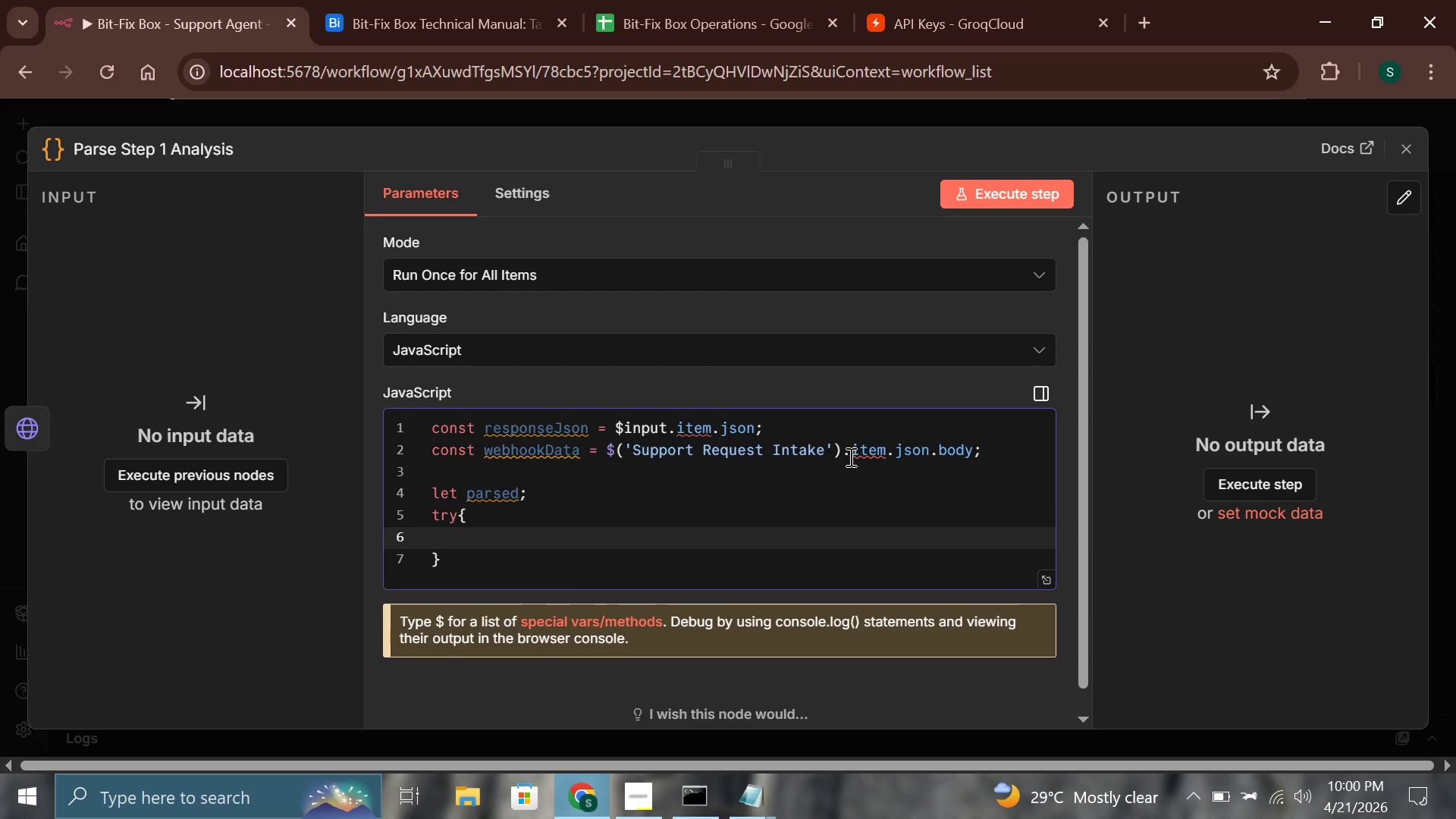 
type(if (responseJson.error || !response)
 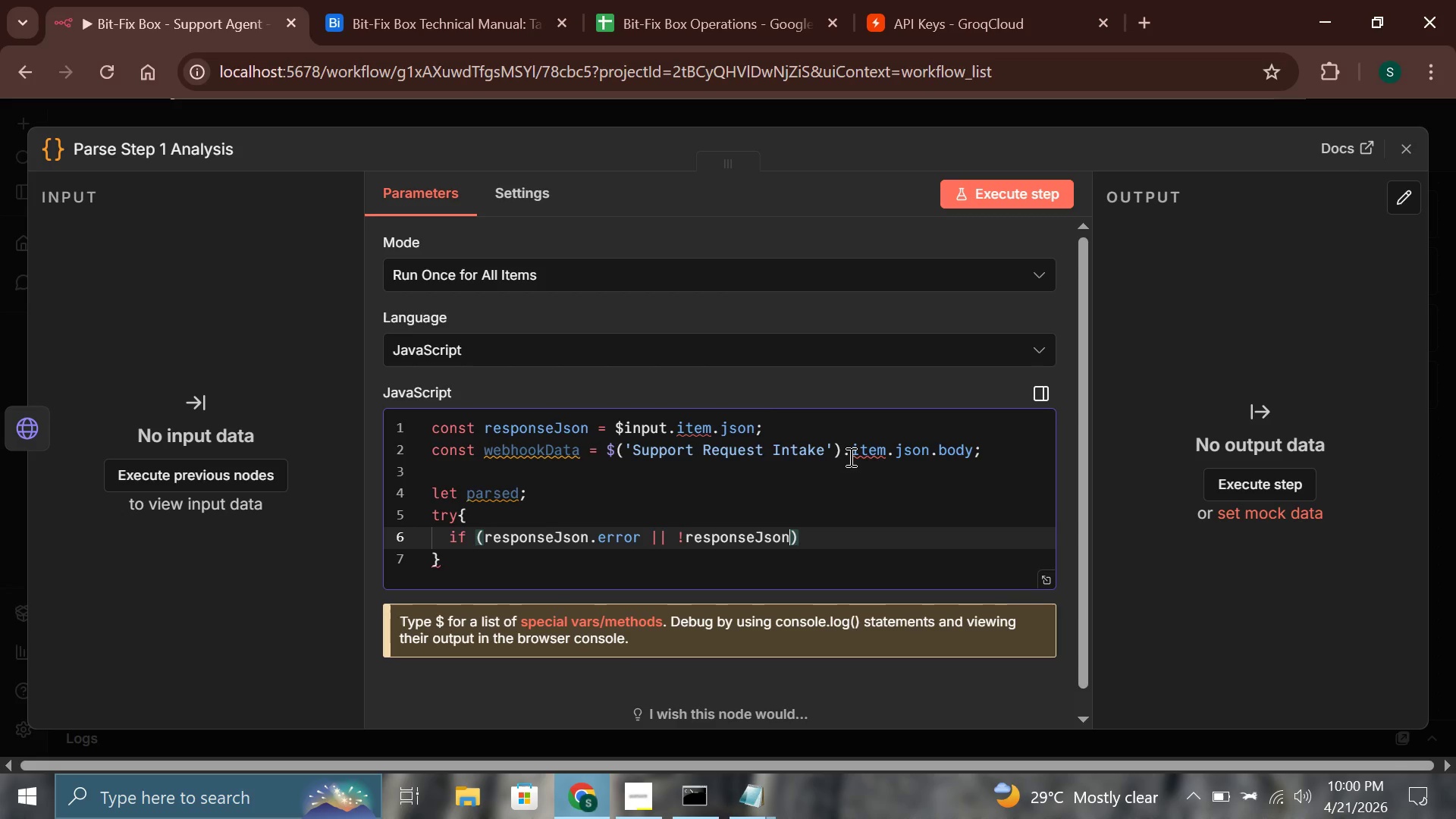 
 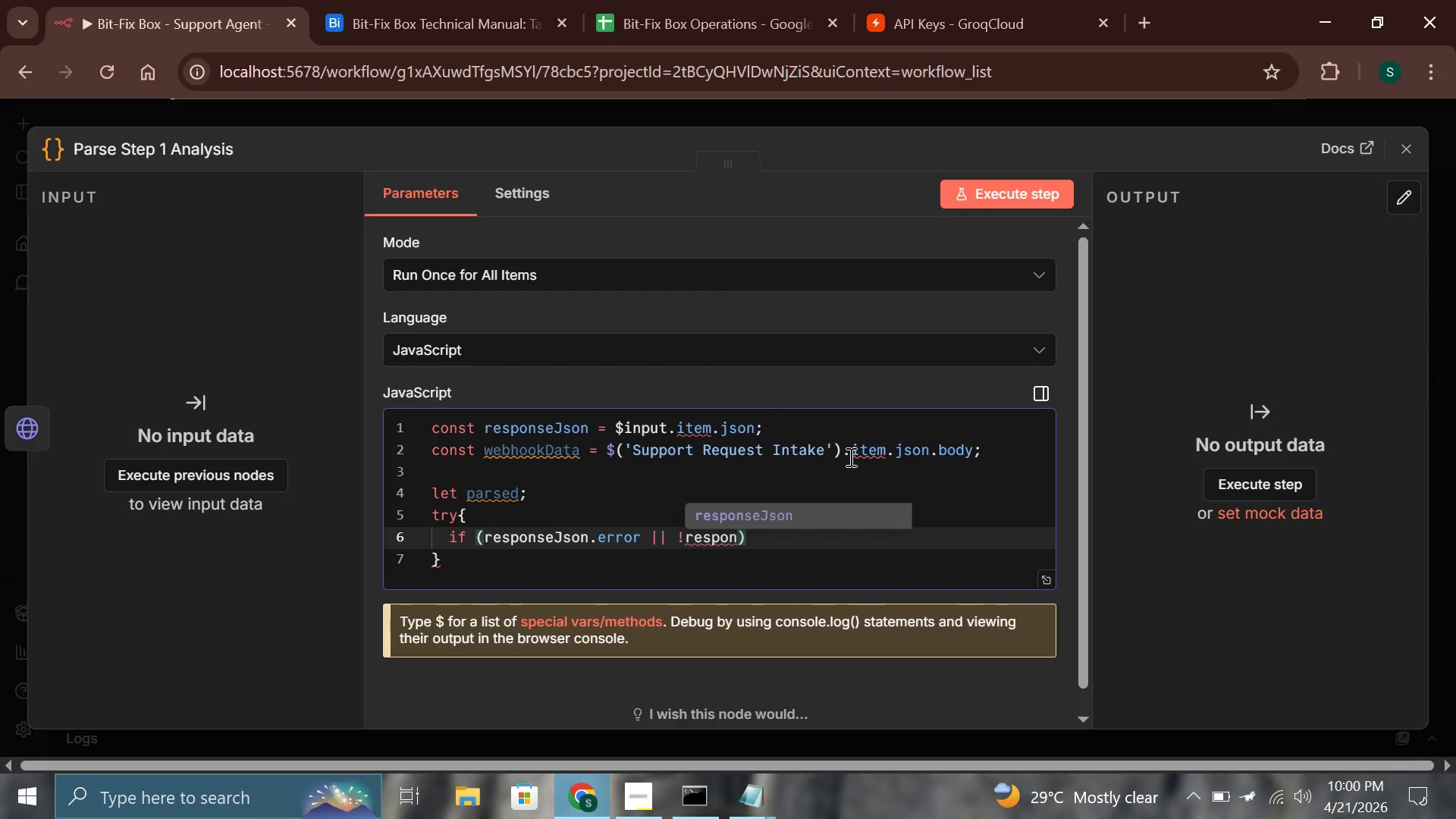 
key(Enter)
 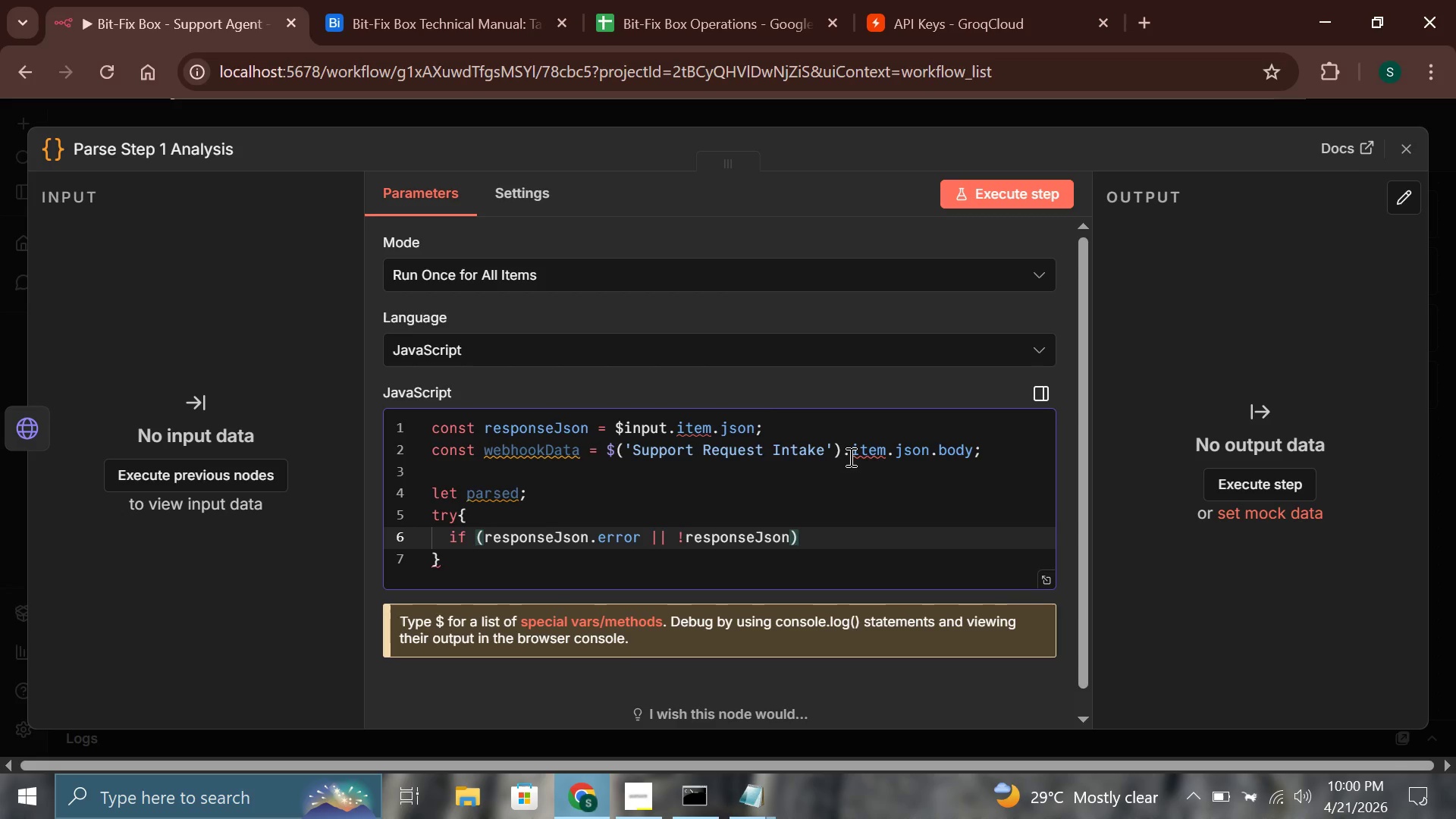 
type(.choices)
 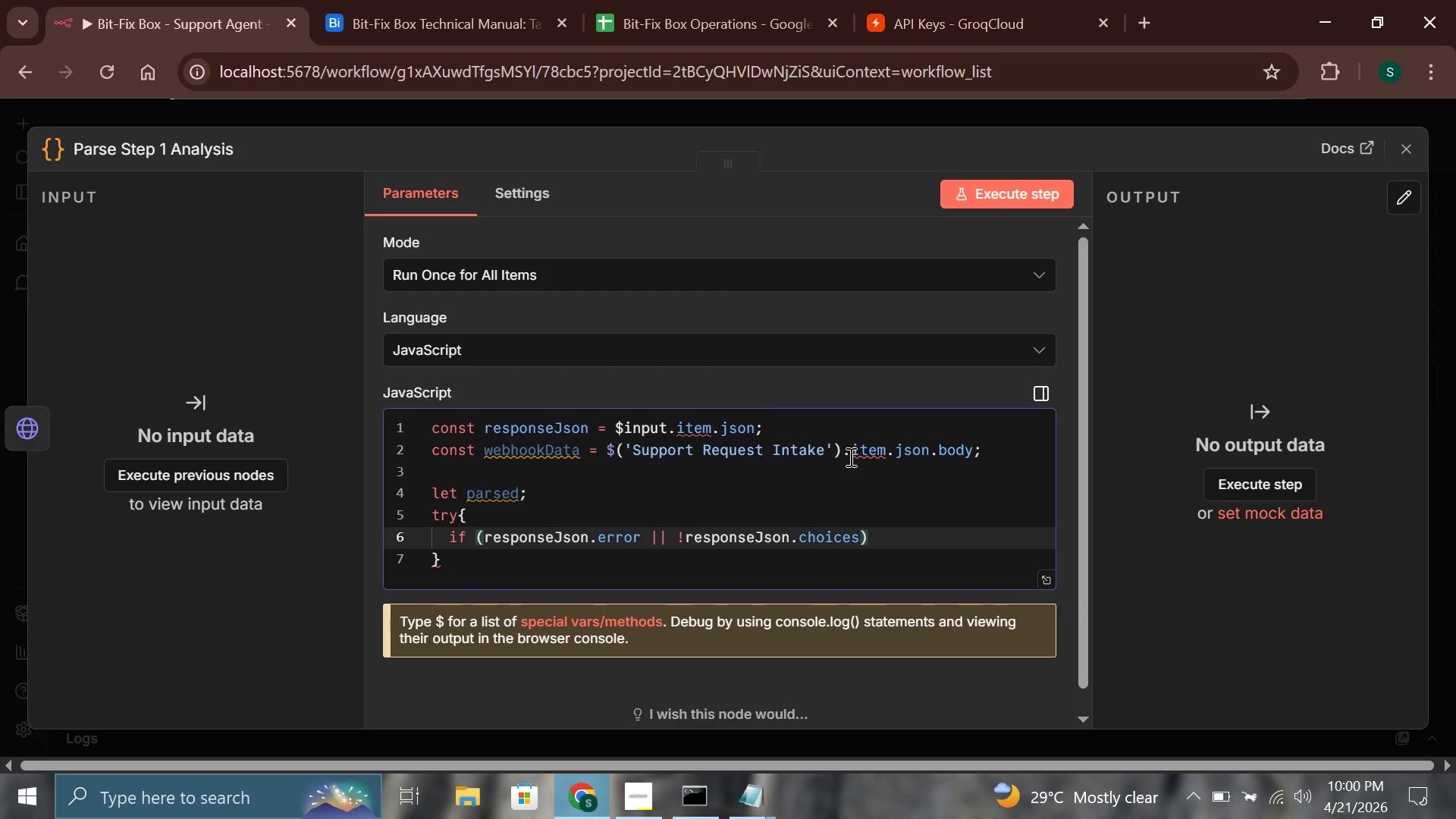 
key(ArrowRight)
 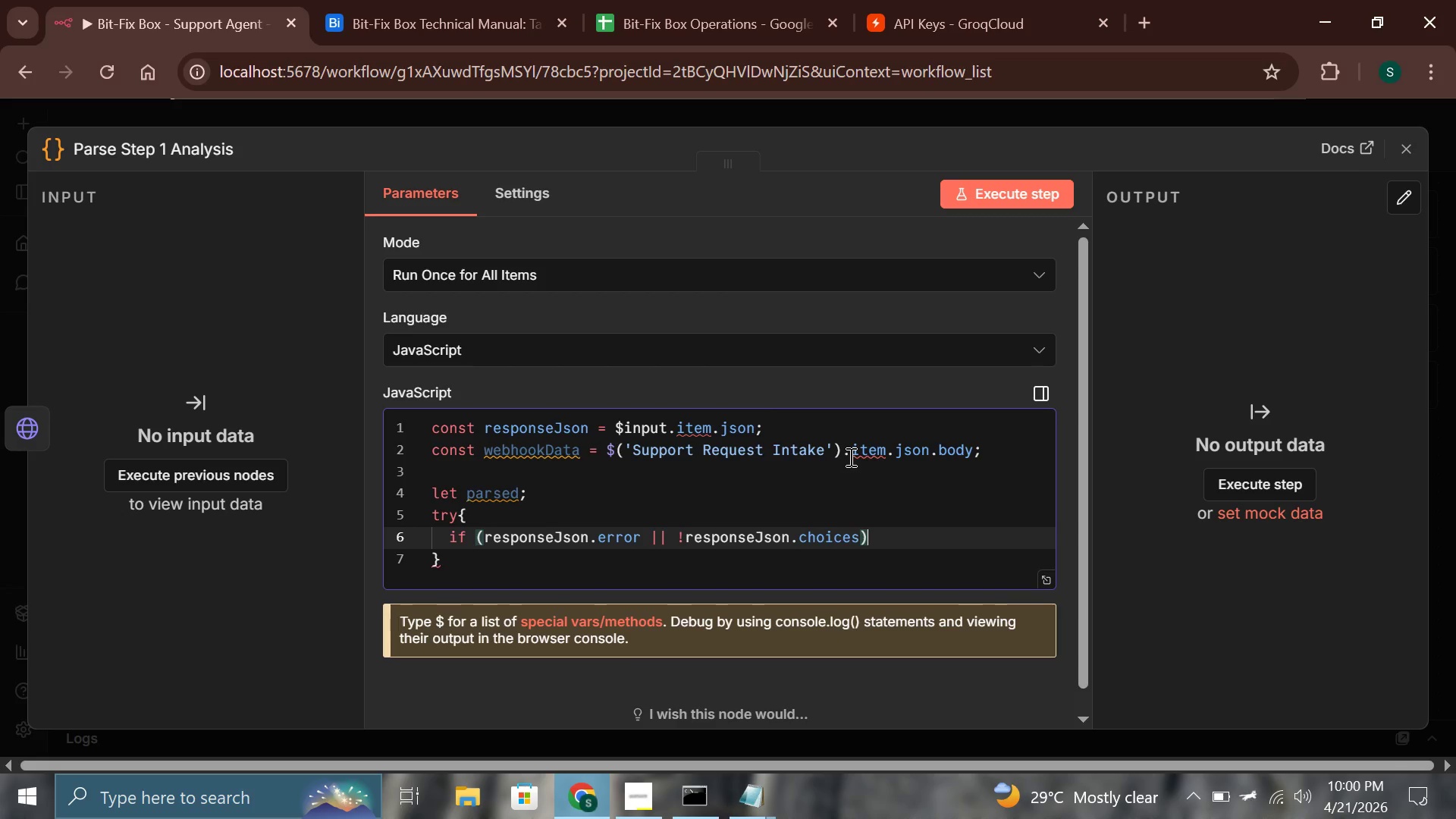 
type( throw)
 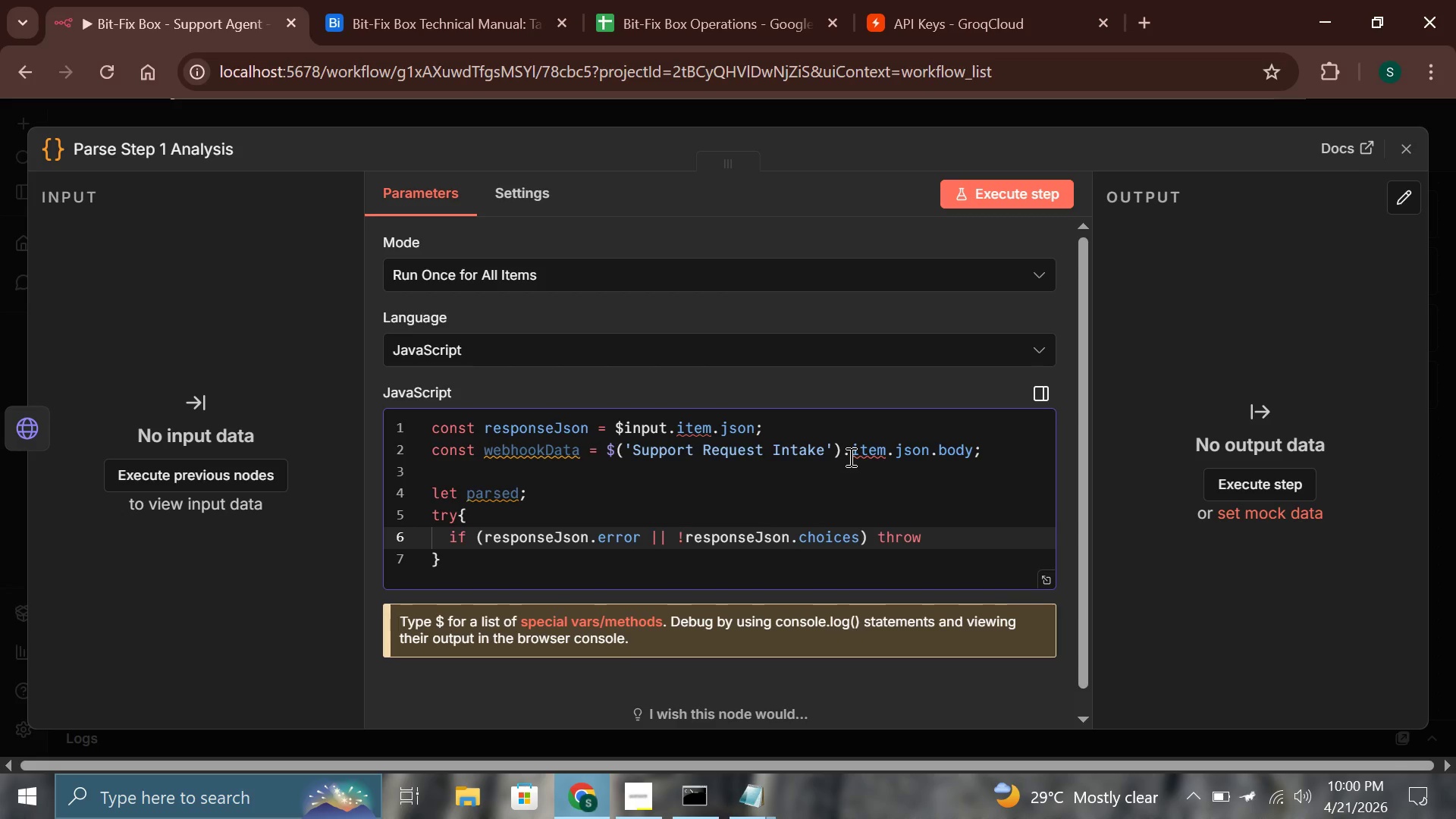 
type( new Error('Groq unavailable)
 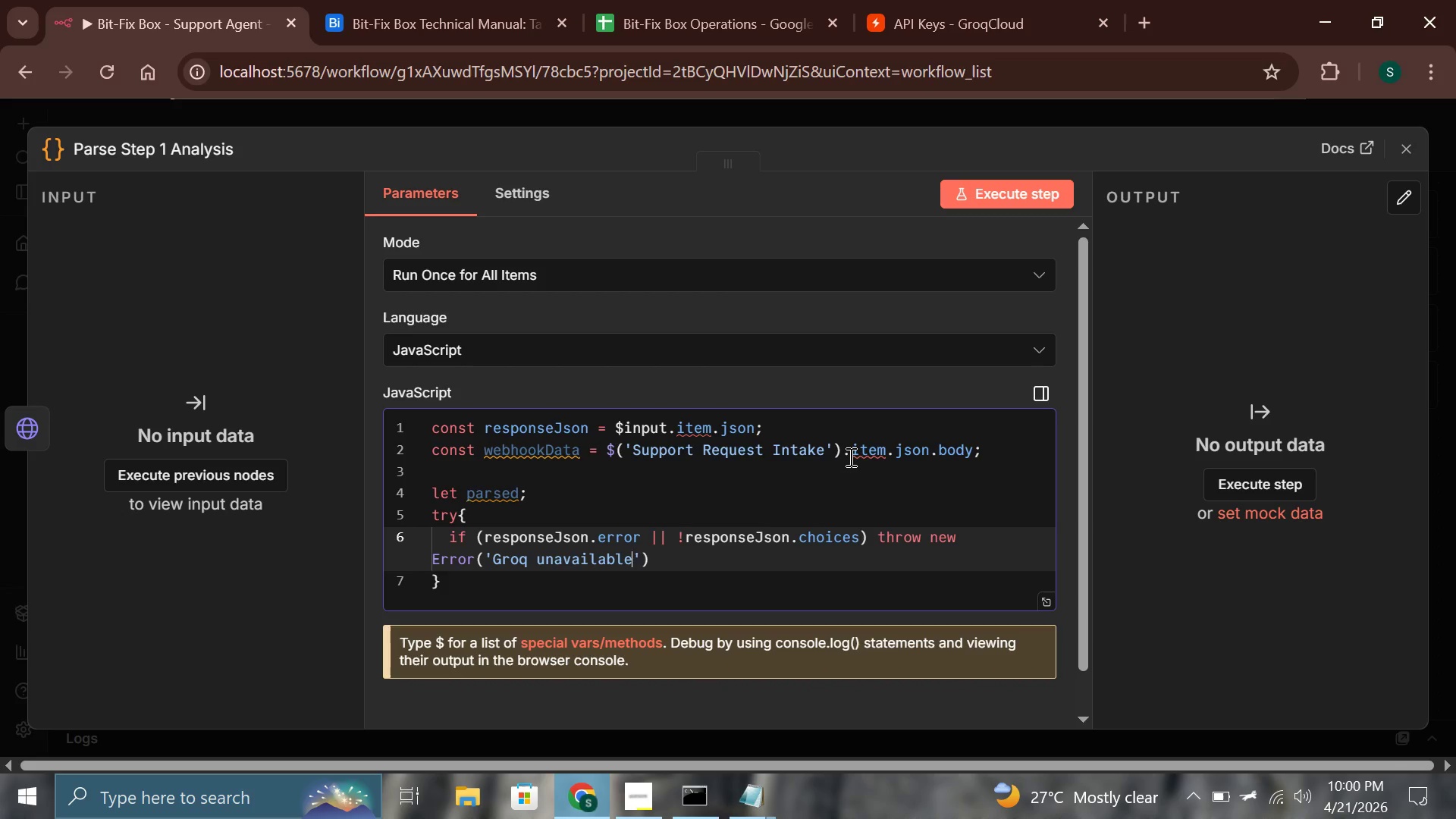 
key(ArrowRight)
 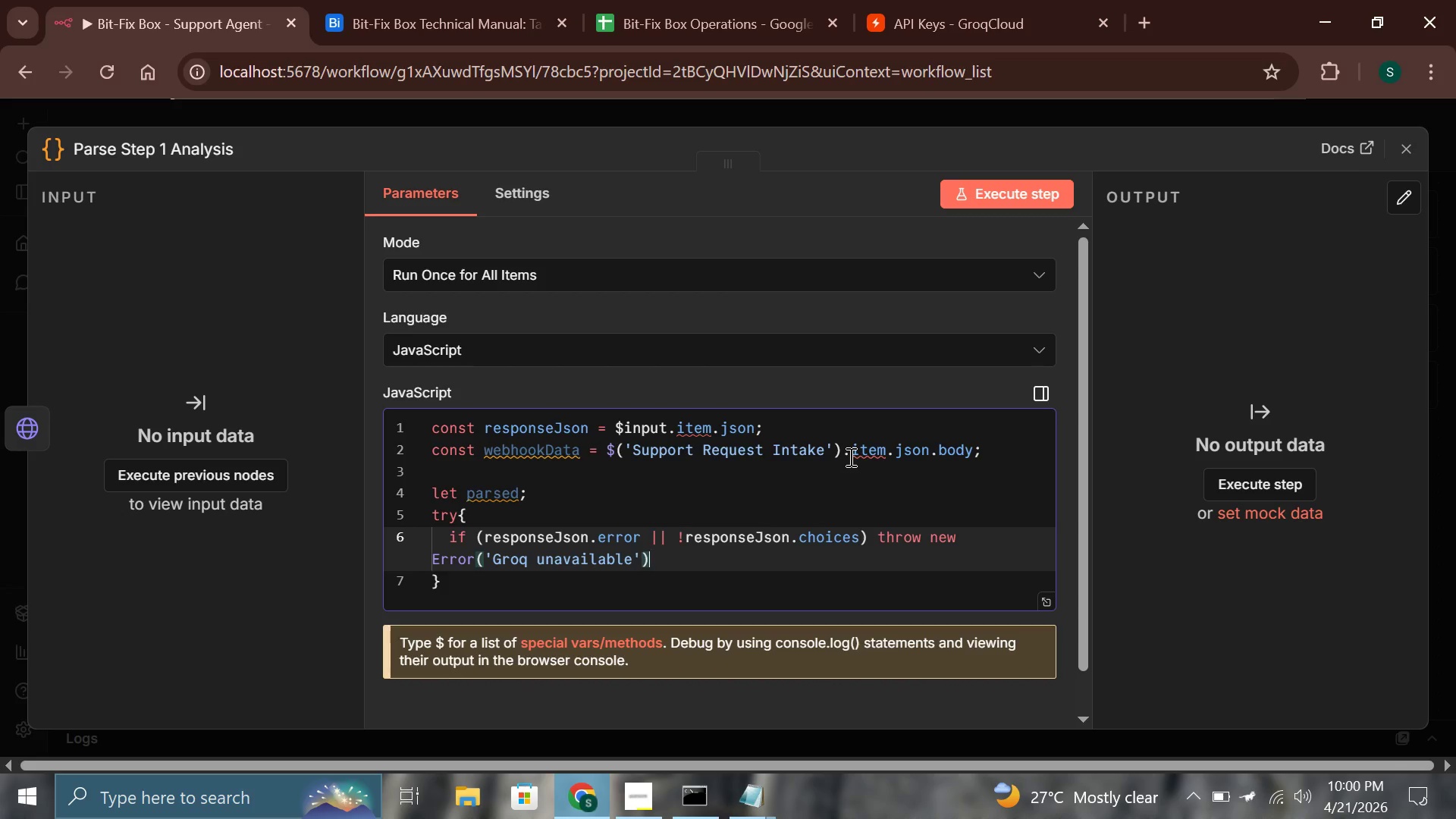 
key(ArrowRight)
 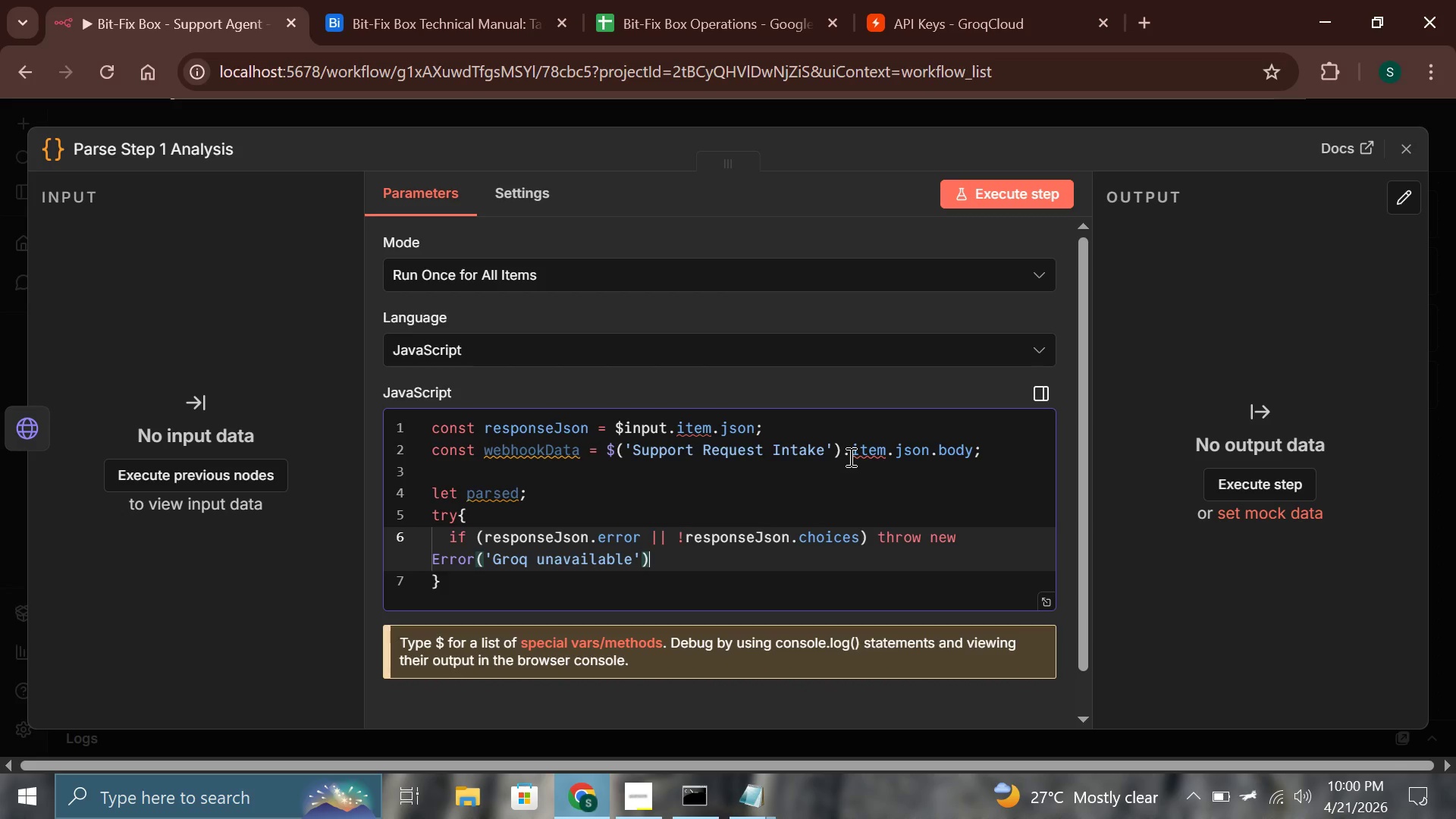 
key(Semicolon)
 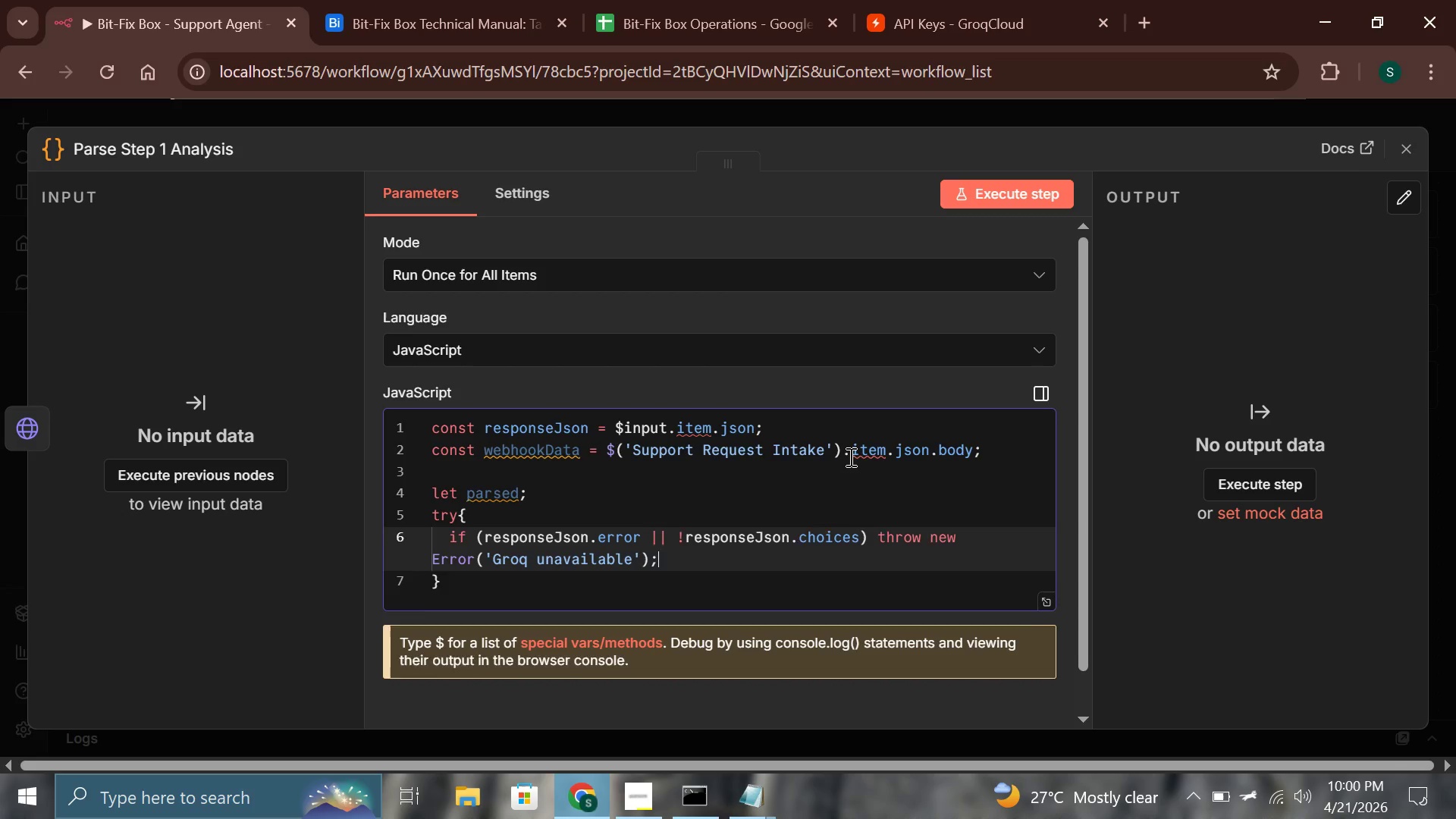 
key(Enter)
 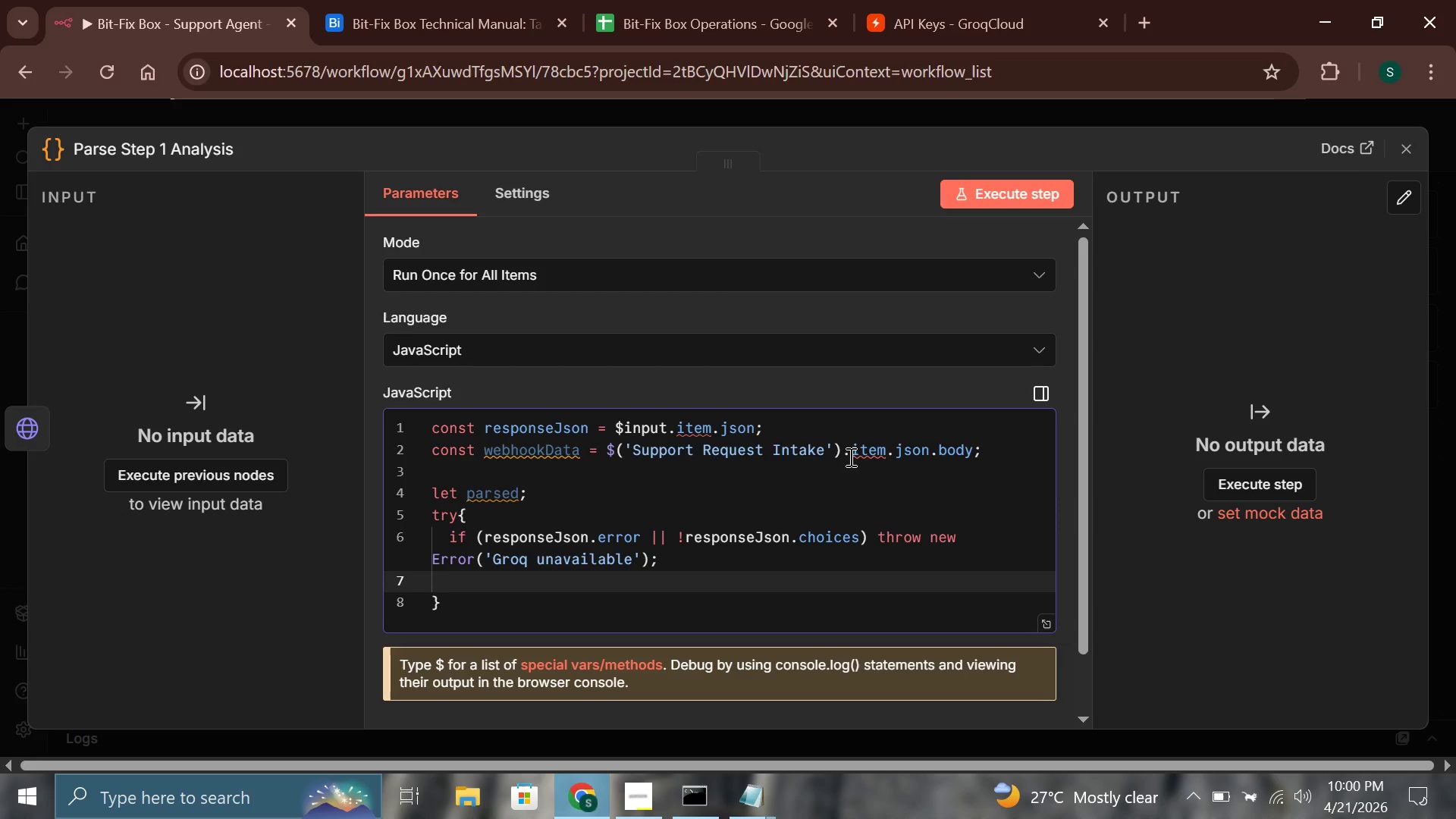 
type(const raq)
key(Backspace)
type(w = )
 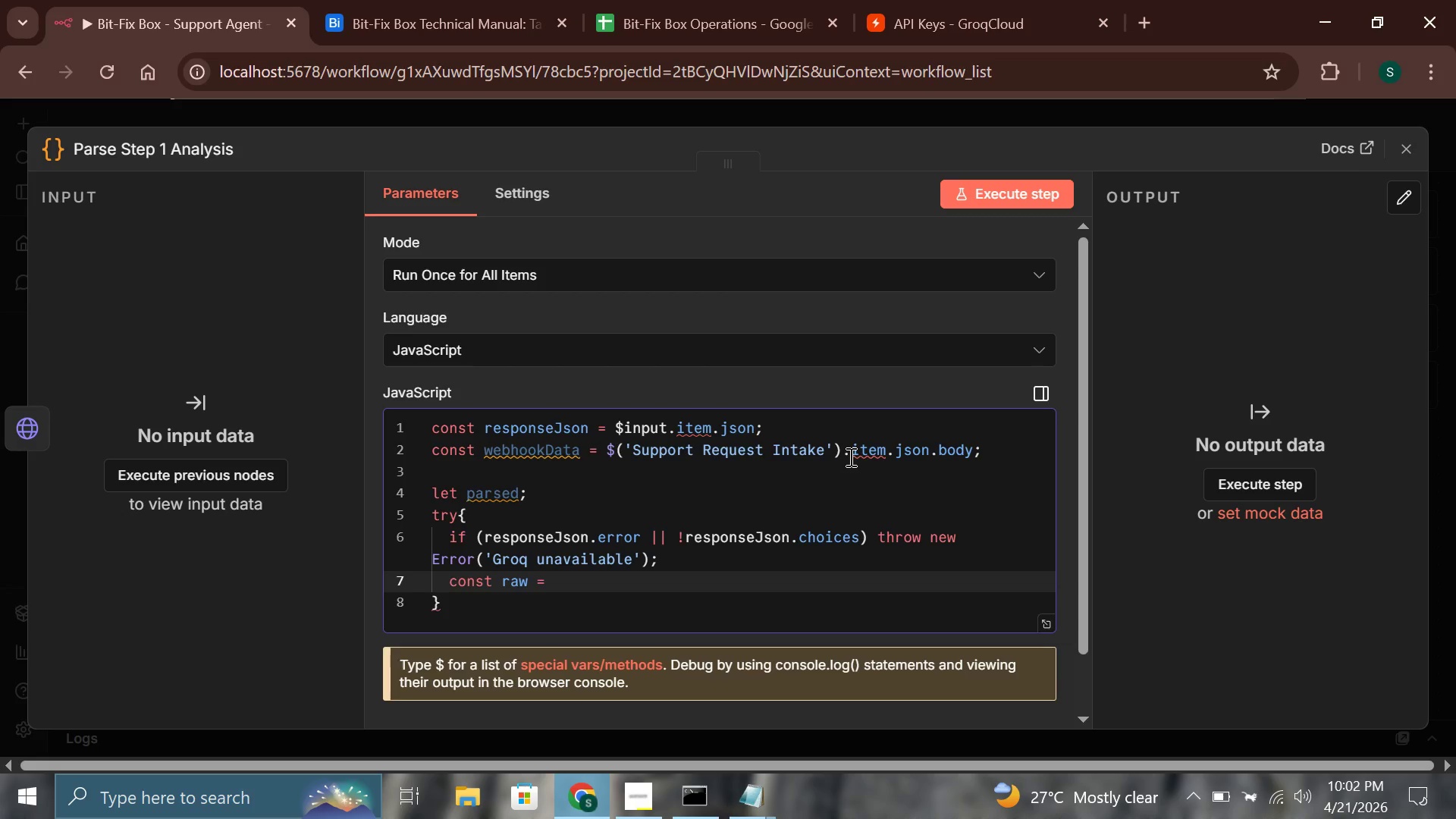 
wait(119.83)
 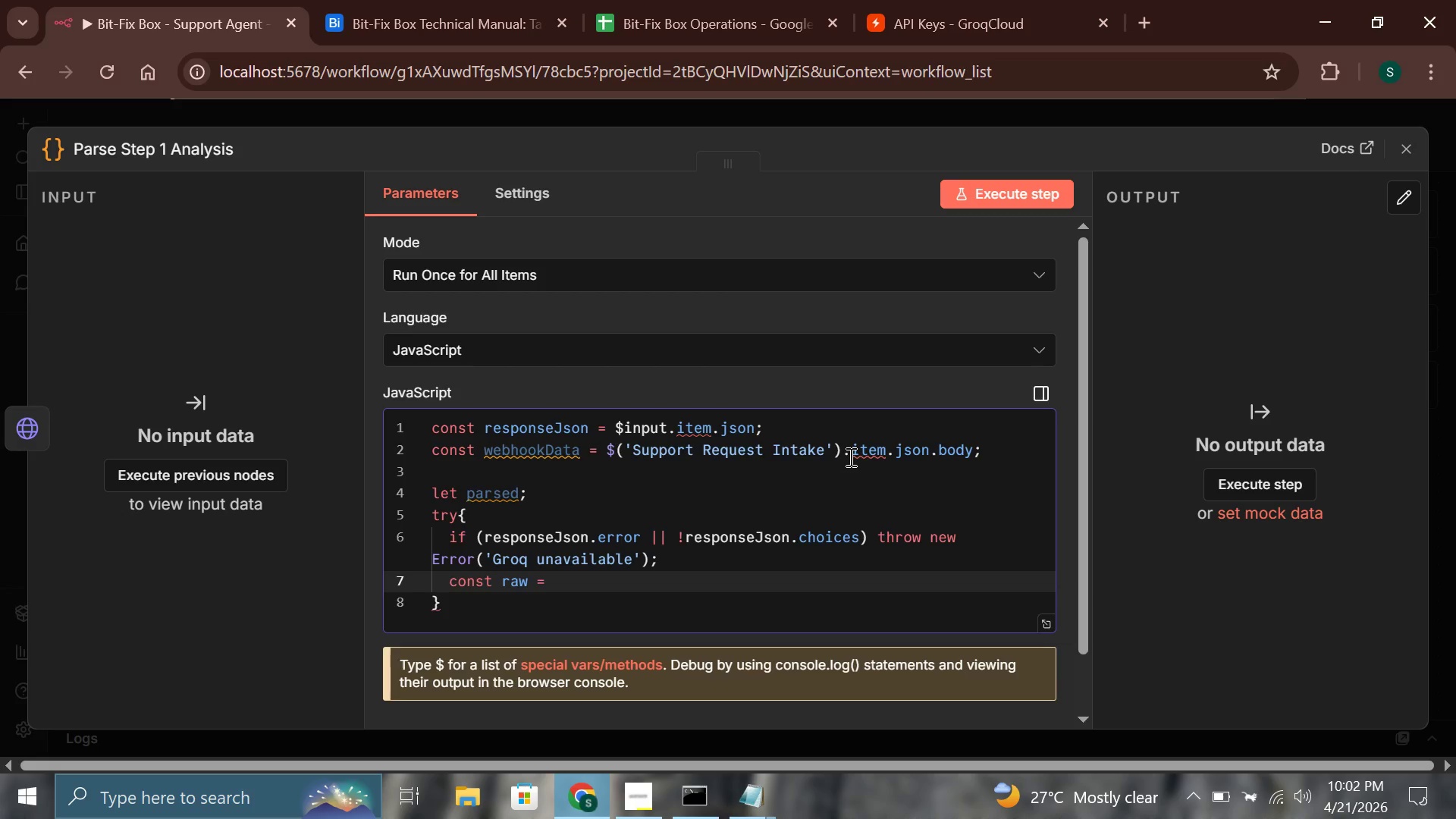 
type(resp)
 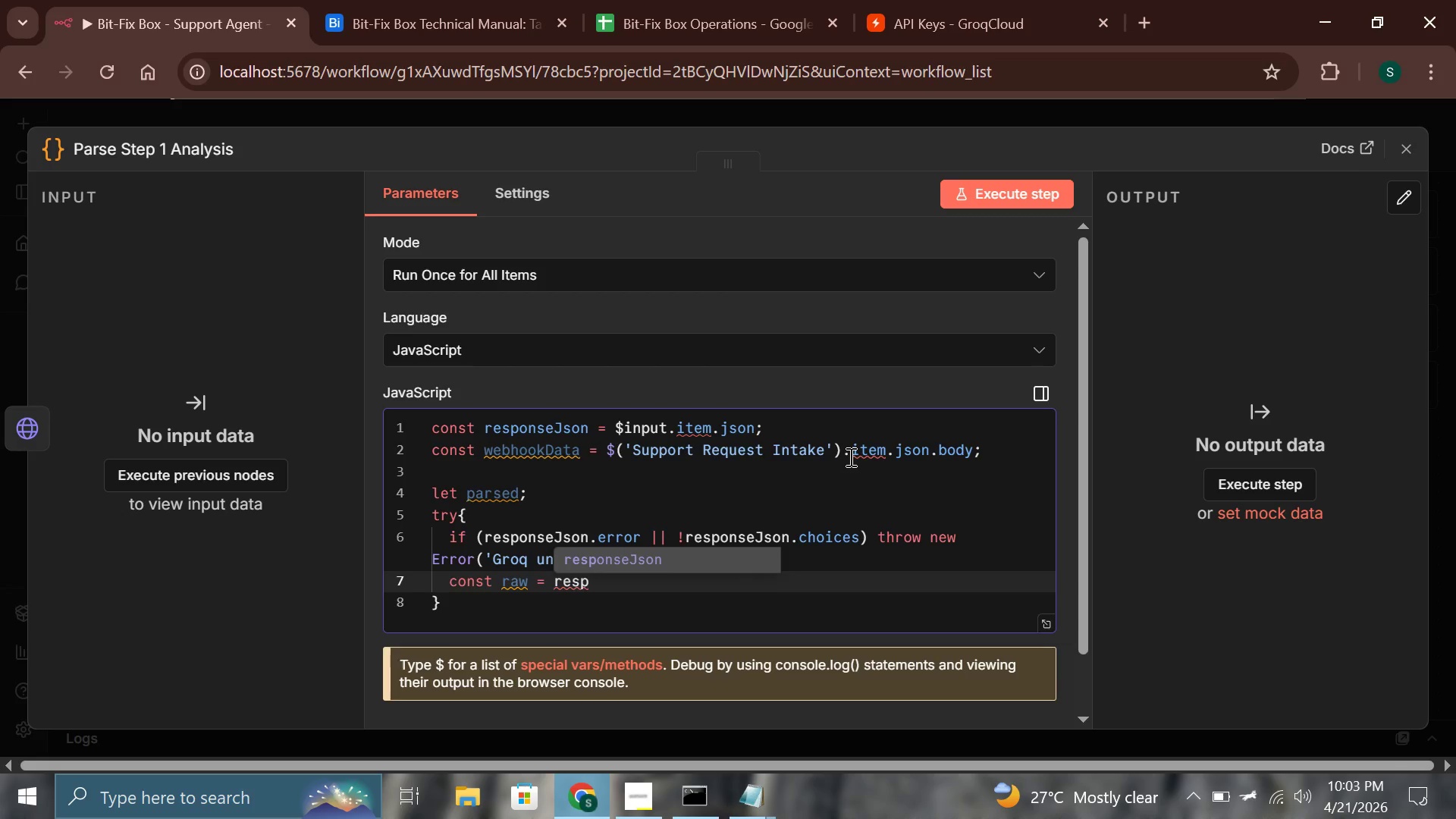 
key(Enter)
 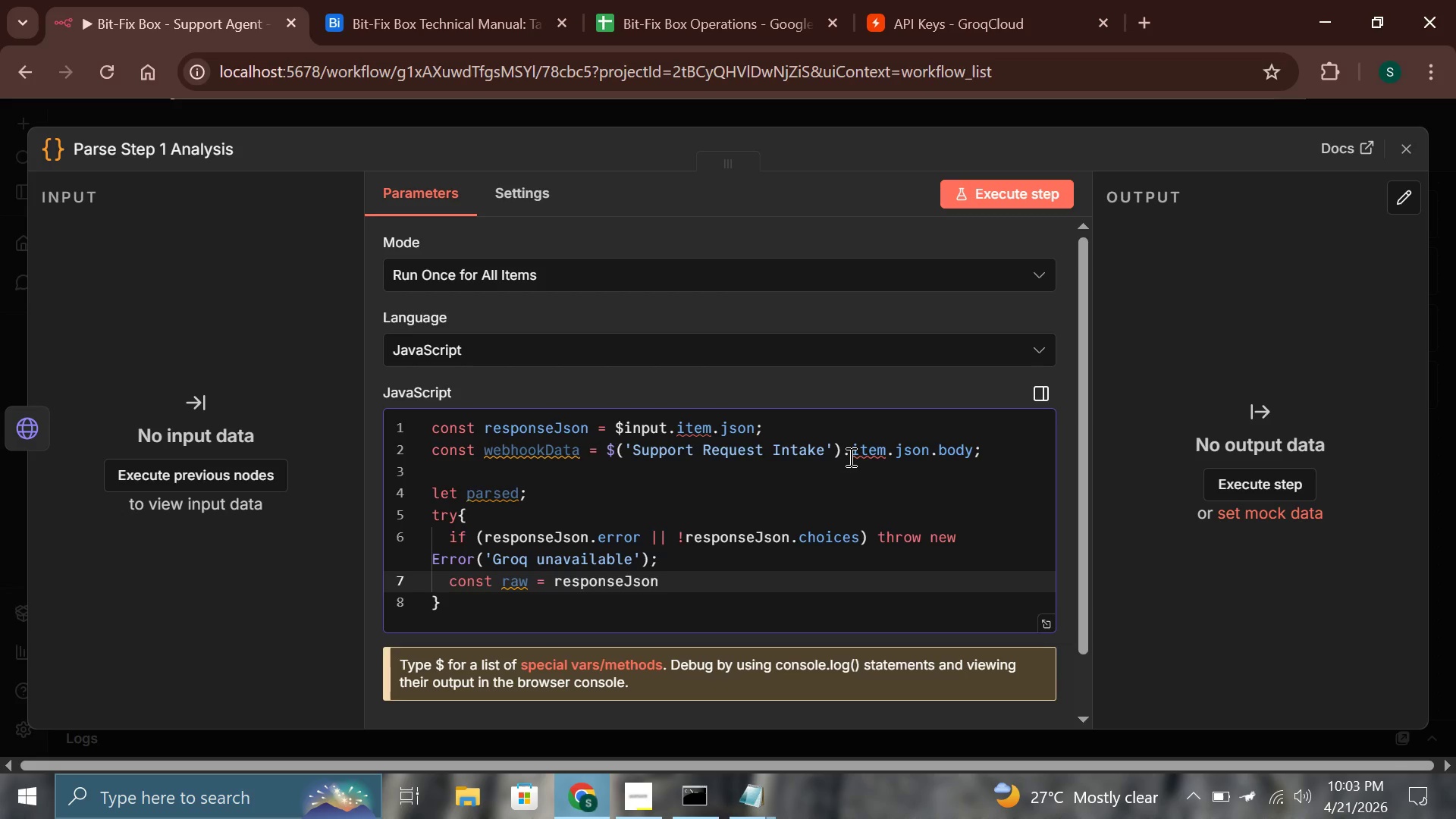 
type(.choices[0)
 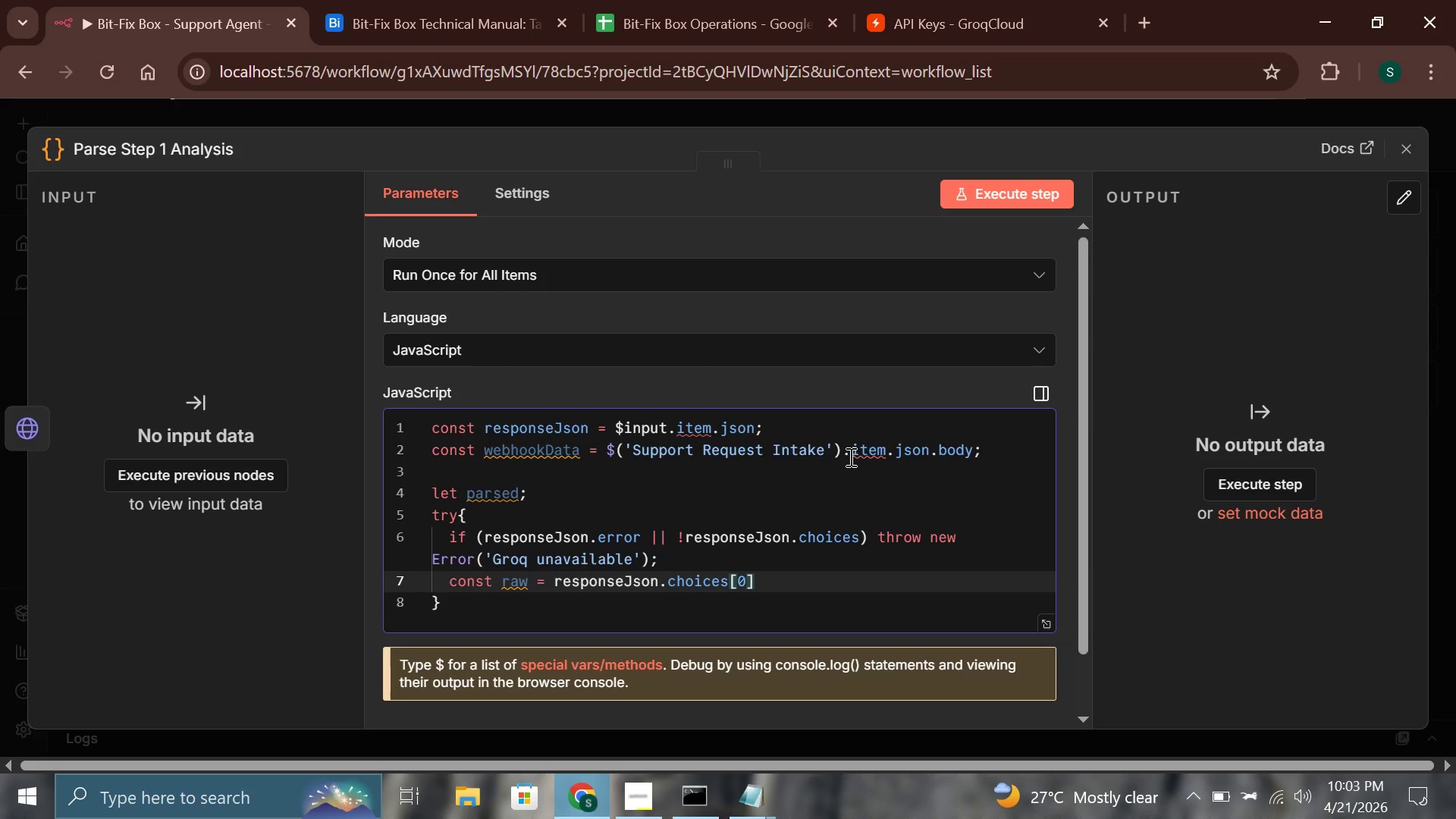 
key(ArrowRight)
 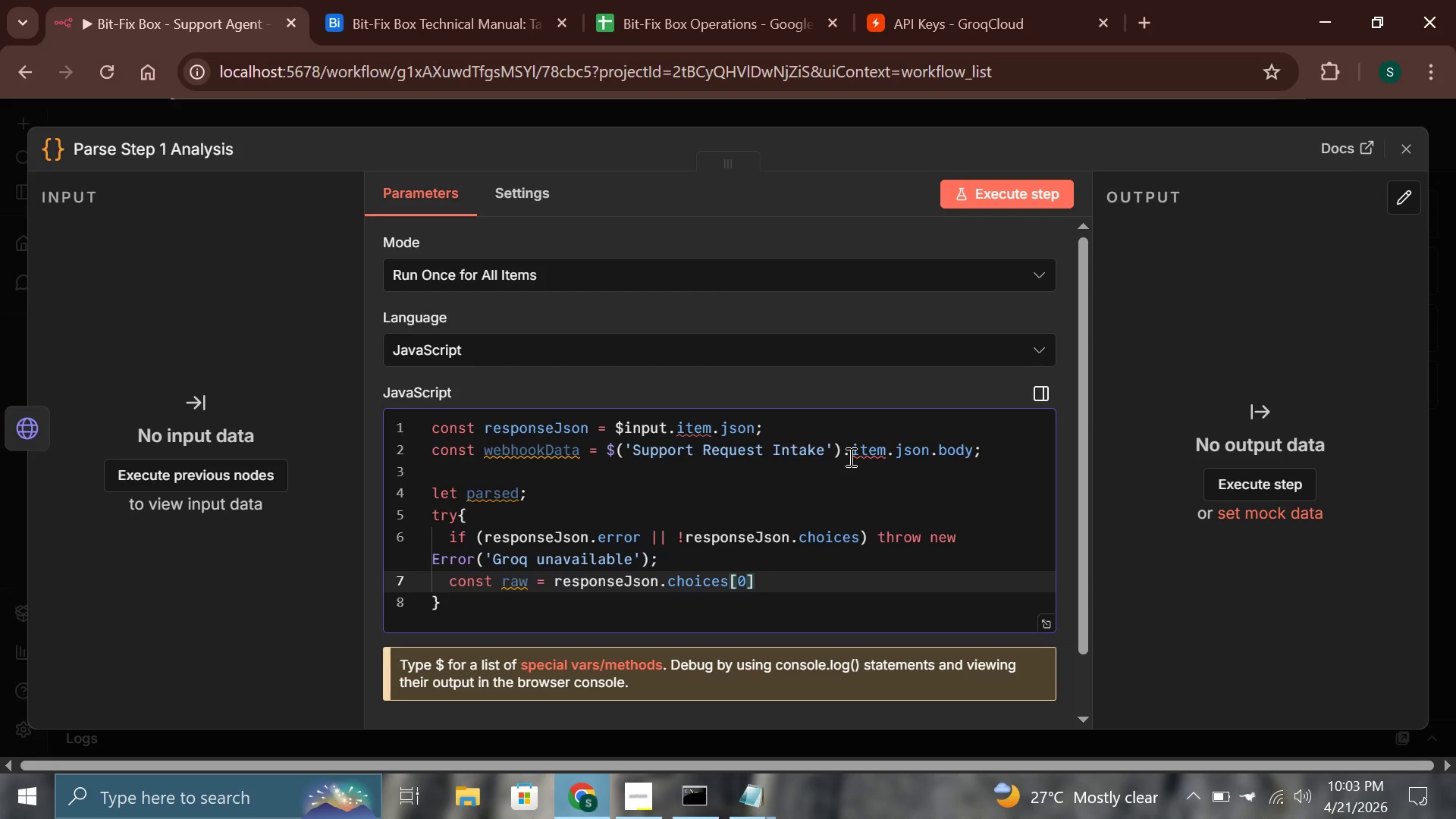 
type(.message.content)
 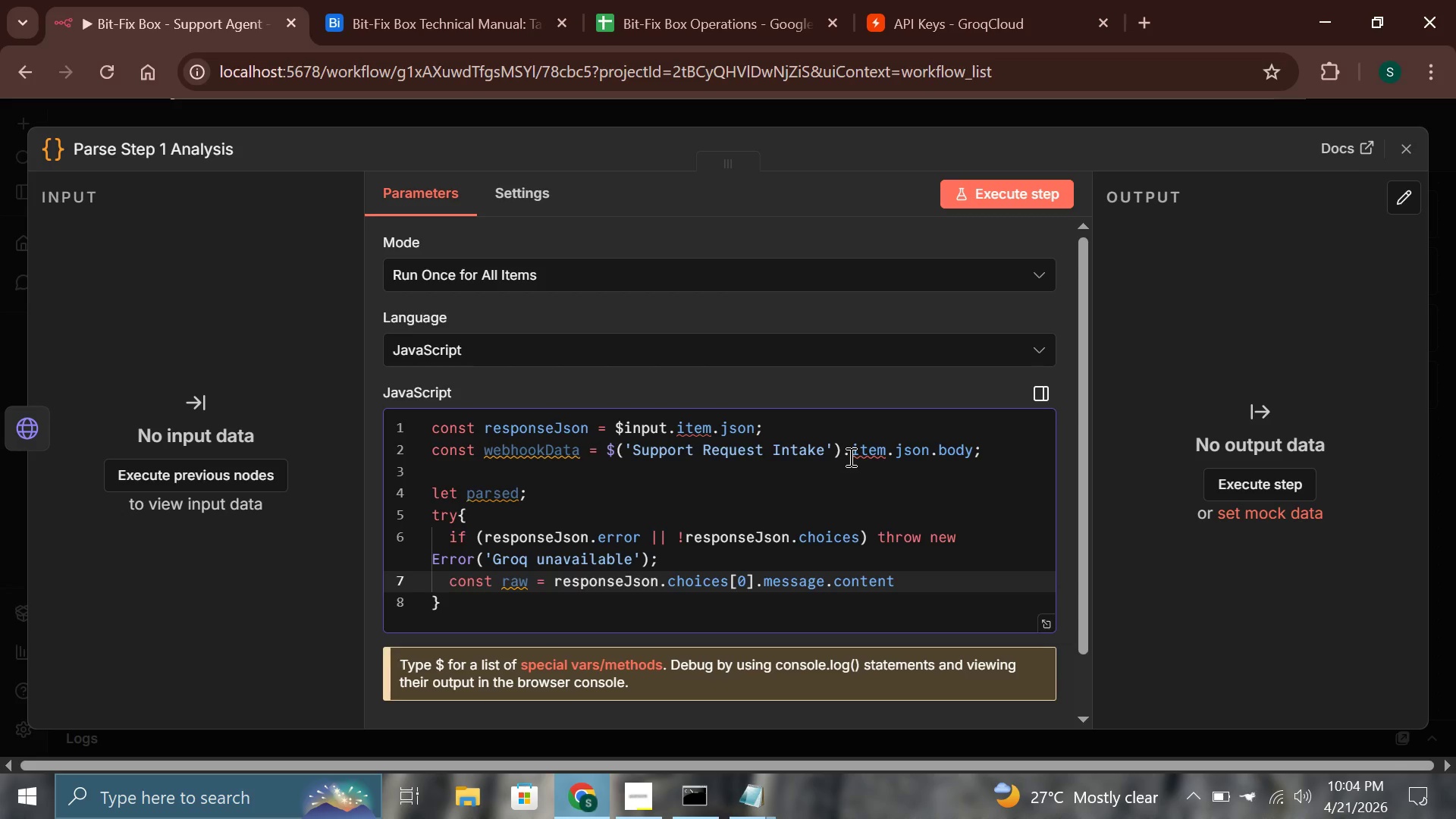 
wait(76.88)
 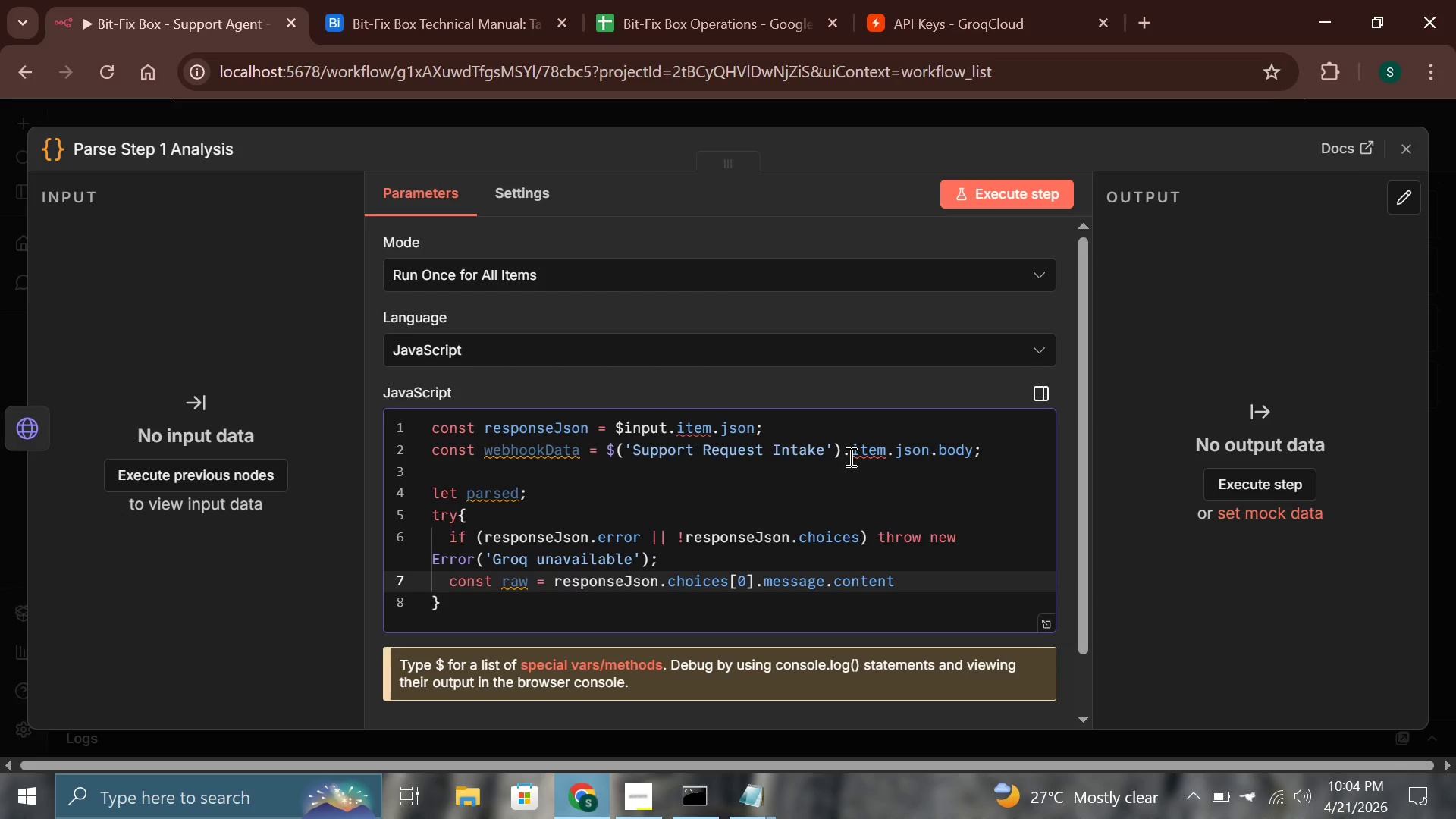 
key(Semicolon)
 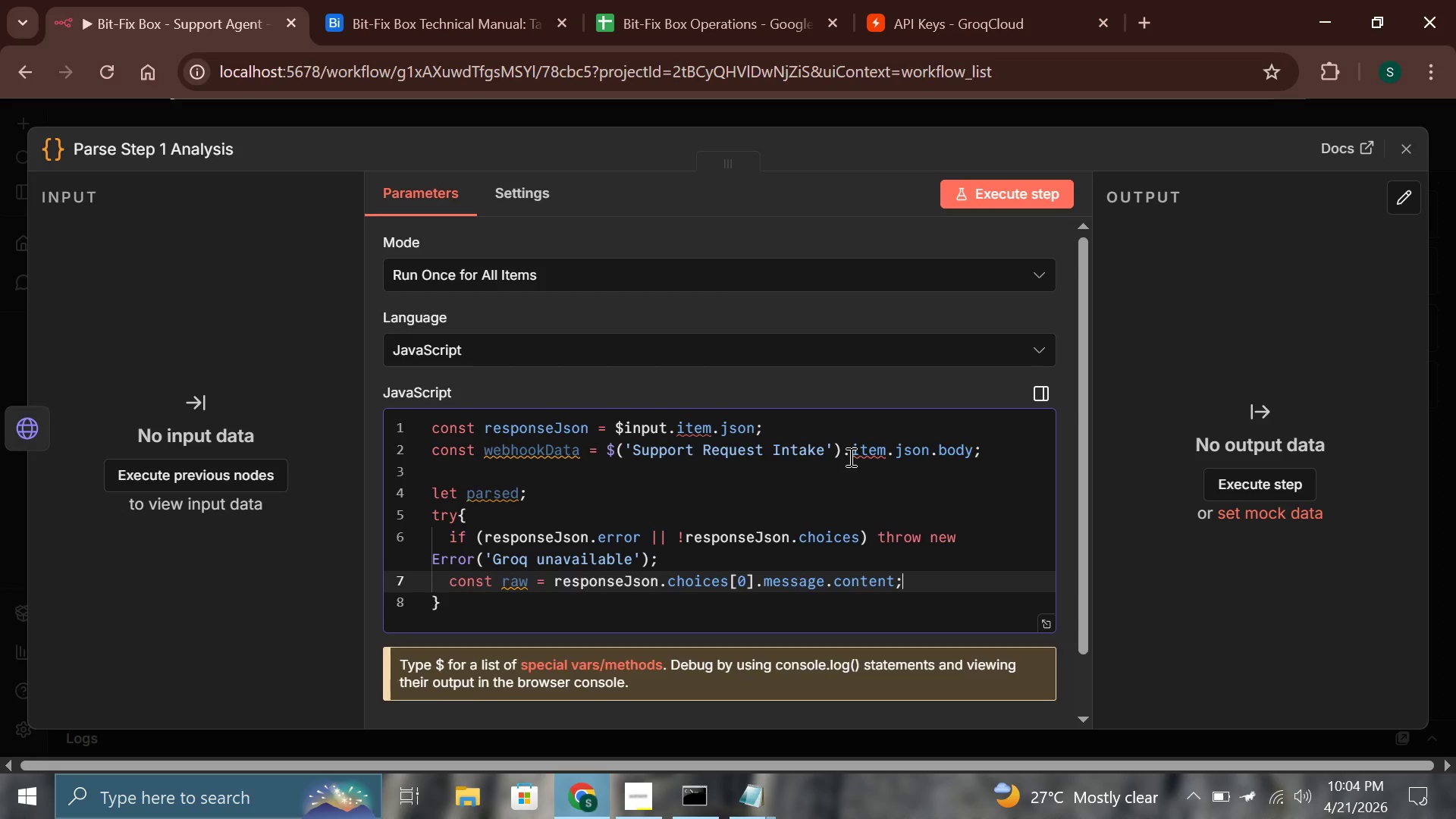 
key(Enter)
 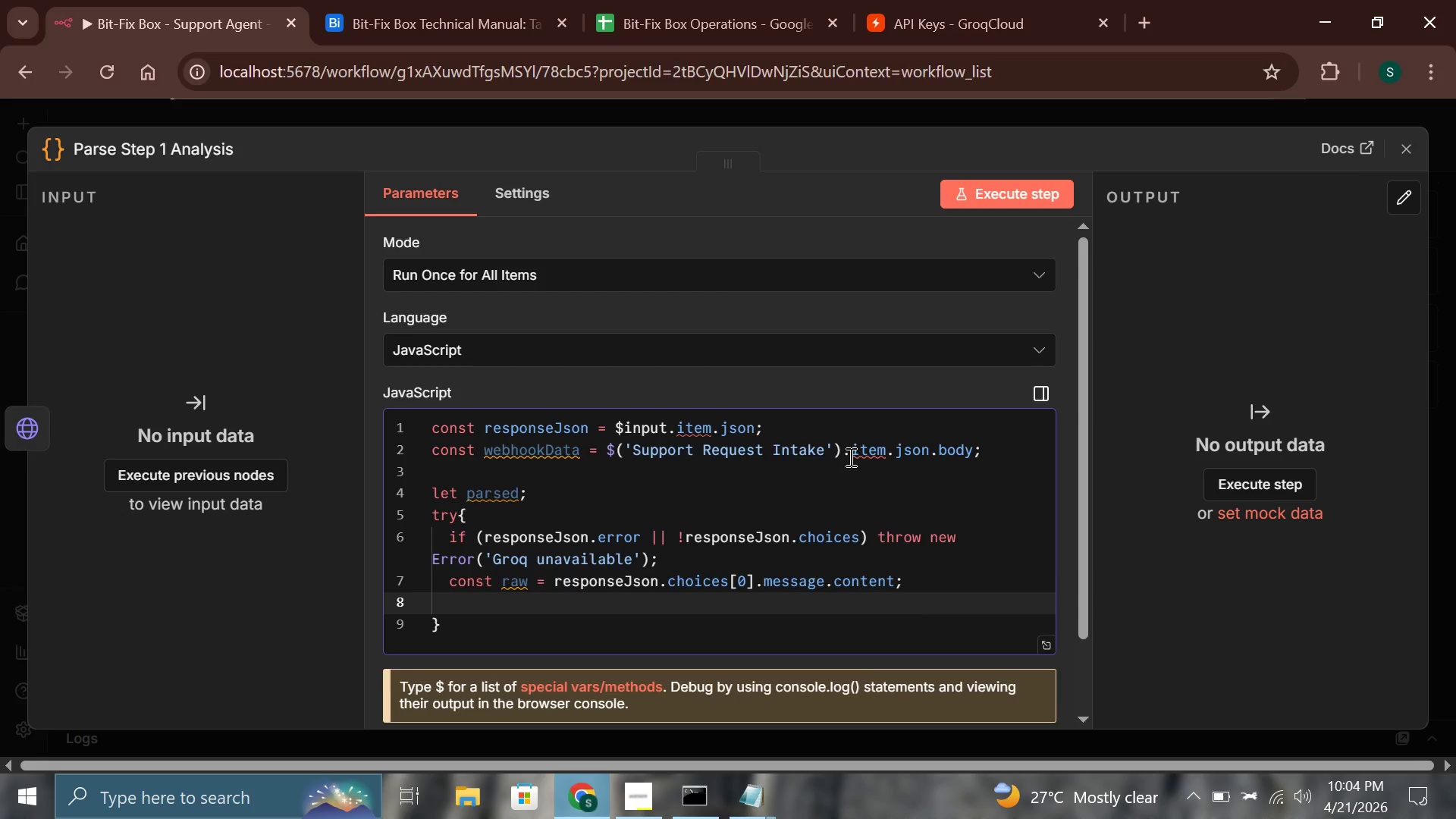 
type(const cleaned = raw.e)
key(Backspace)
type(replace(/```)
 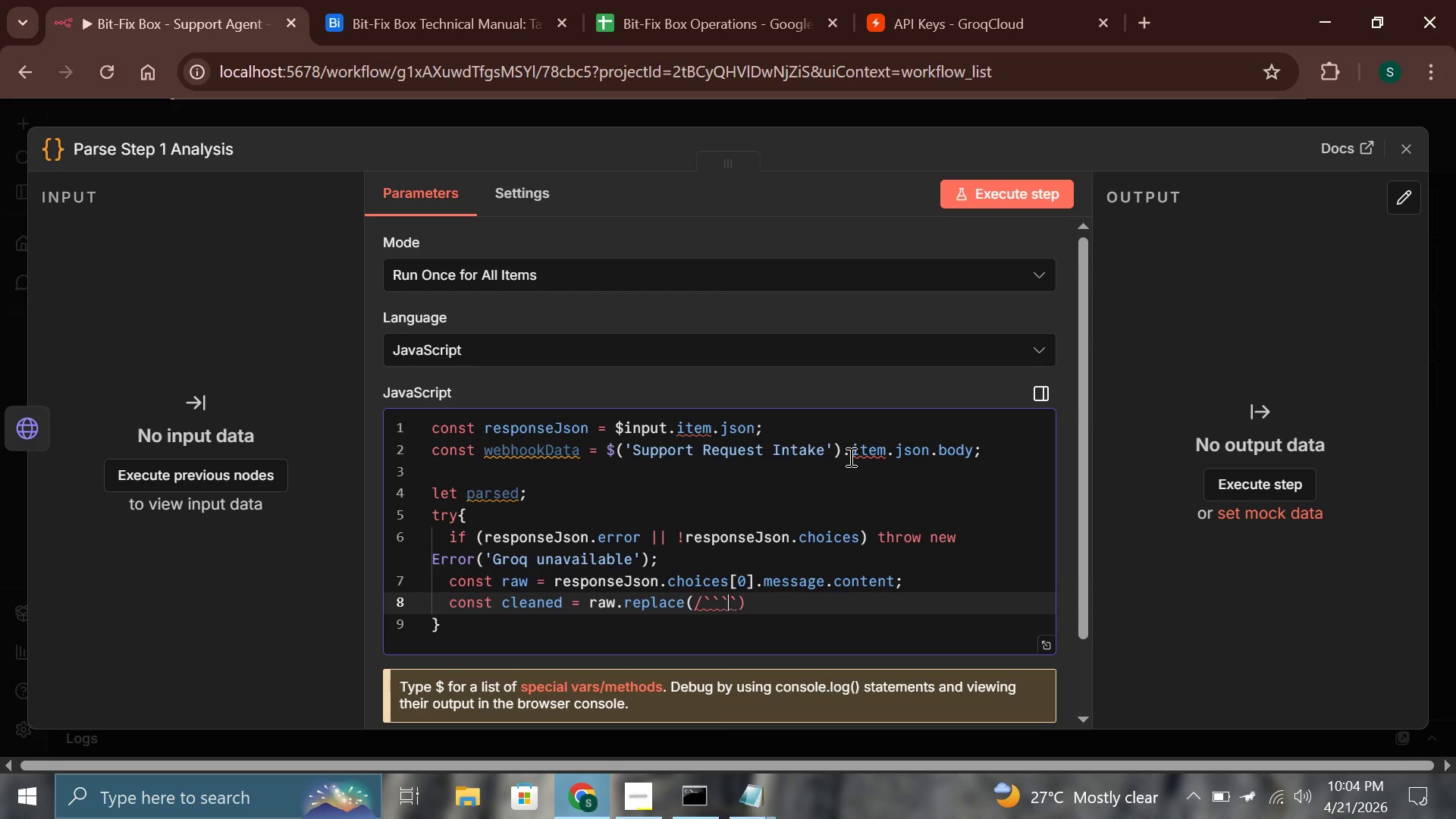 
key(ArrowRight)
 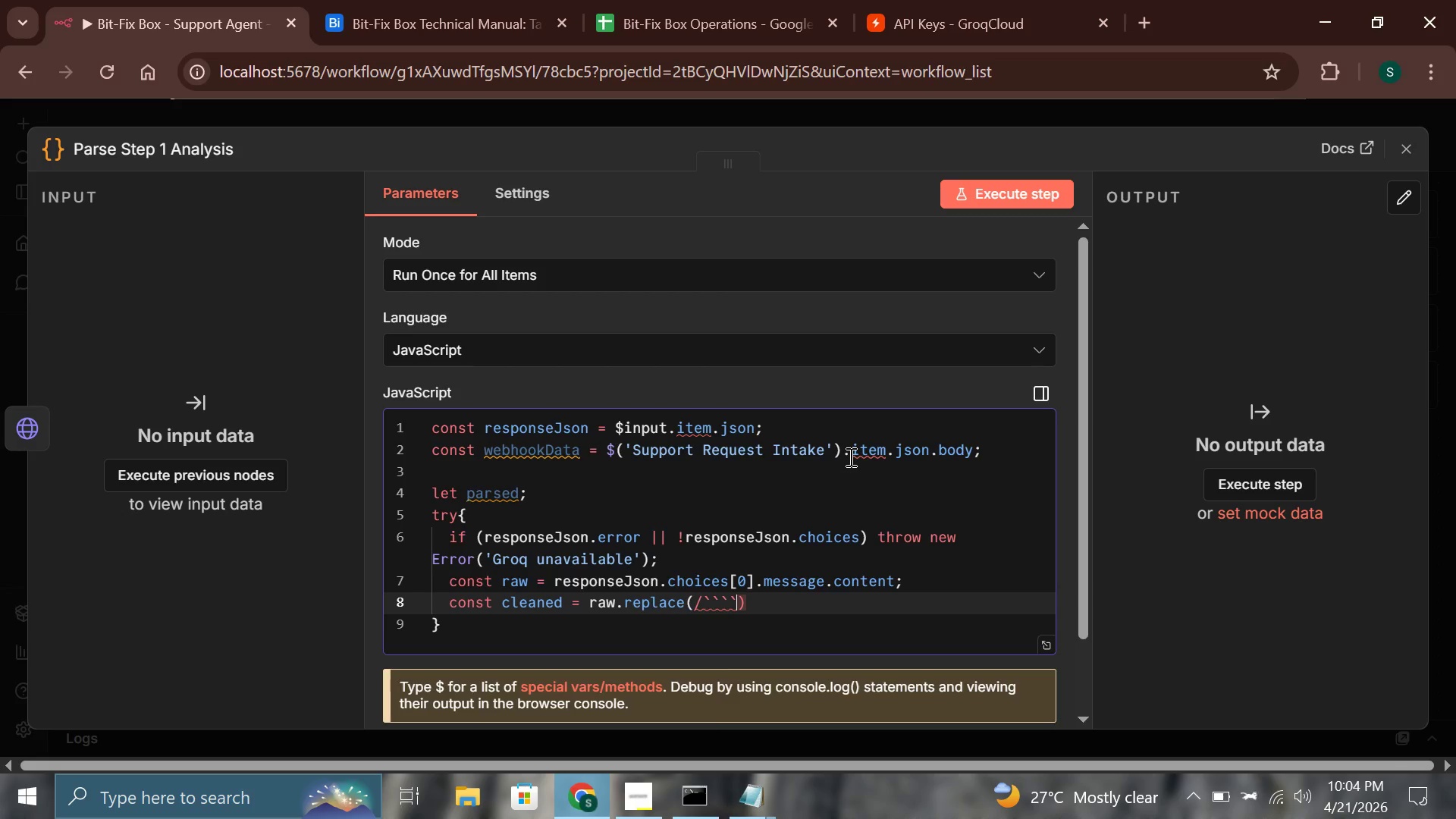 
key(Backspace)
 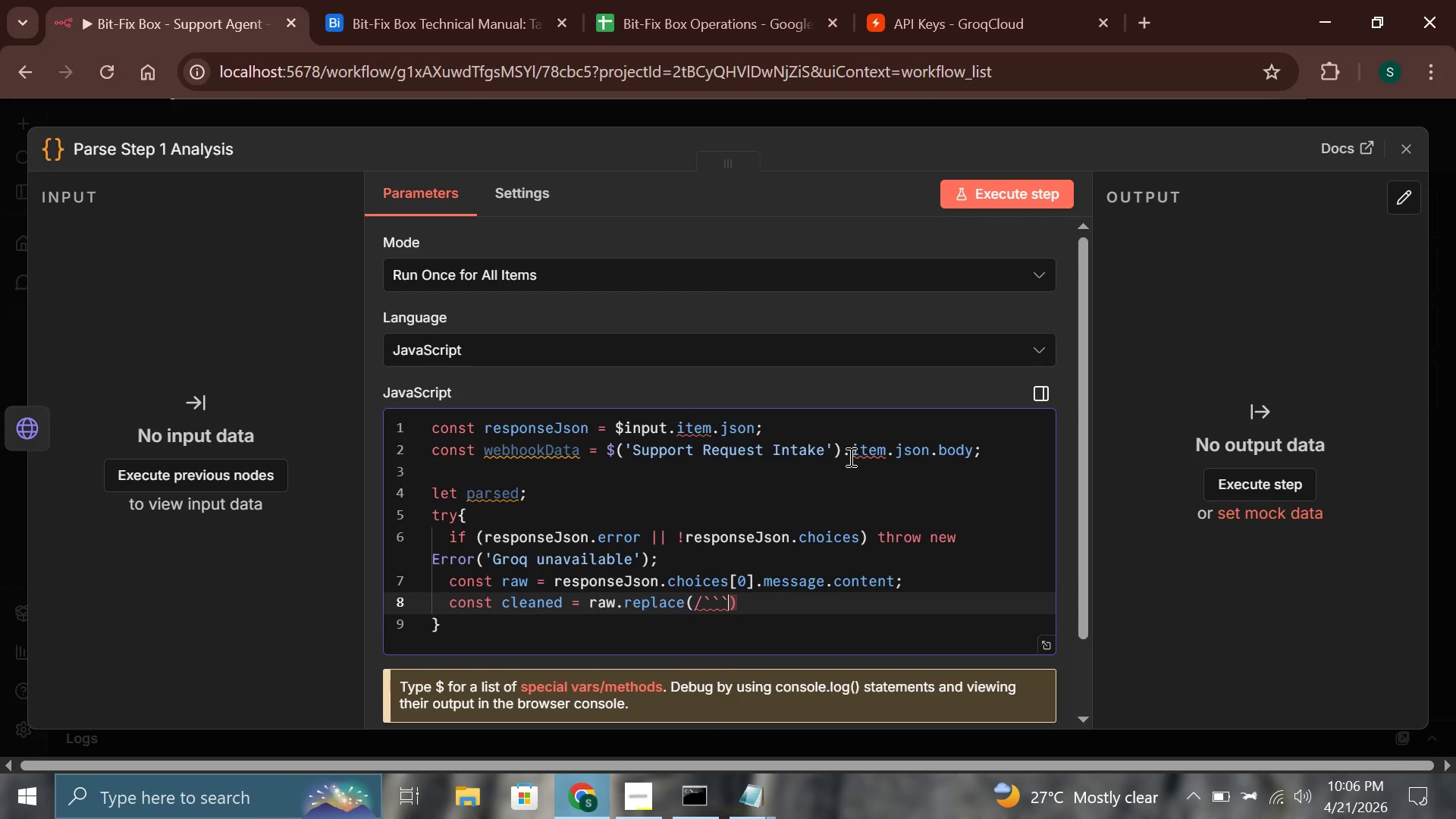 
wait(91.66)
 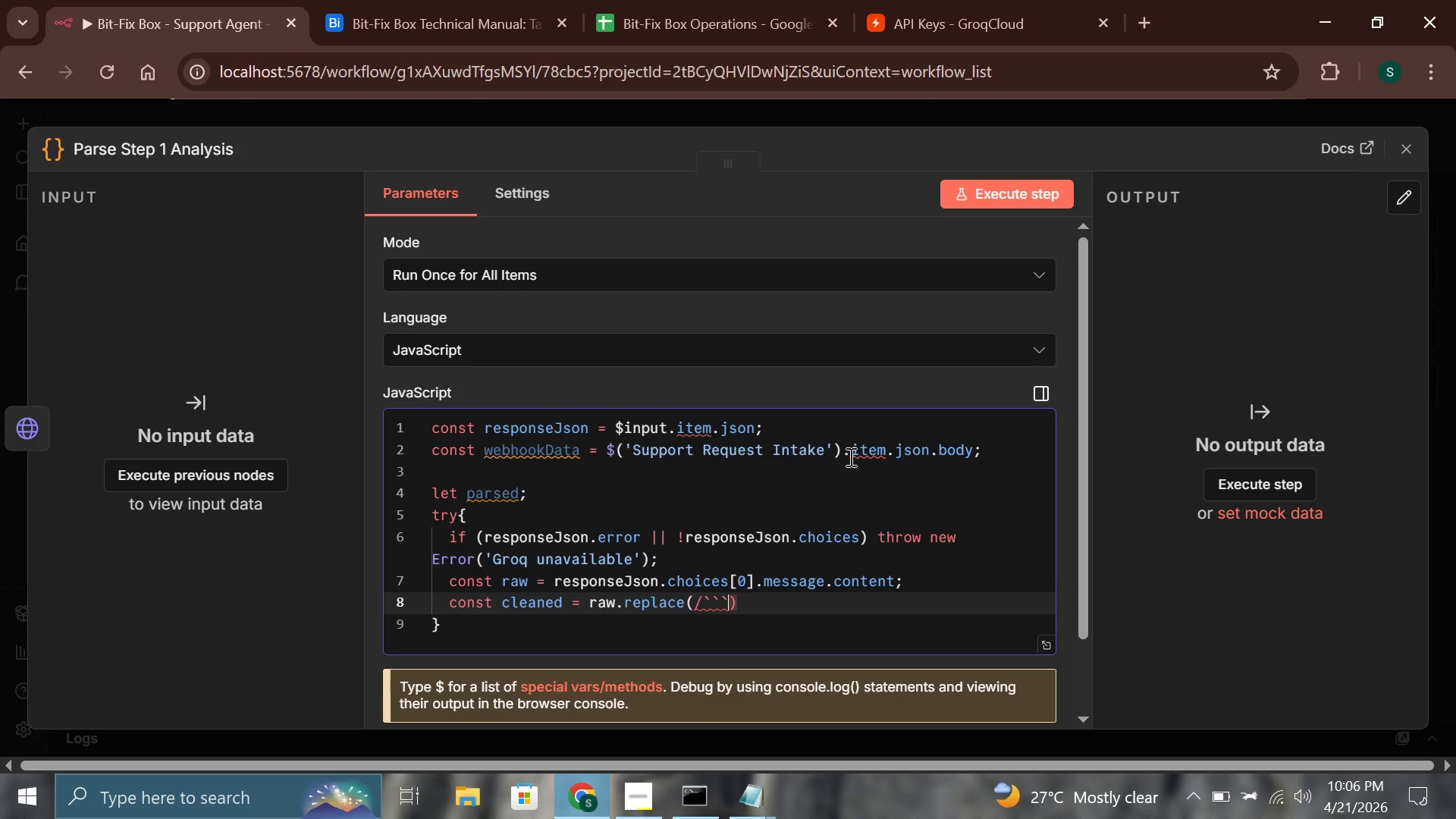 
type(json\n?/g, ')
 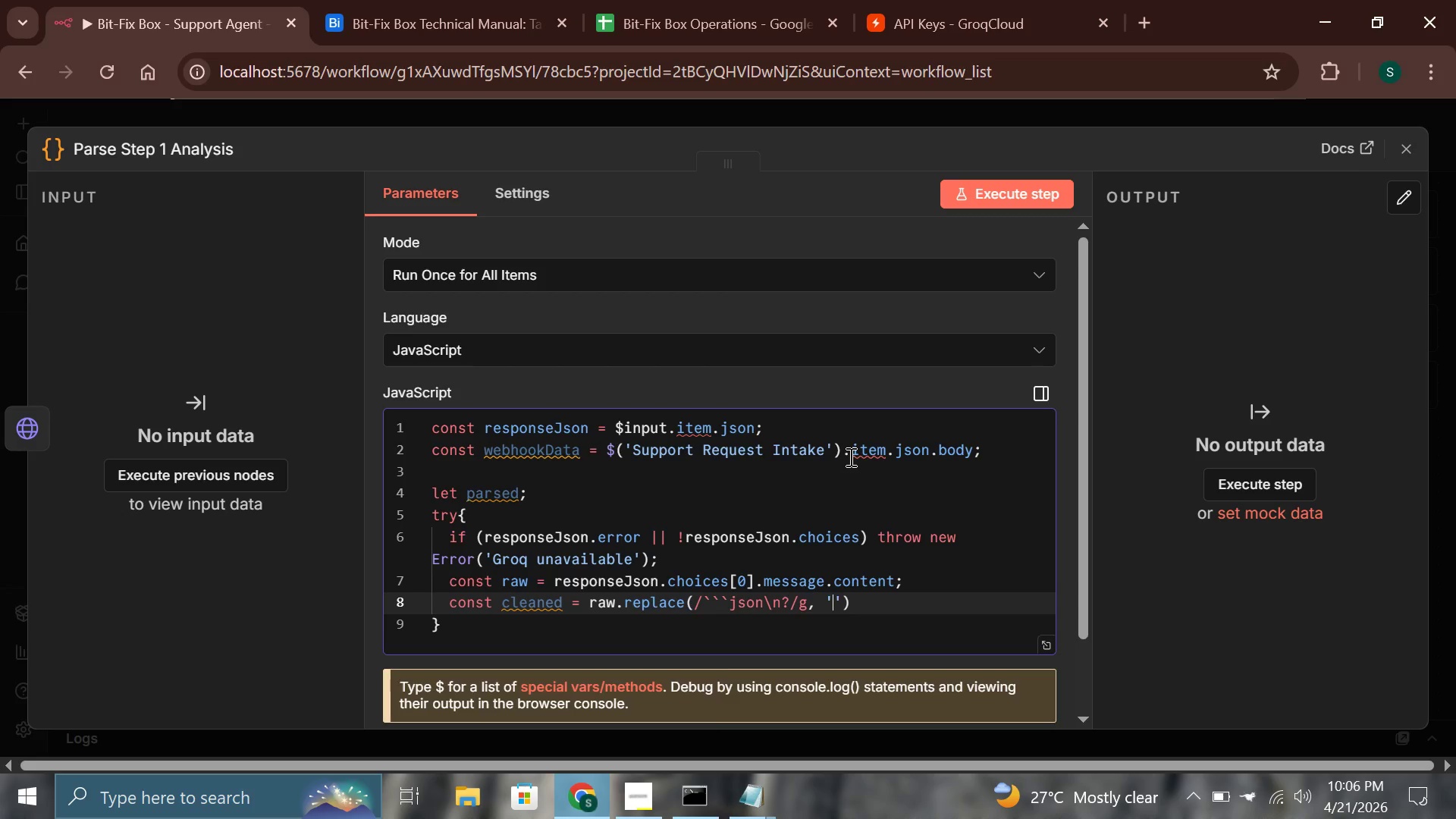 
key(ArrowRight)
 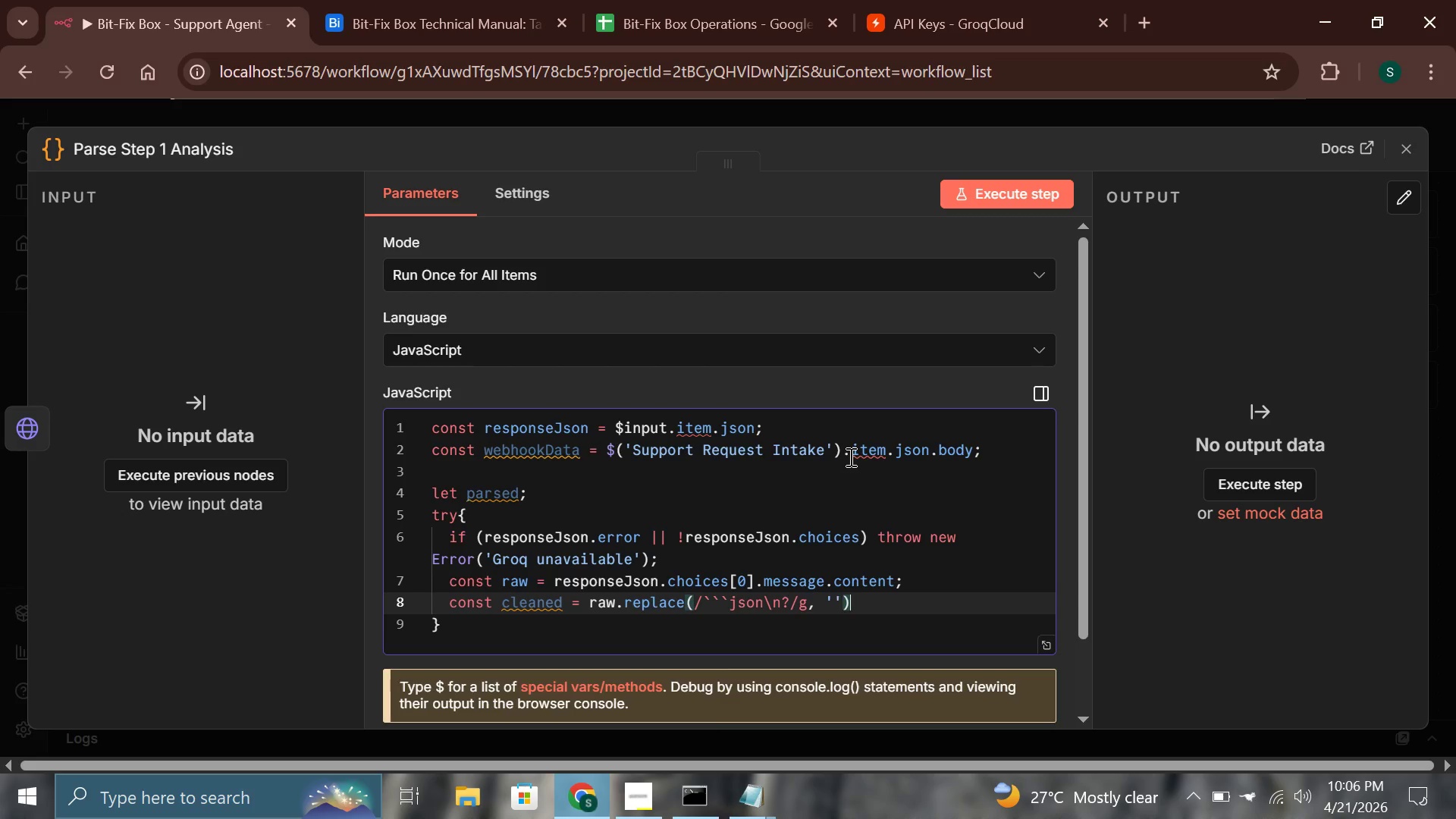 
key(ArrowRight)
 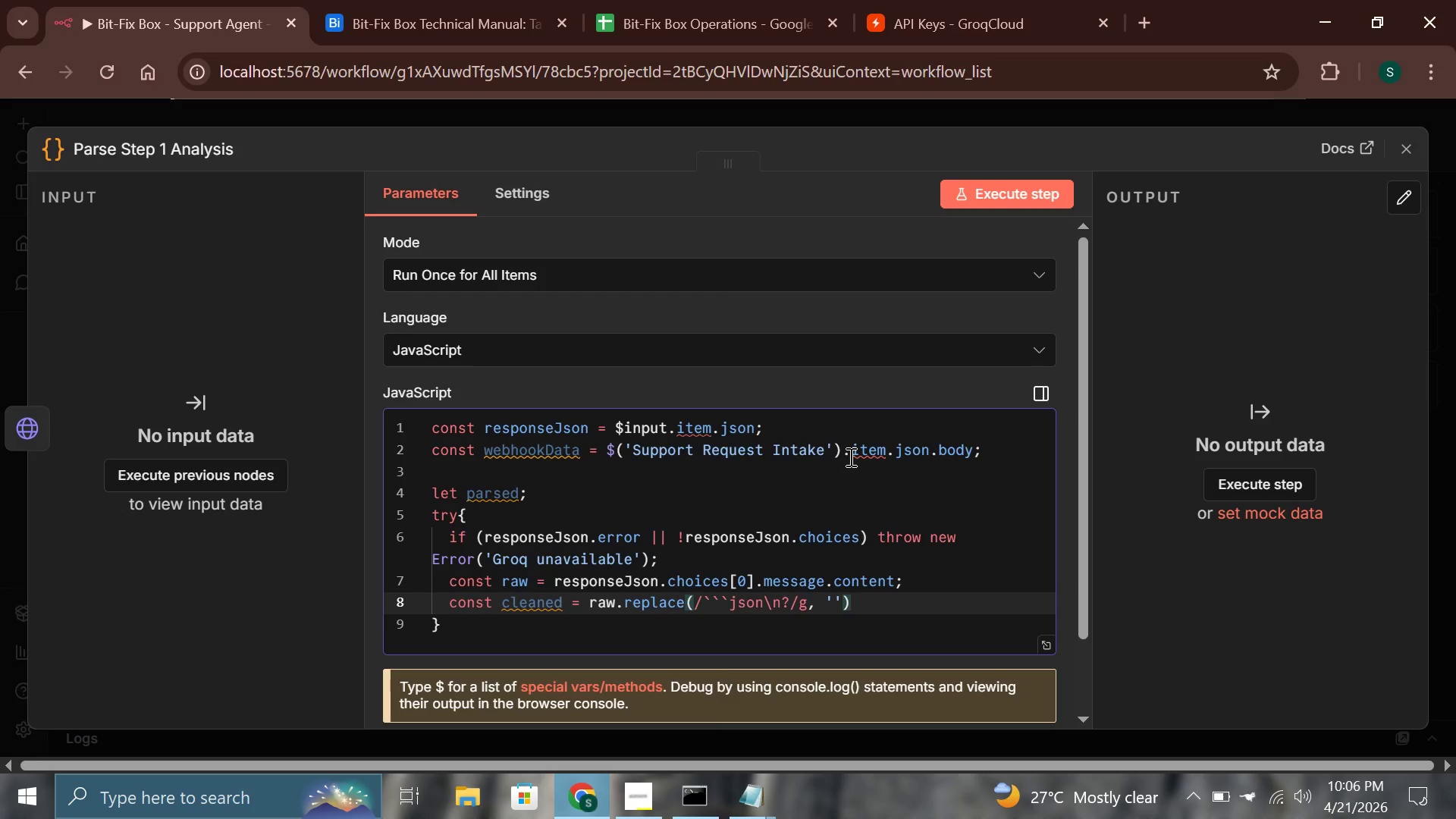 
type(.rpe)
key(Backspace)
key(Backspace)
type(eplace))
key(Backspace)
type((/)
 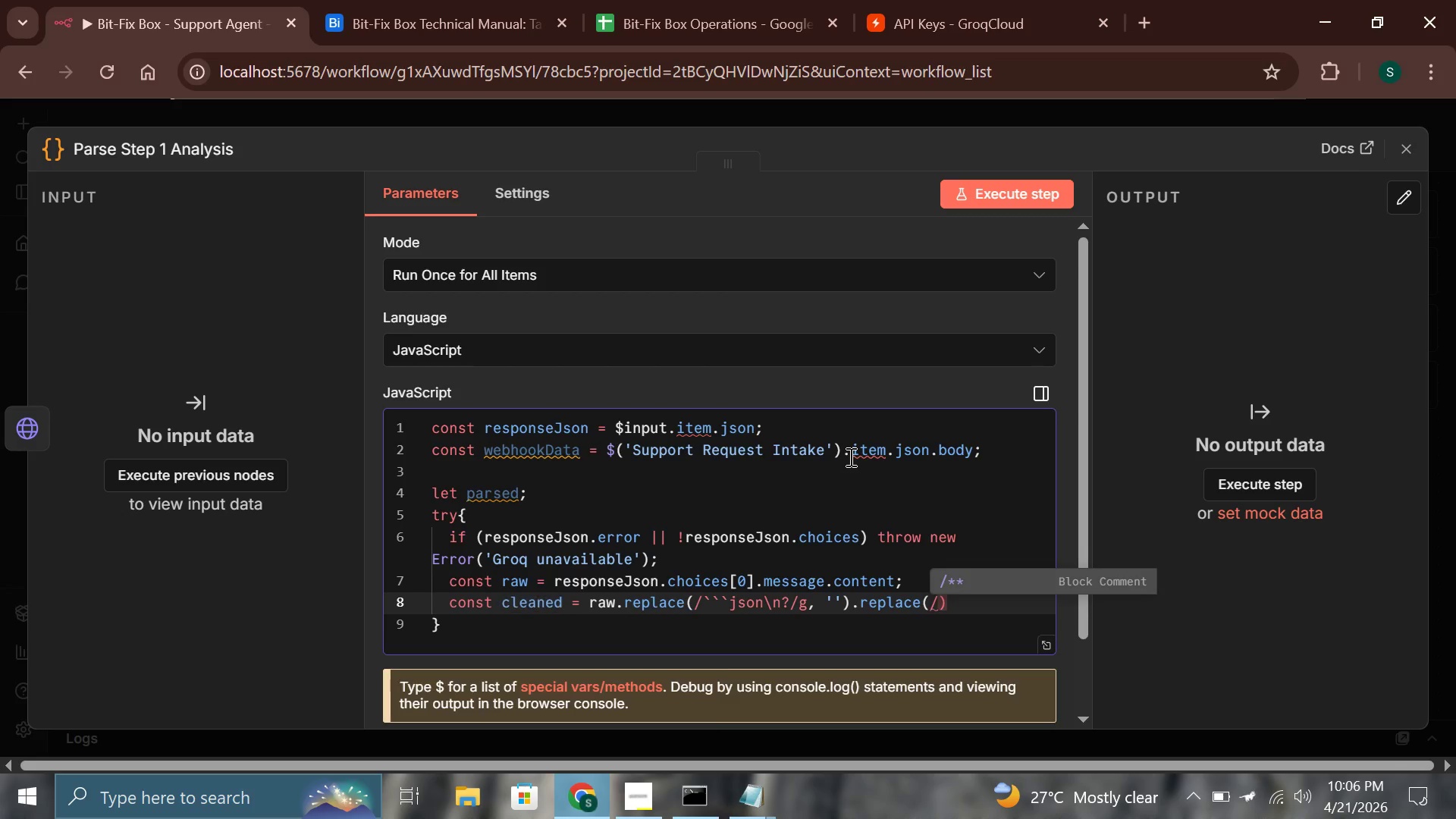 
key(Backquote)
 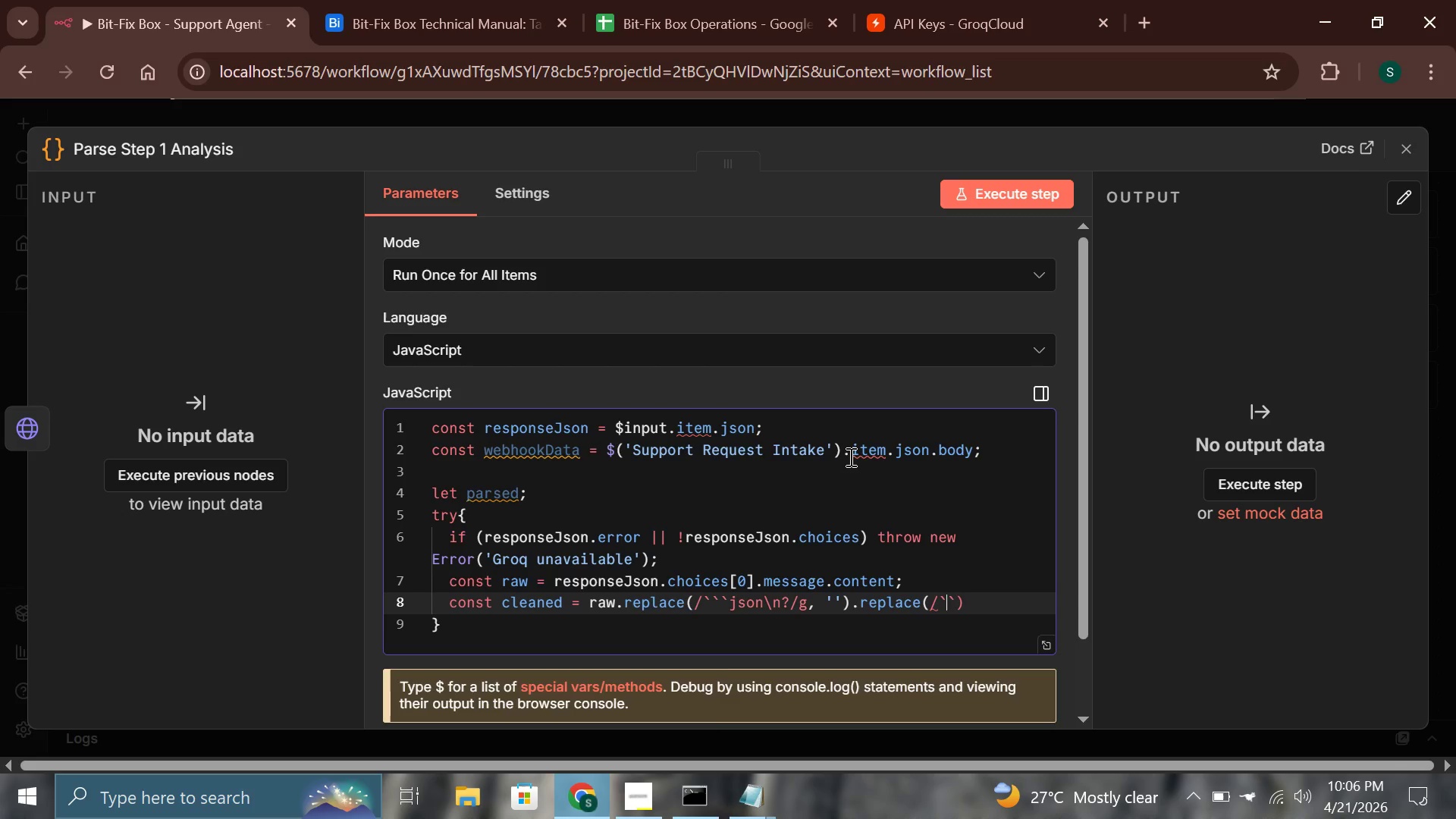 
key(Backquote)
 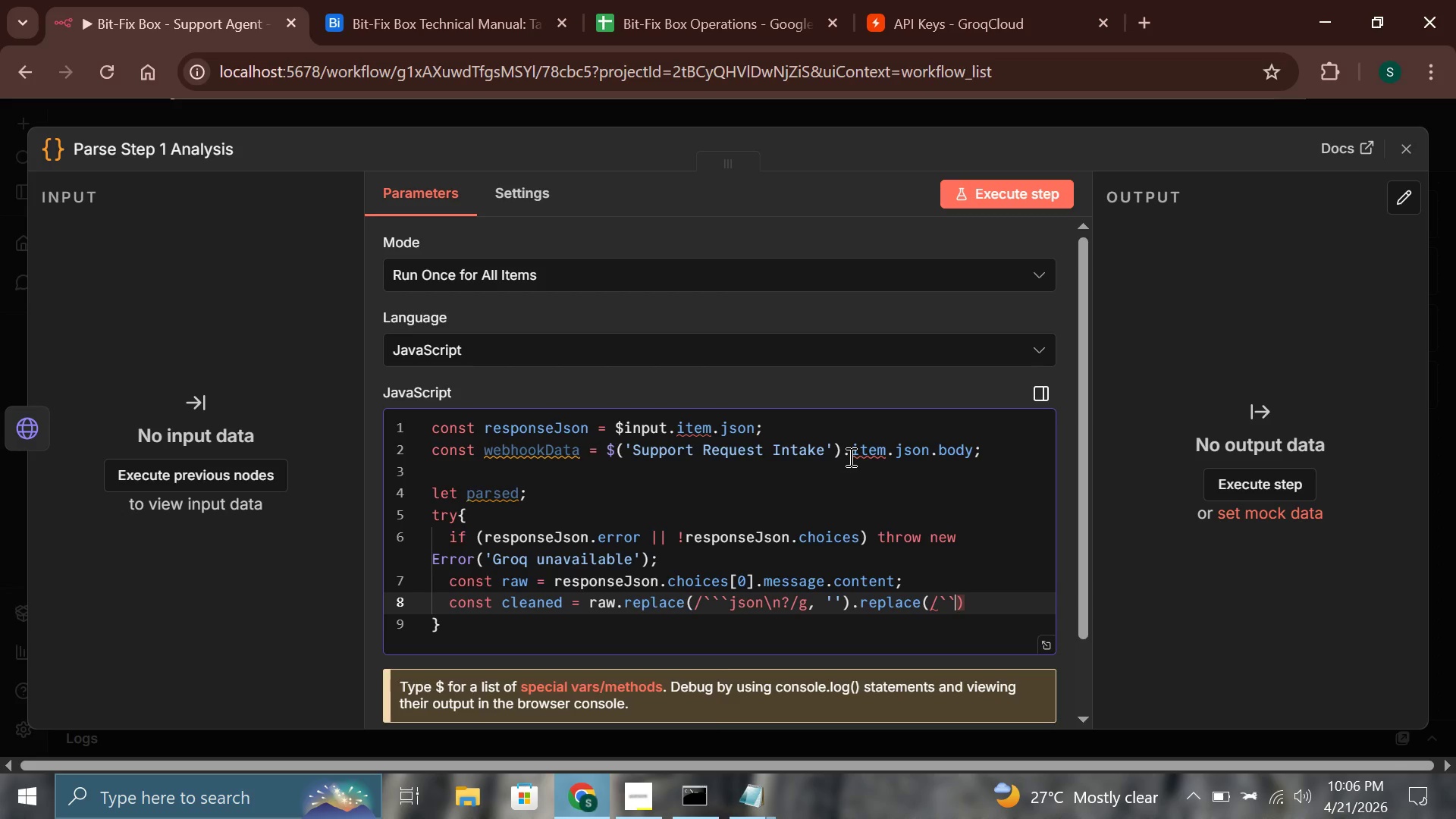 
key(Backquote)
 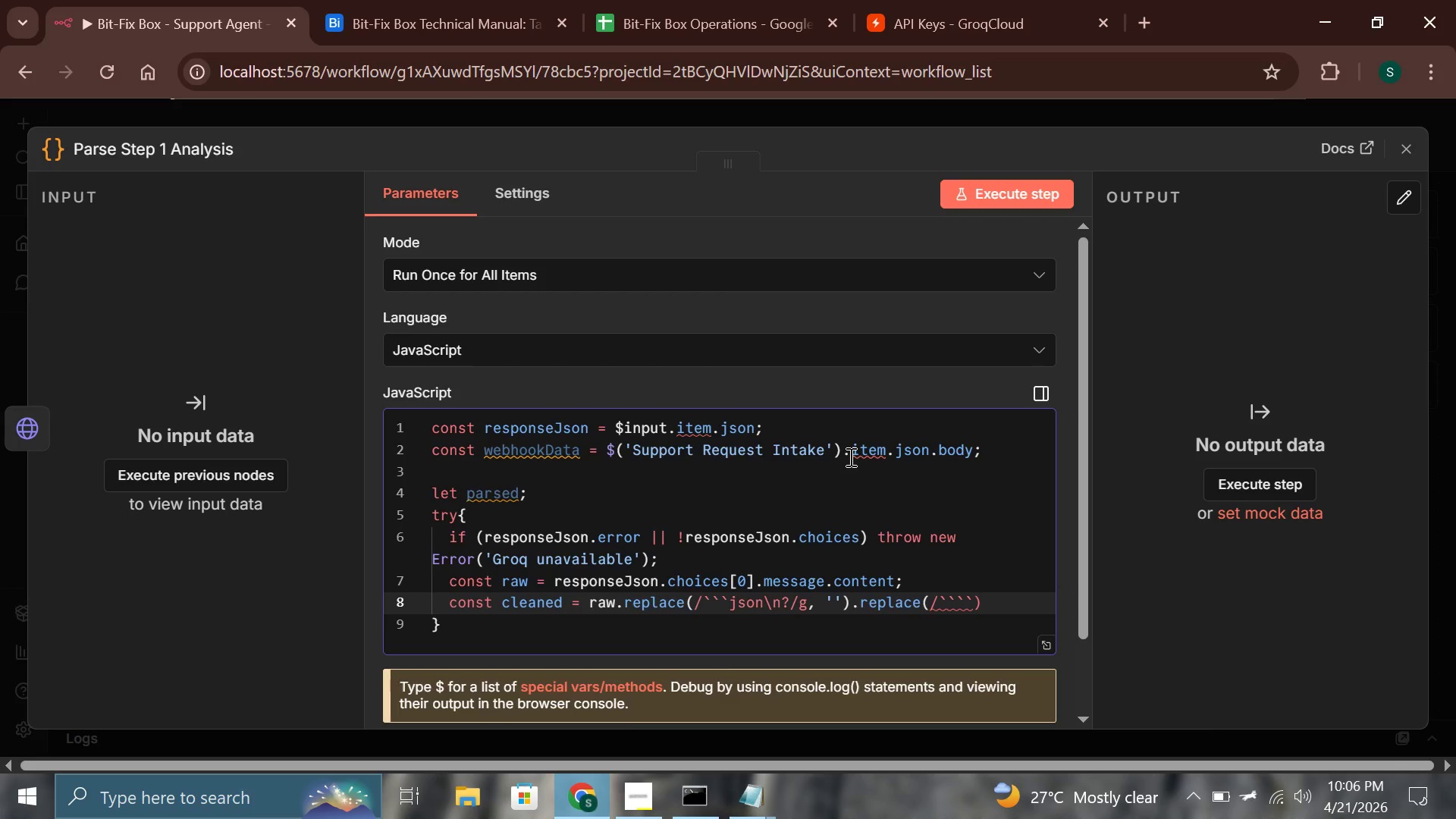 
key(ArrowRight)
 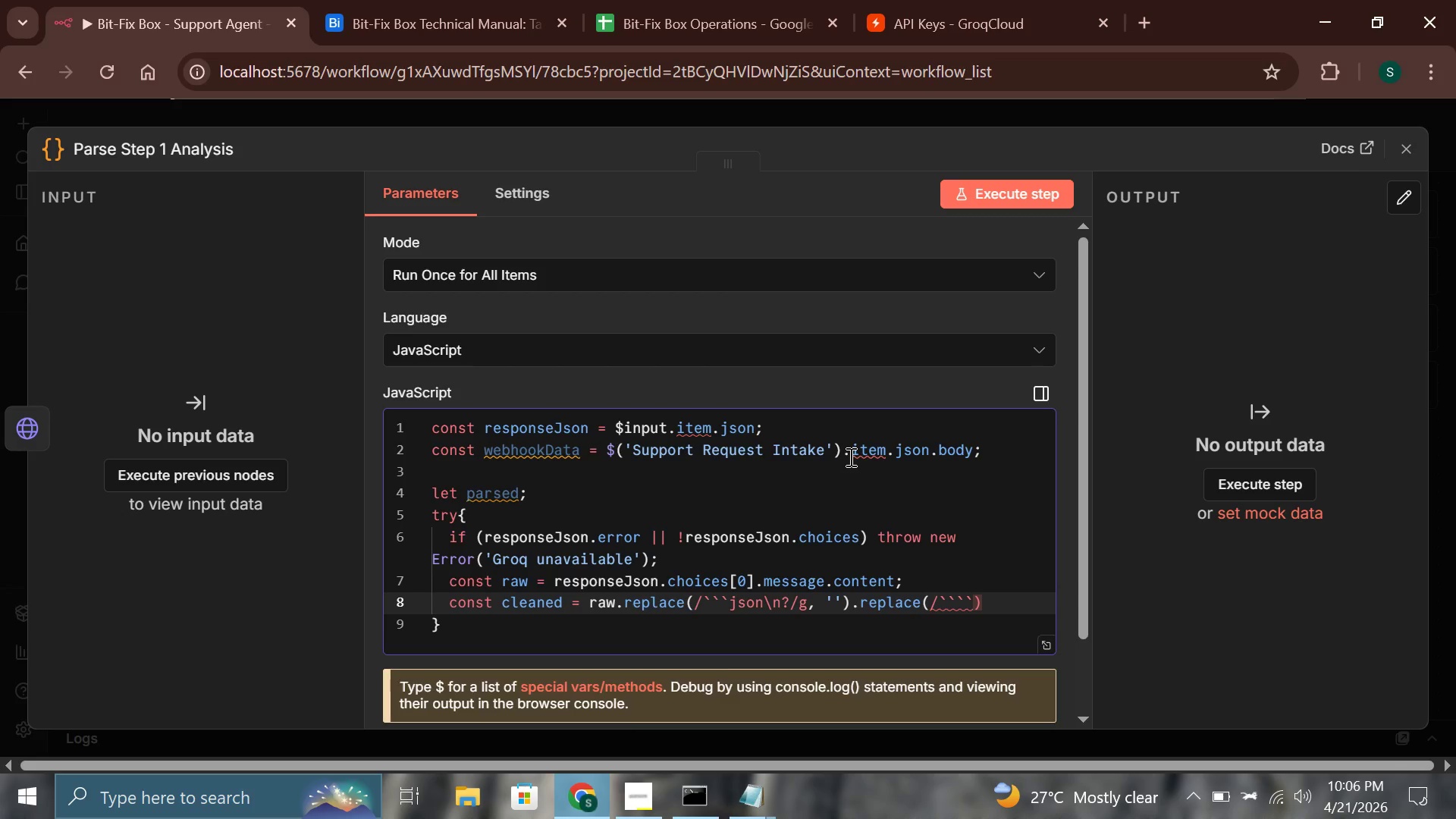 
key(Backspace)
 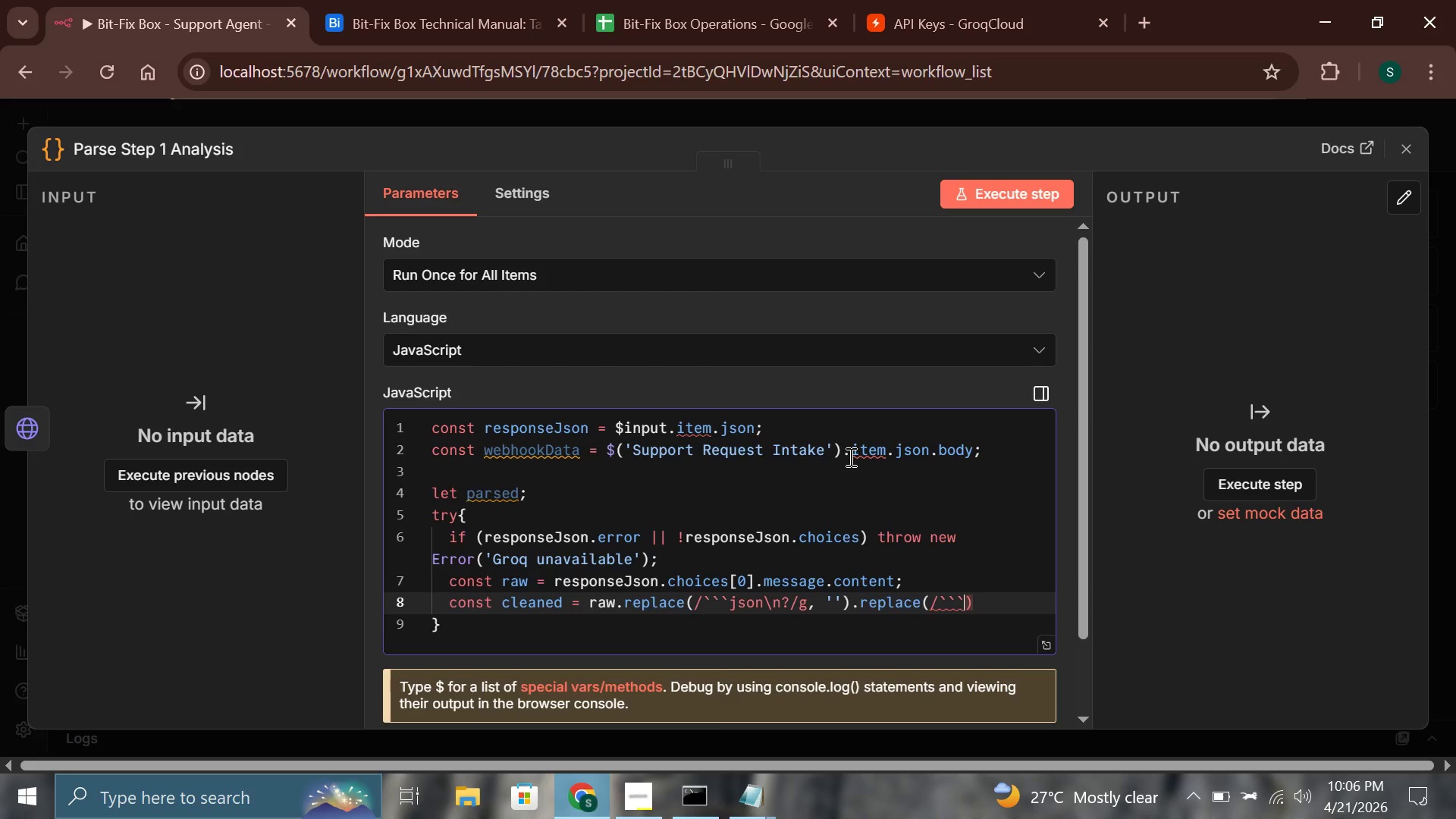 
key(Backslash)
 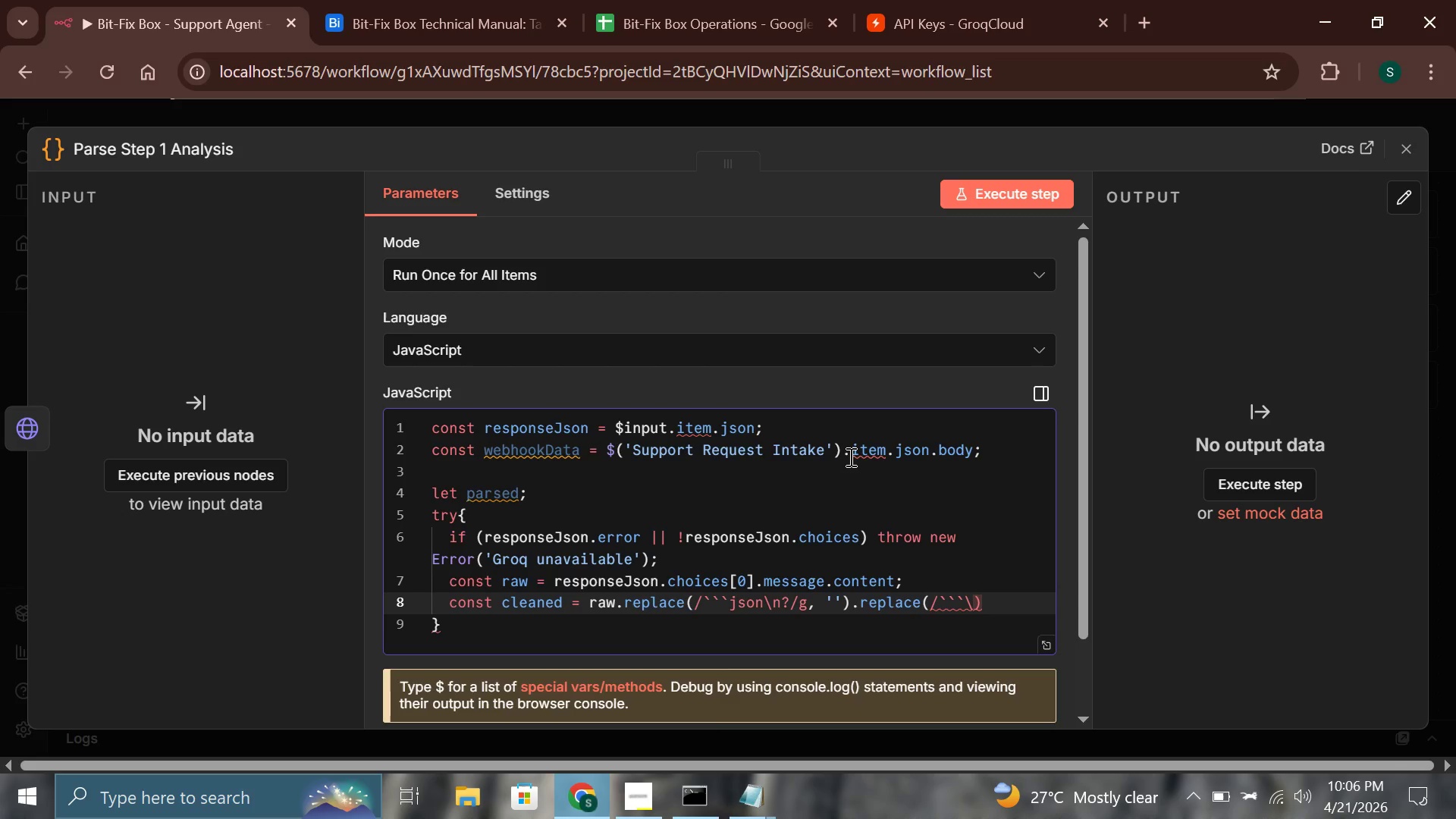 
key(N)
 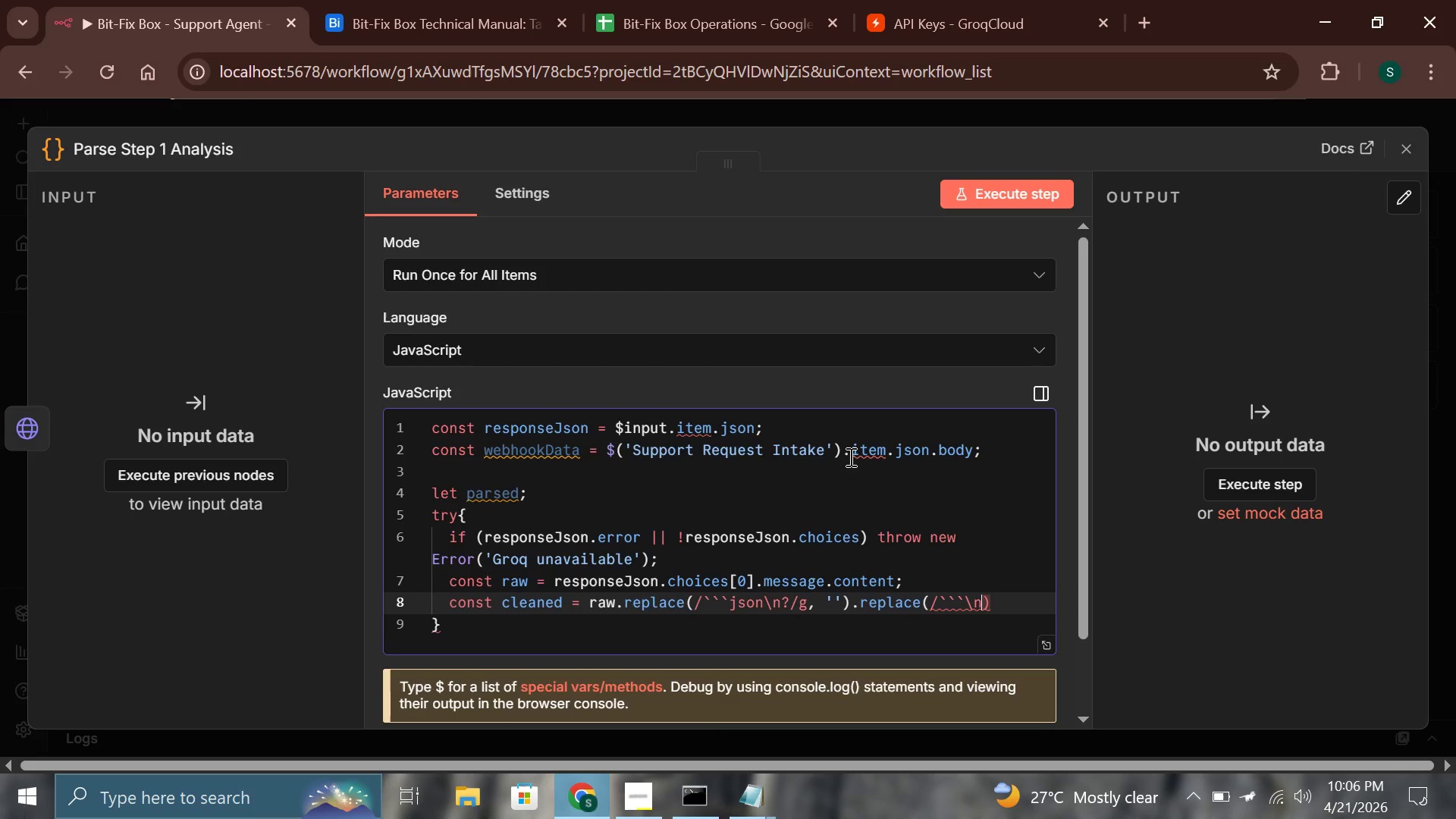 
key(Shift+Slash)
 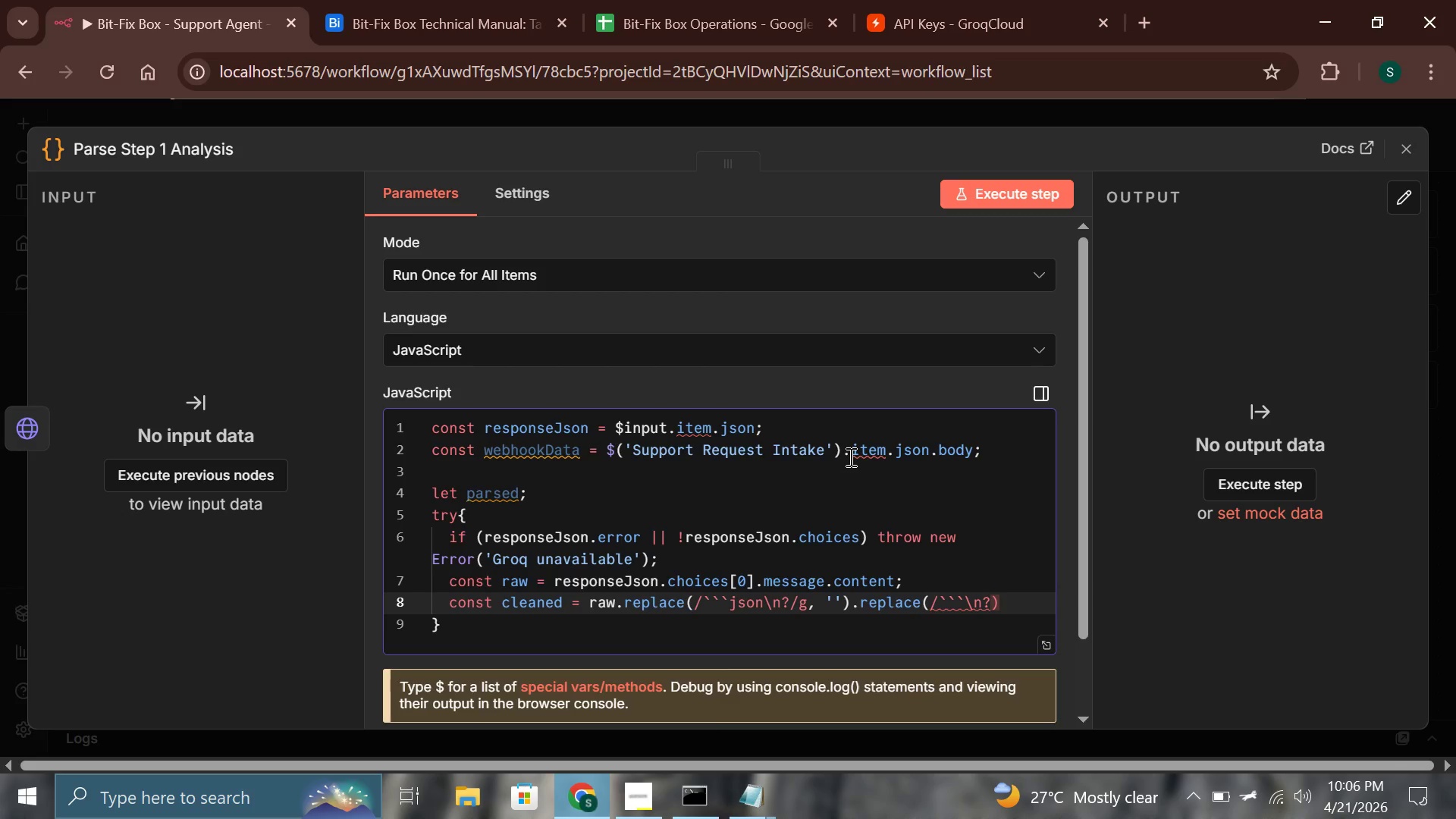 
key(Slash)
 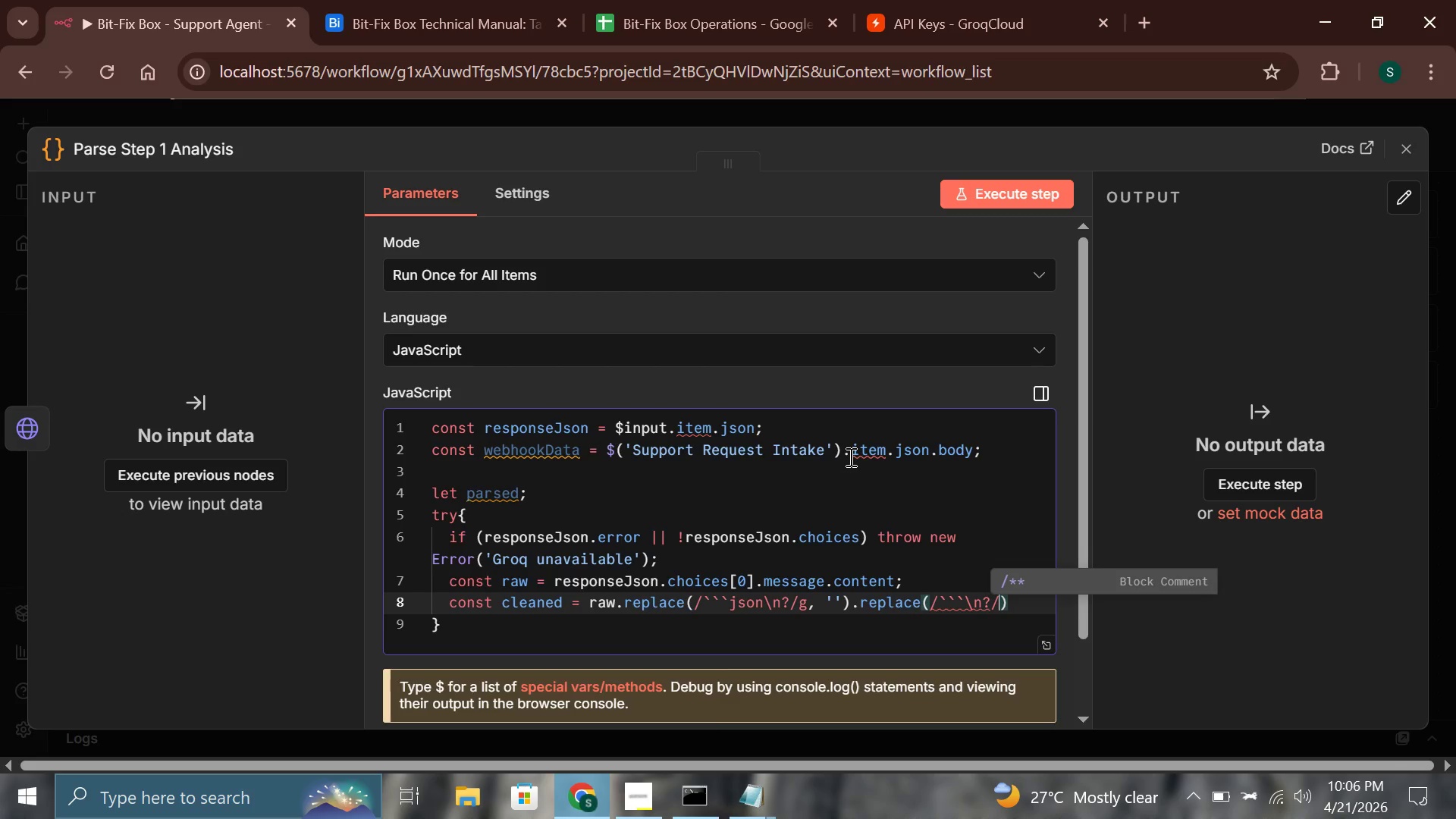 
key(G)
 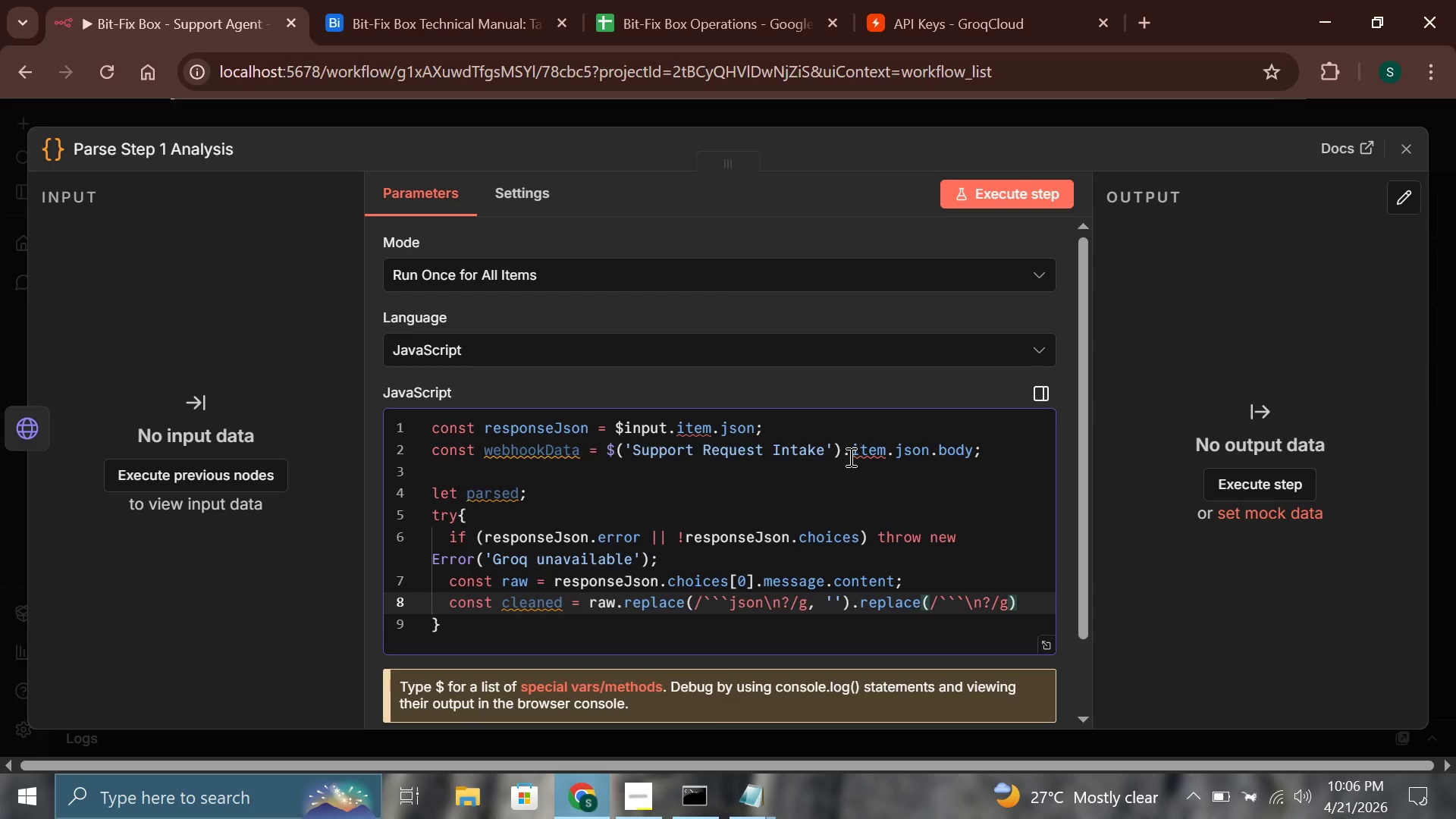 
key(Comma)
 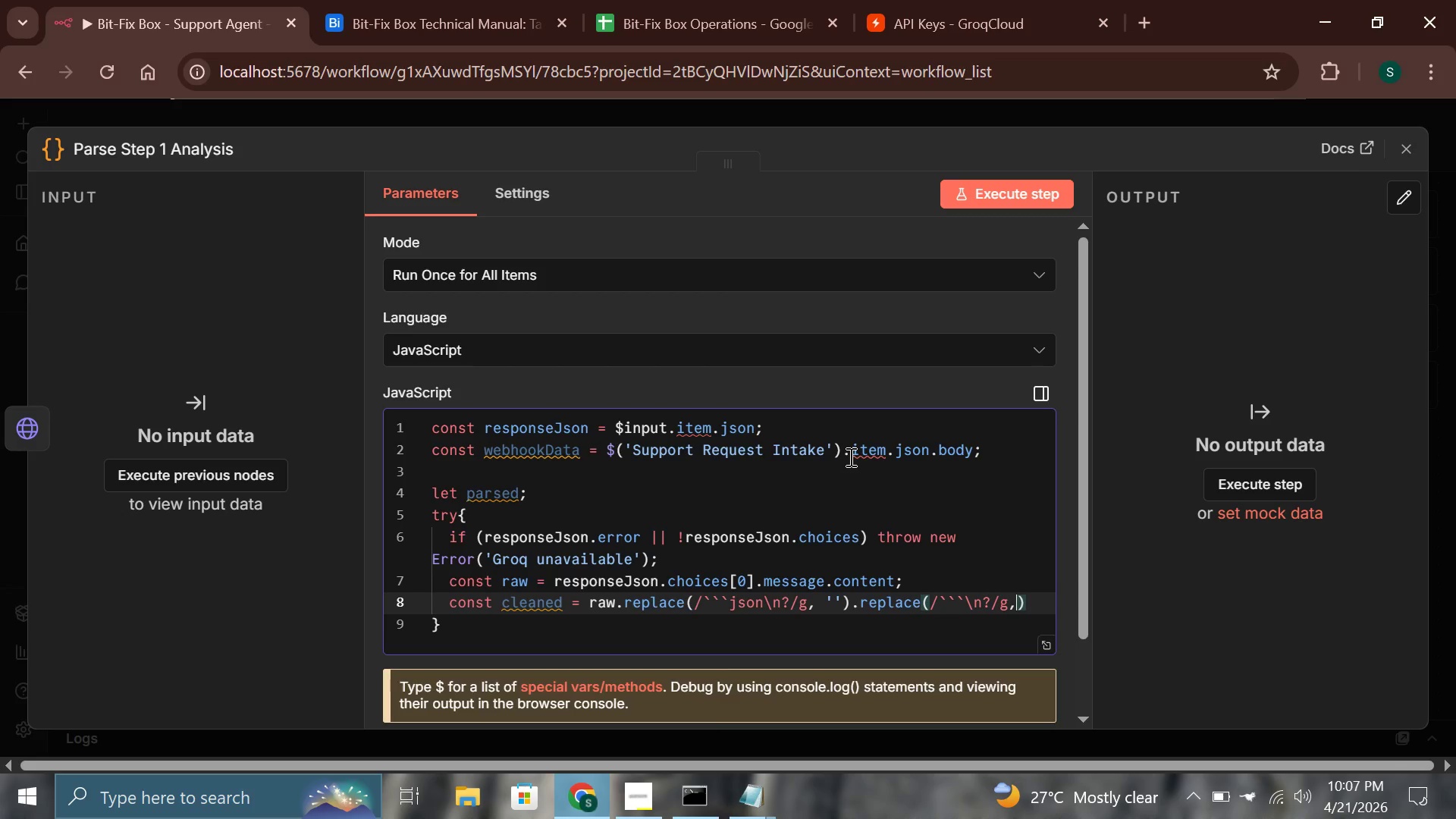 
wait(6.42)
 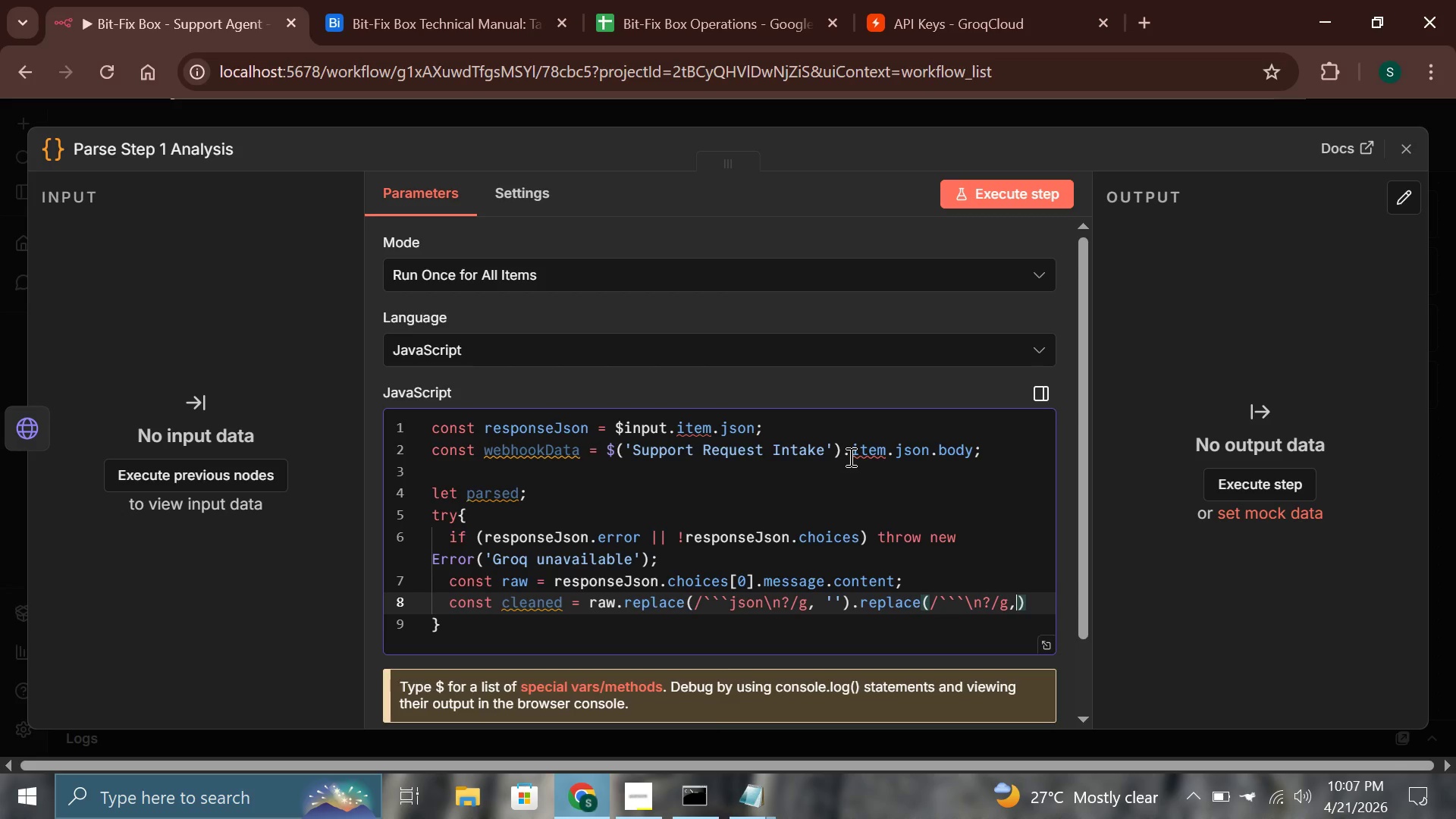 
key(Space)
 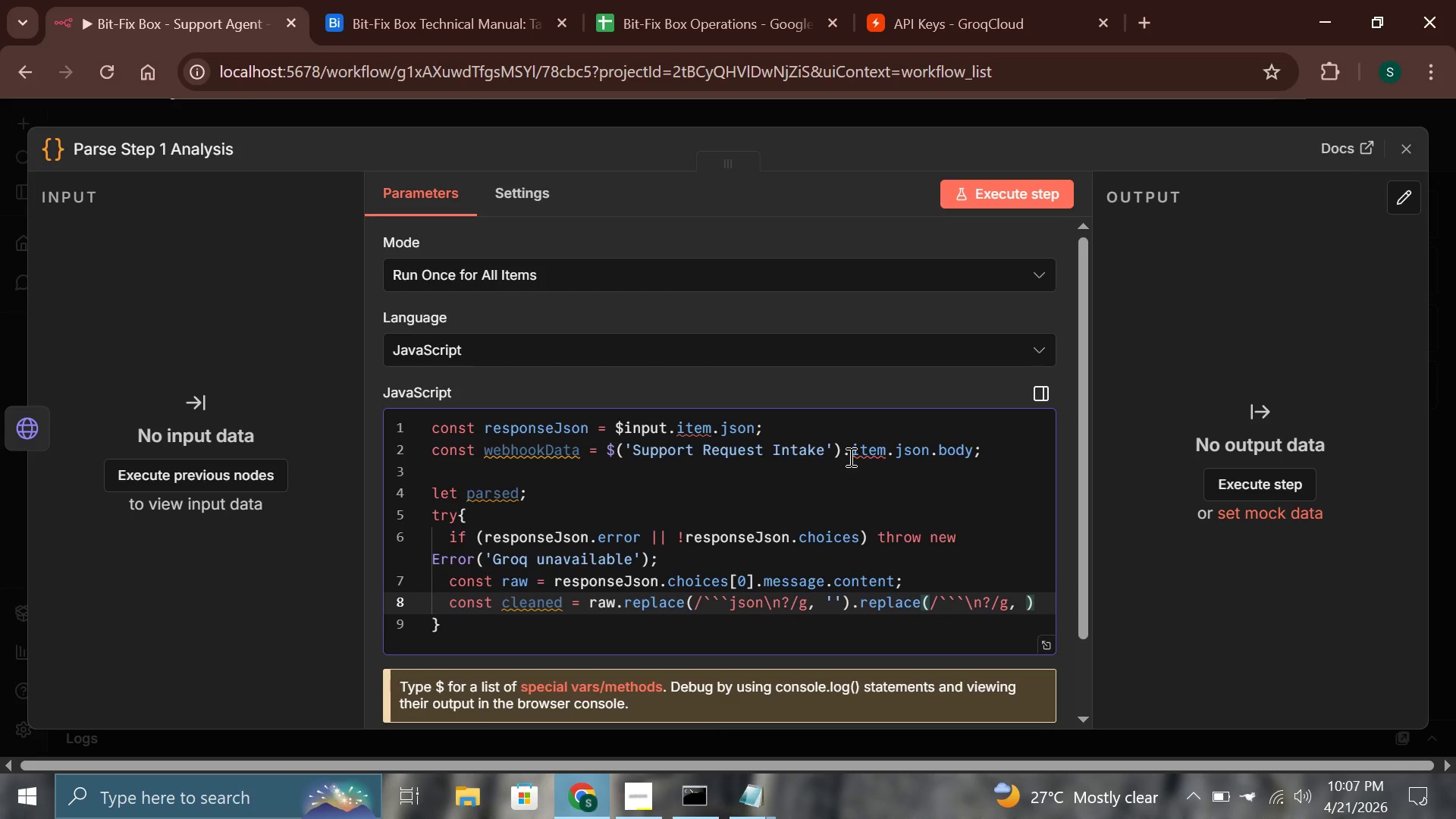 
key(Quote)
 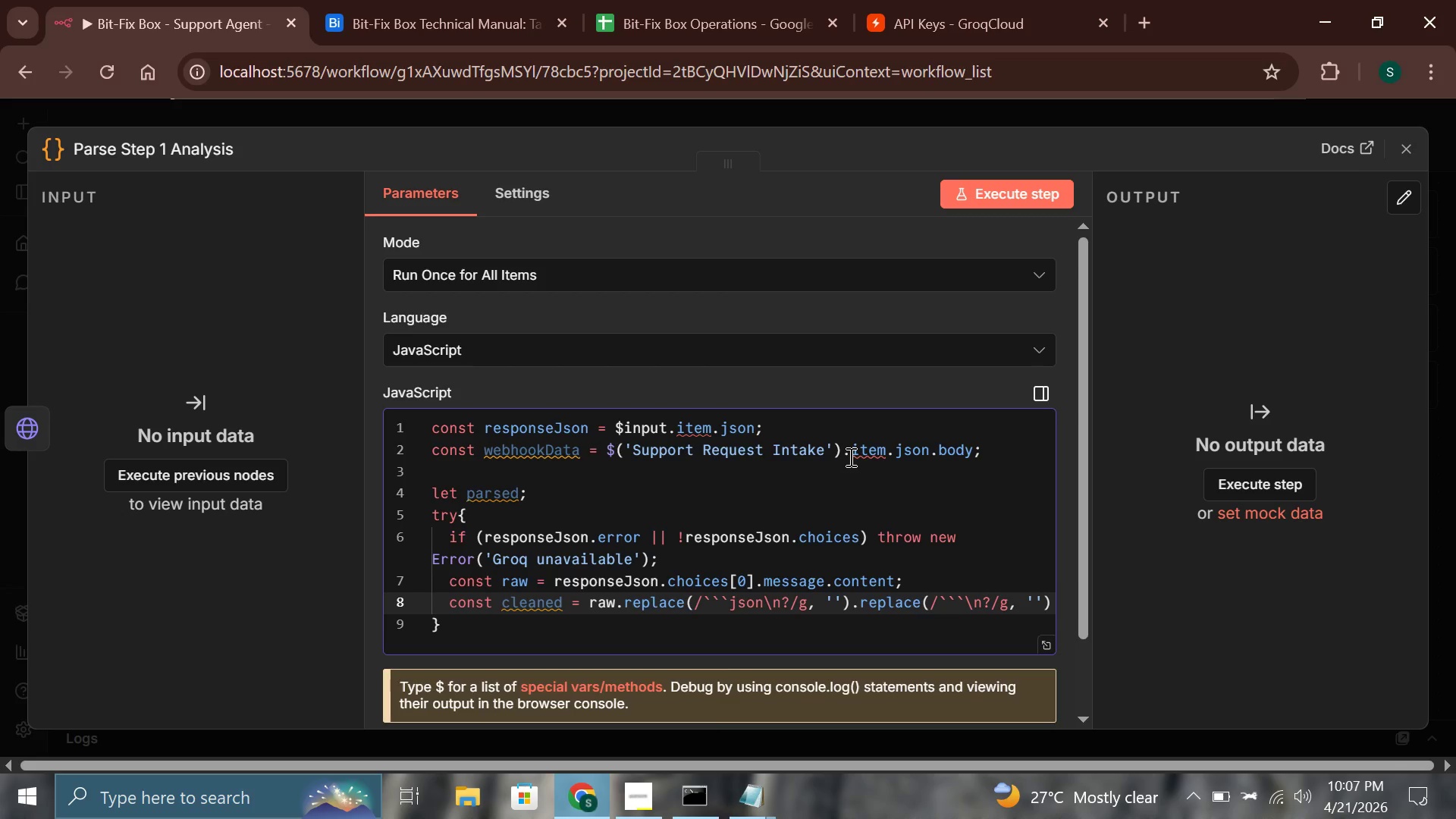 
key(ArrowRight)
 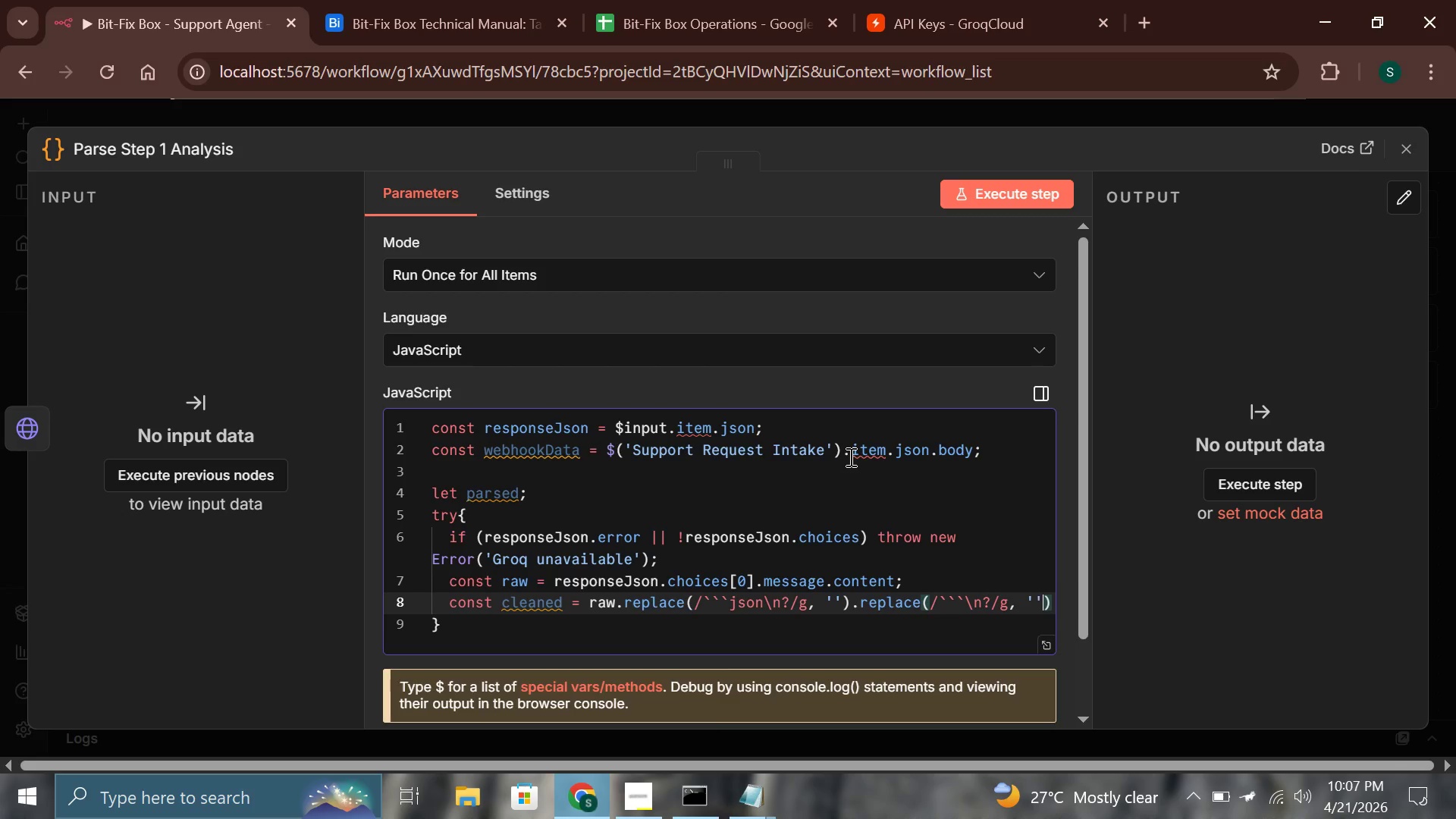 
key(ArrowRight)
 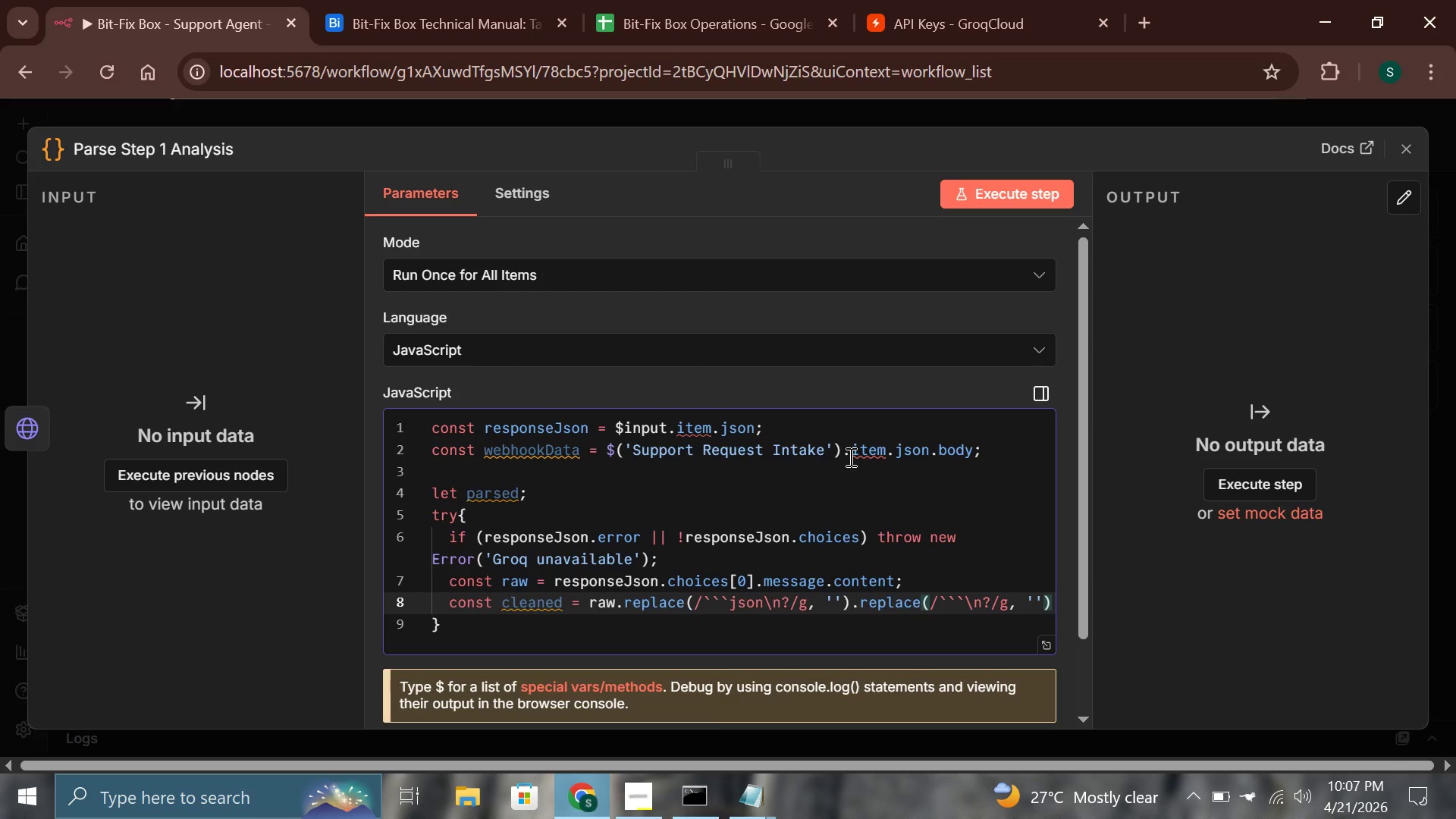 
type(.trim()
 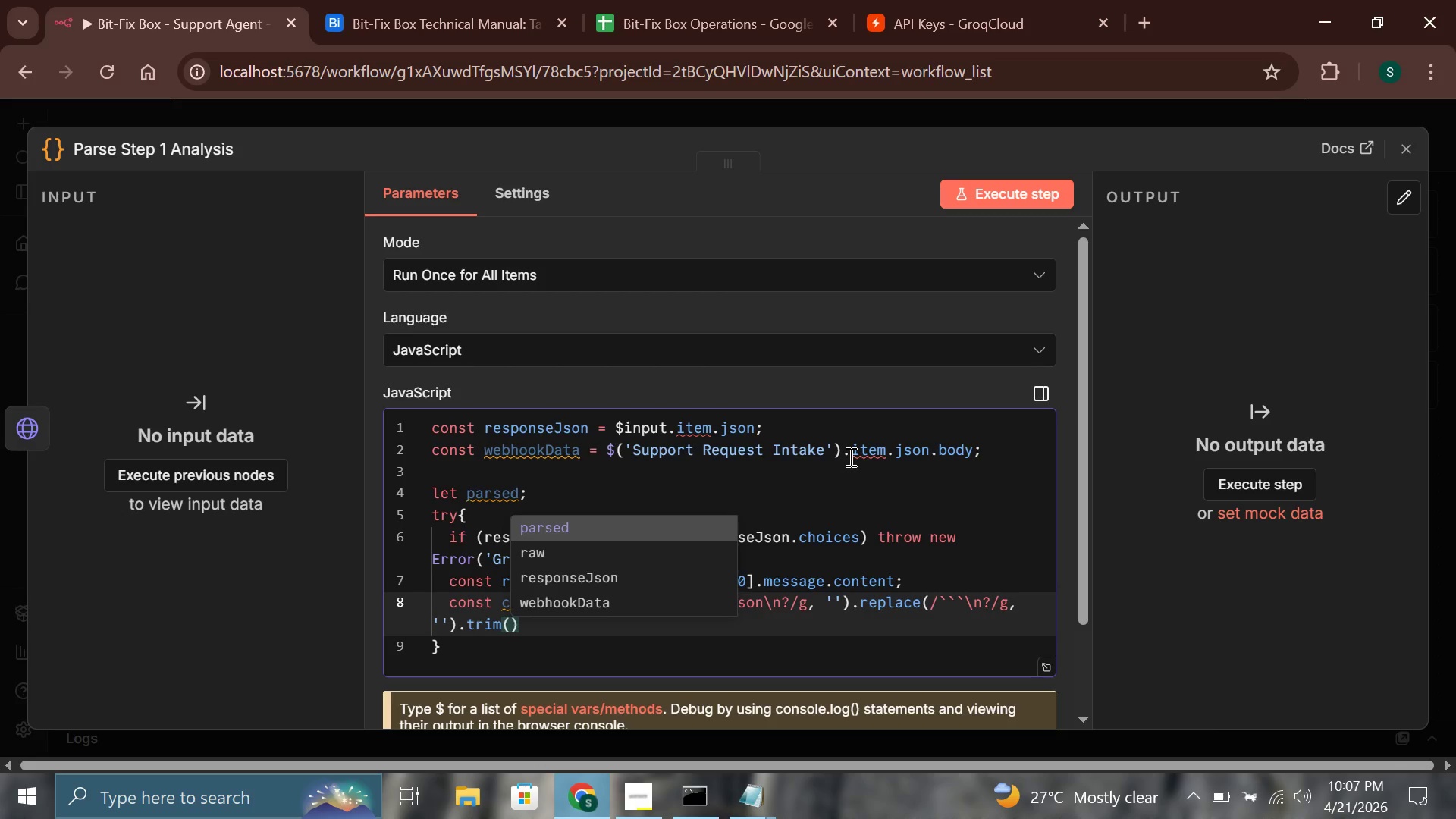 
key(ArrowRight)
 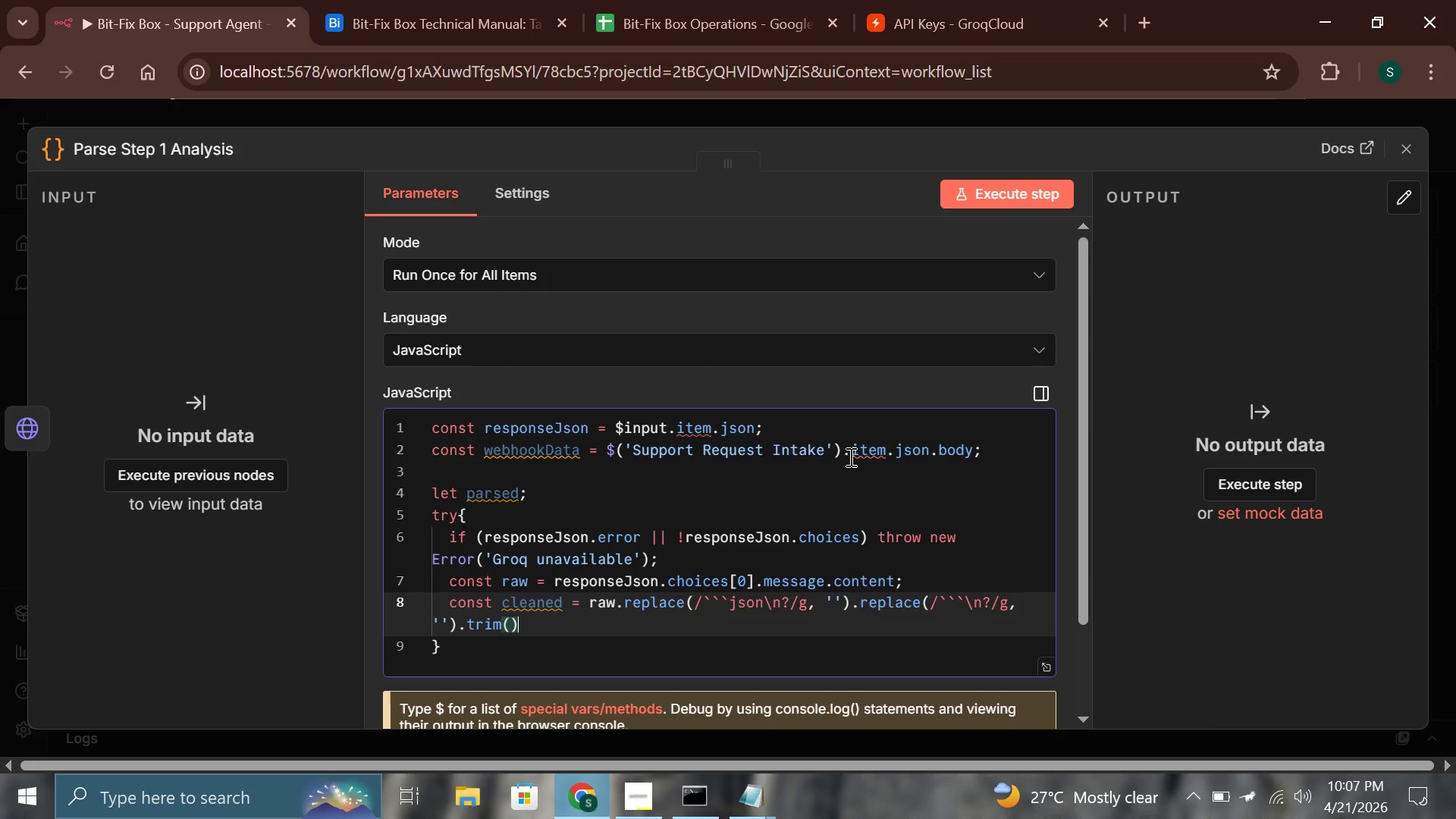 
key(Semicolon)
 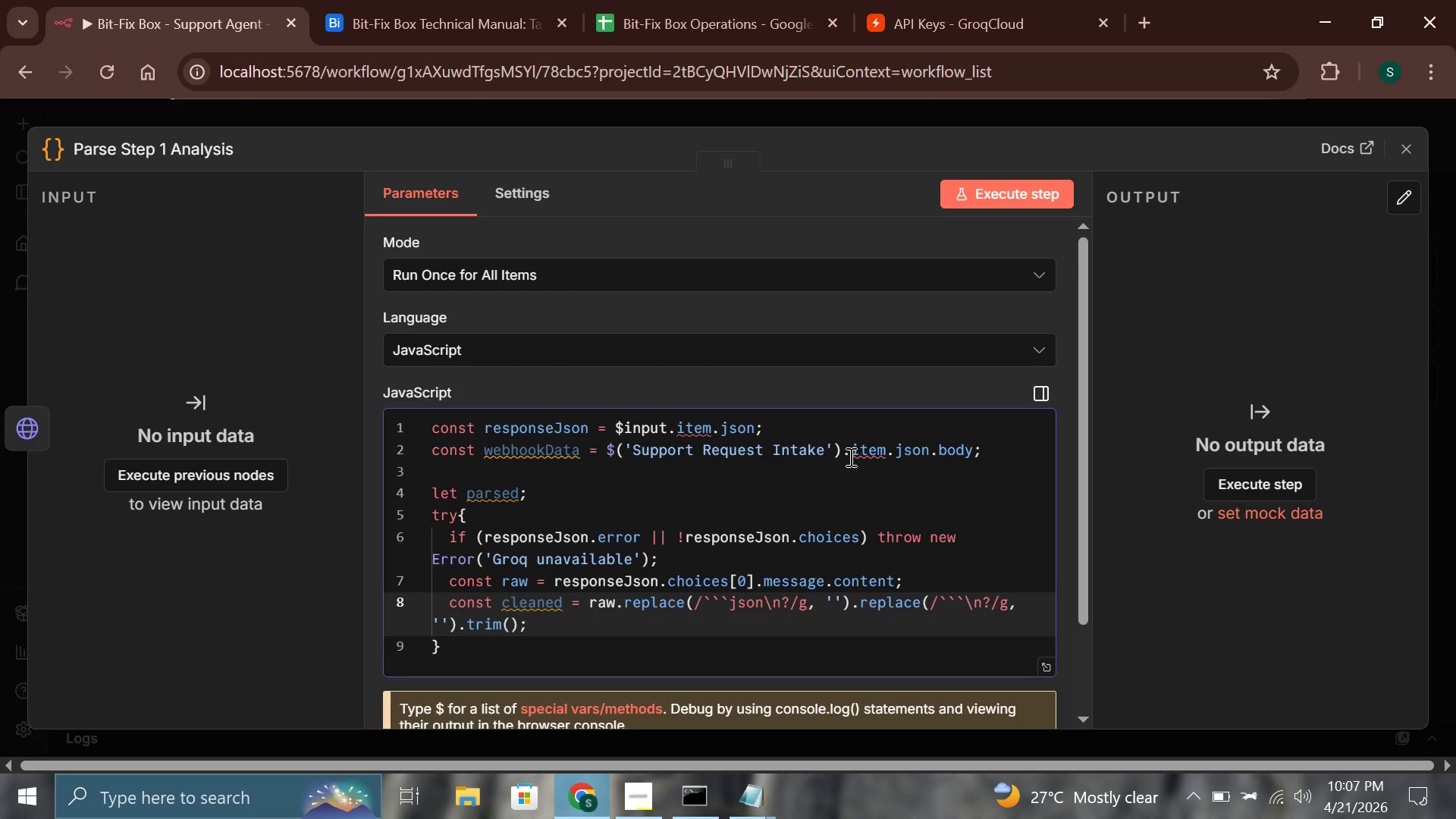 
key(Enter)
 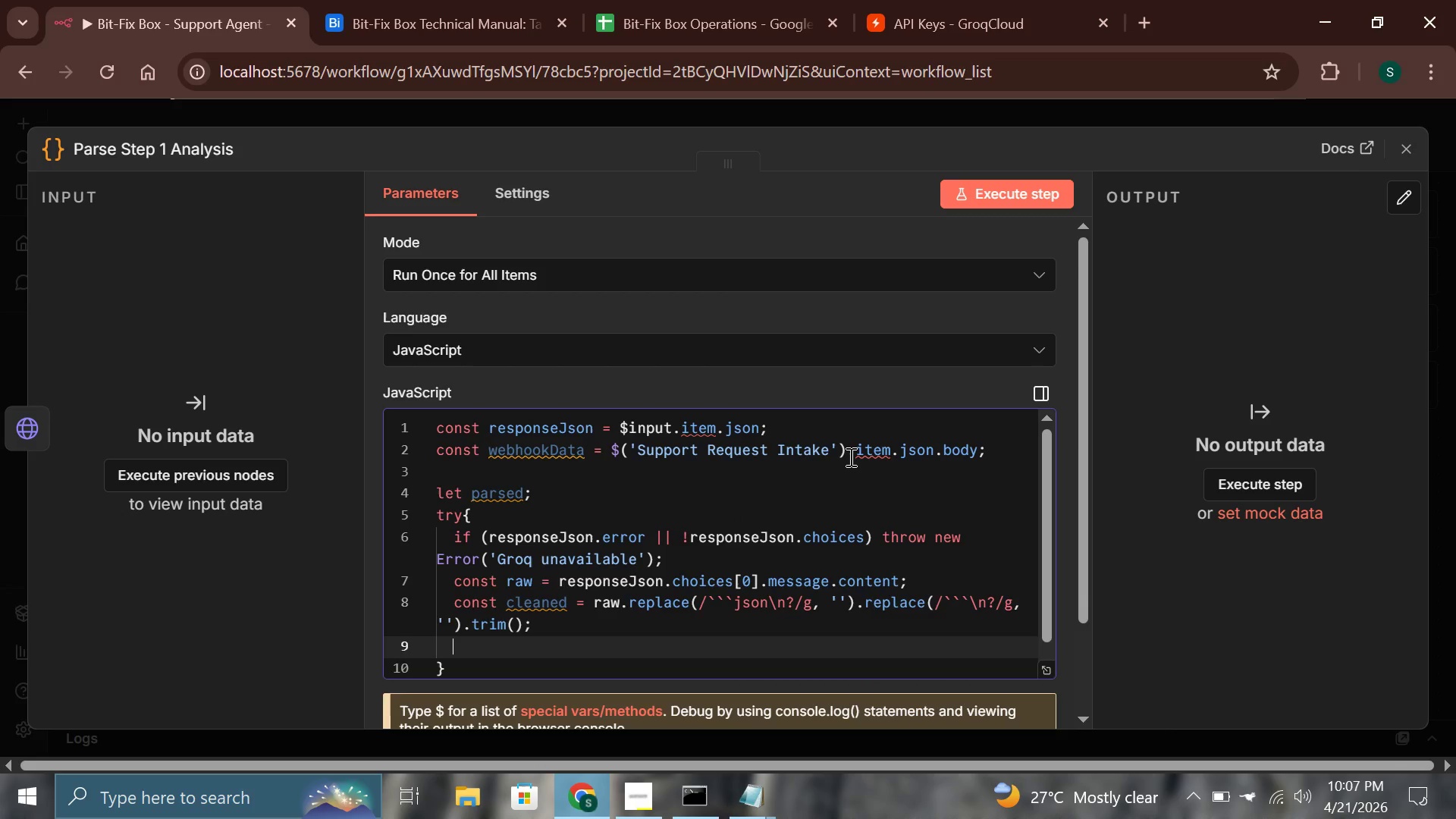 
type(persed = JSON.parse)
 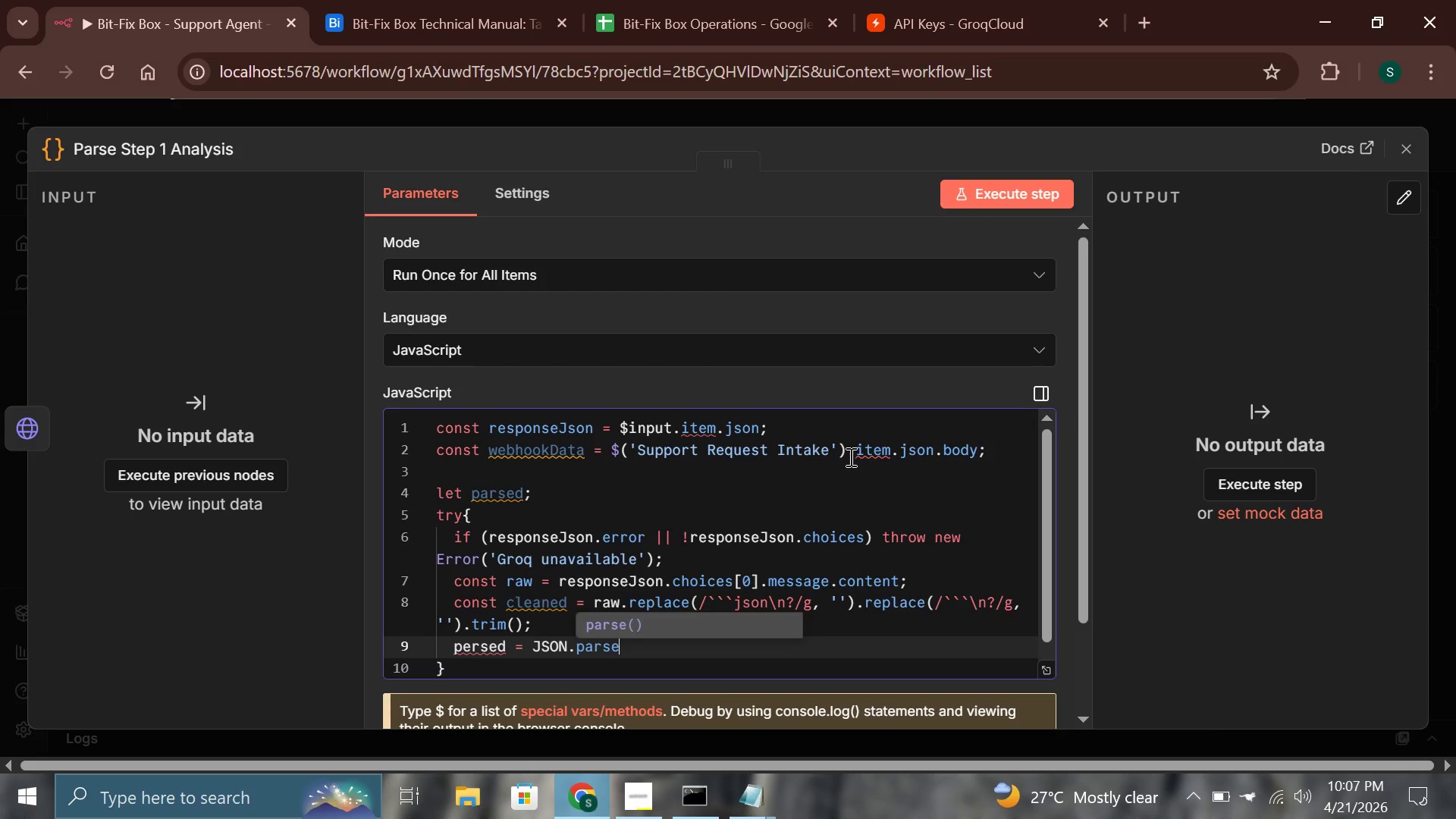 
key(Enter)
 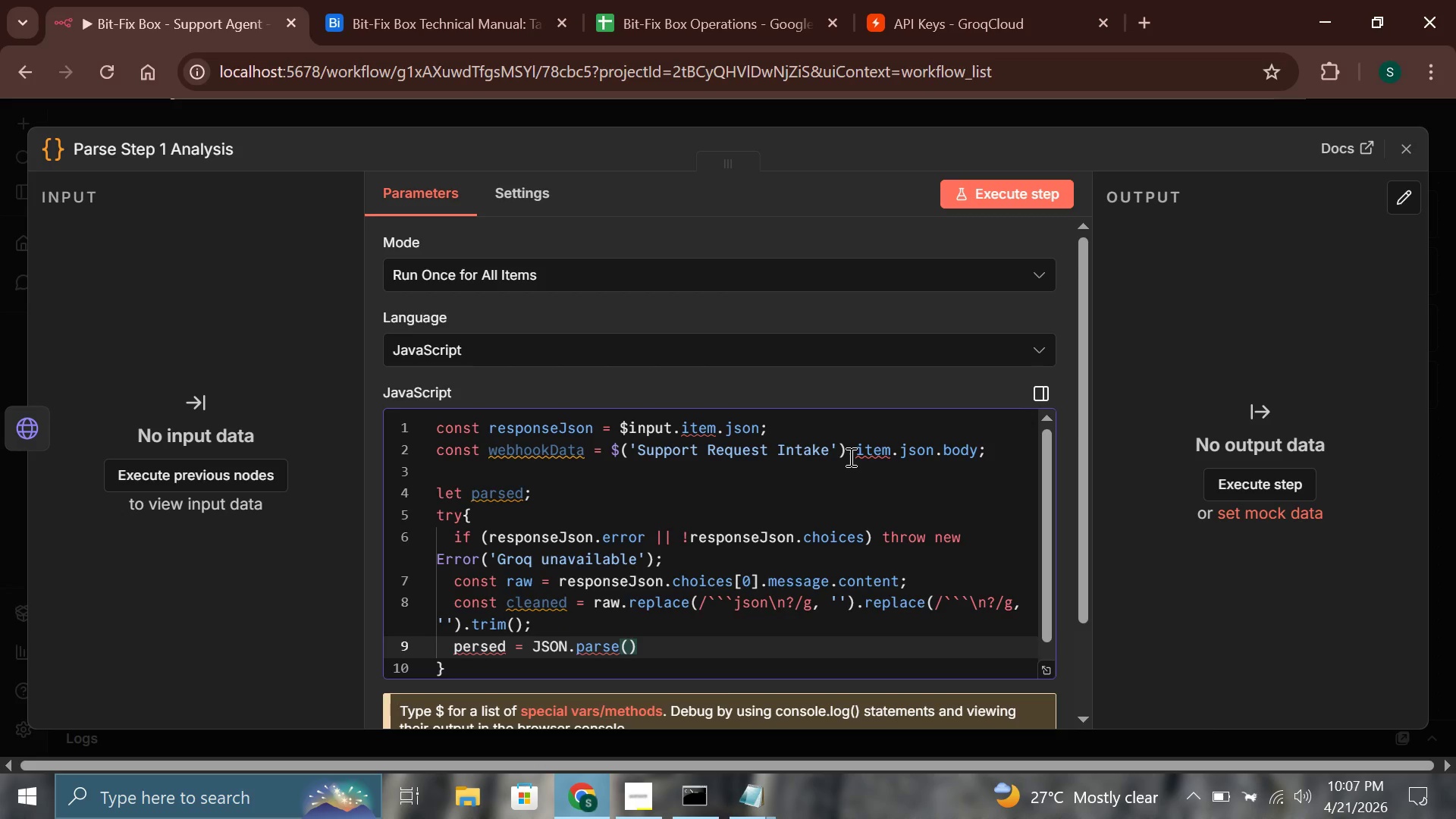 
type(cleaned)
 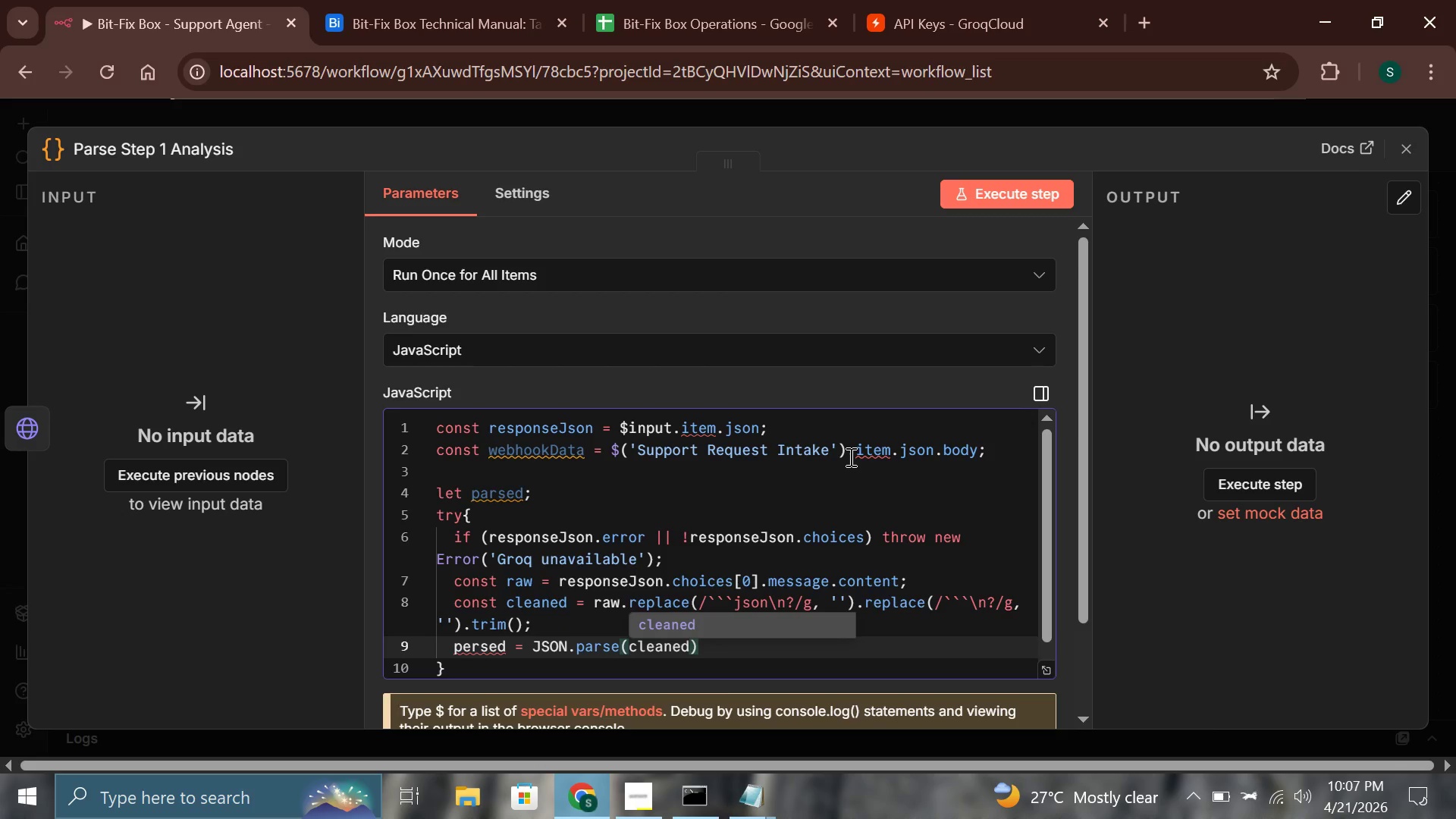 
key(ArrowRight)
 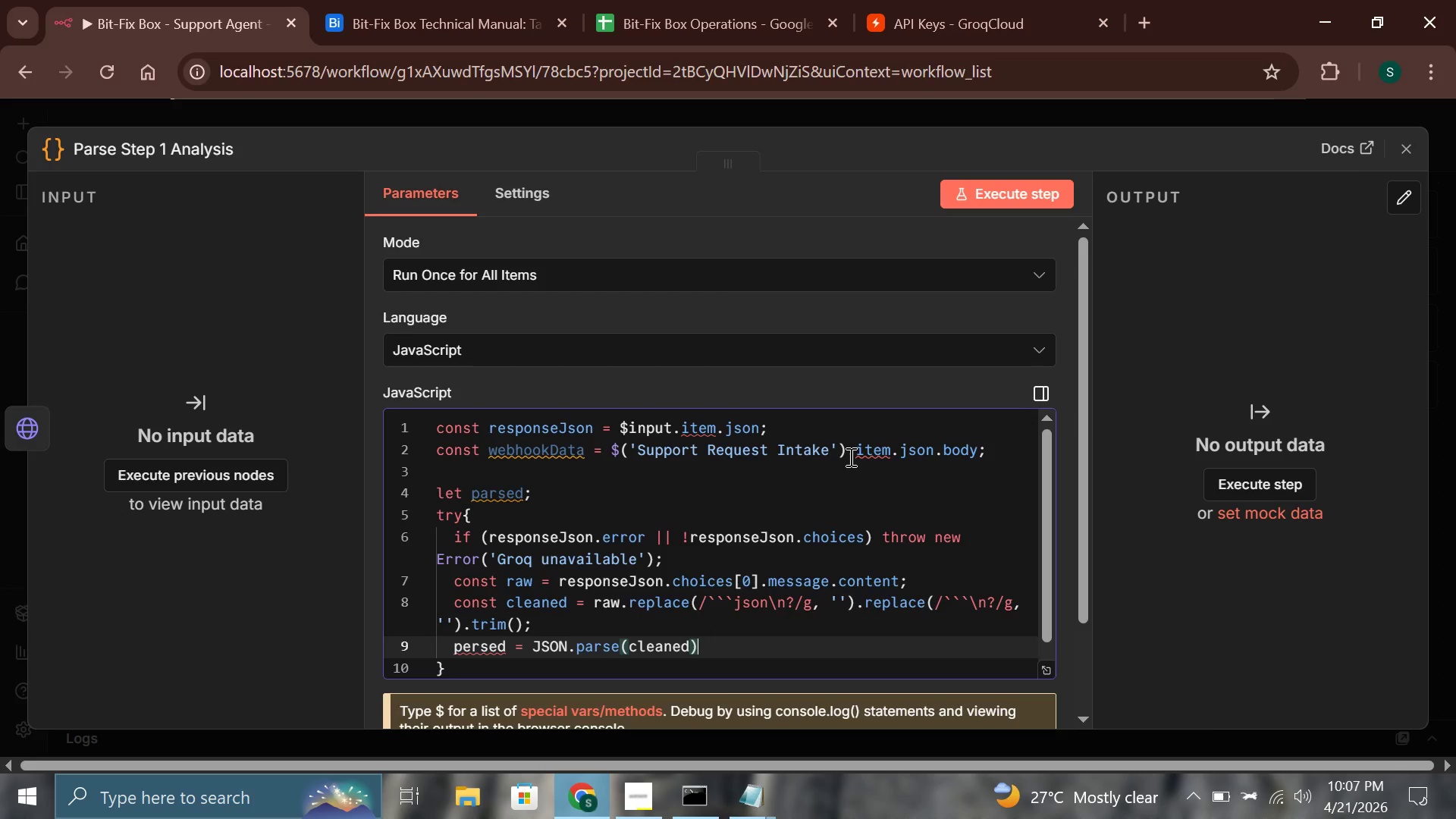 
key(Semicolon)
 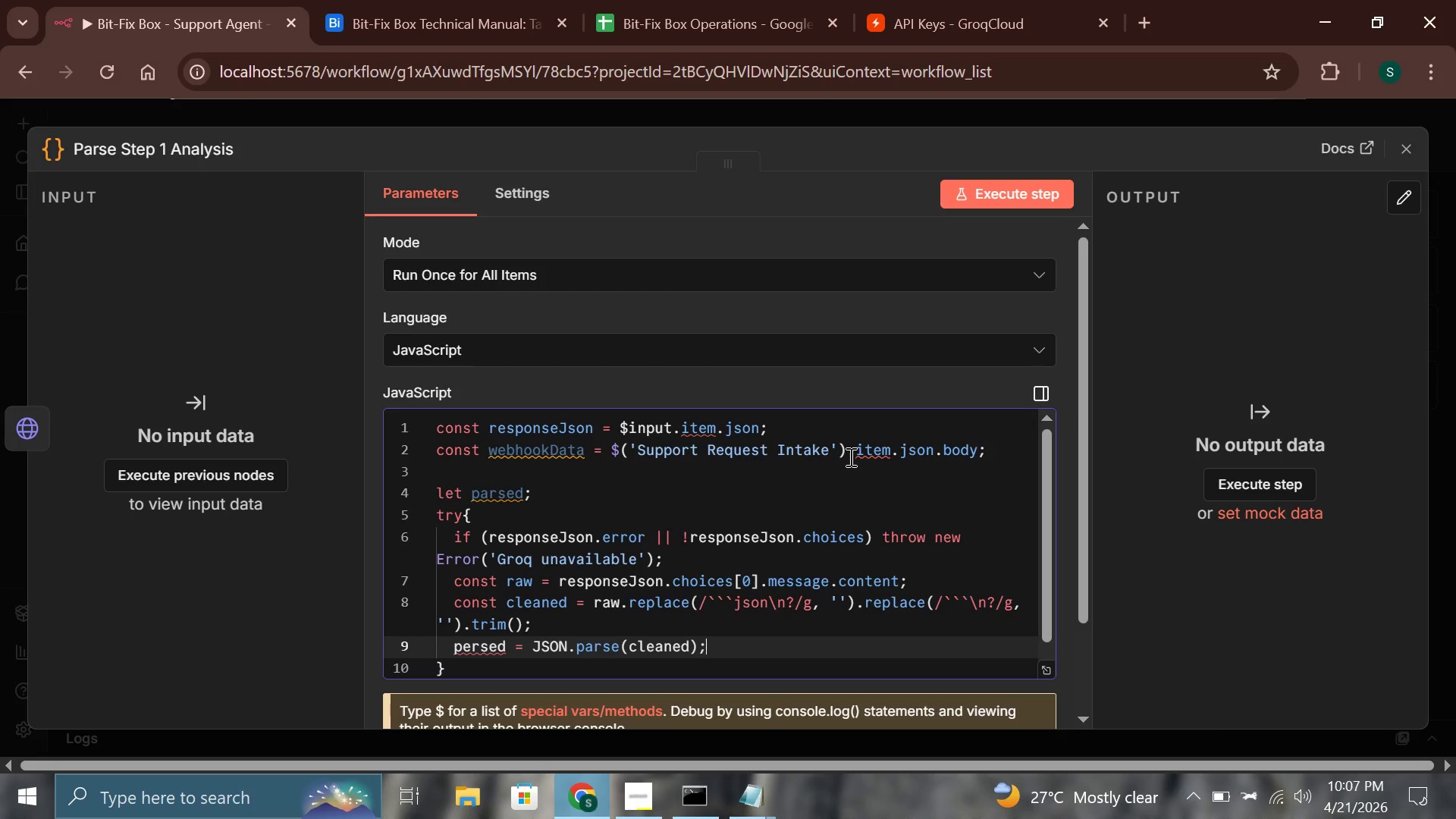 
key(ArrowDown)
 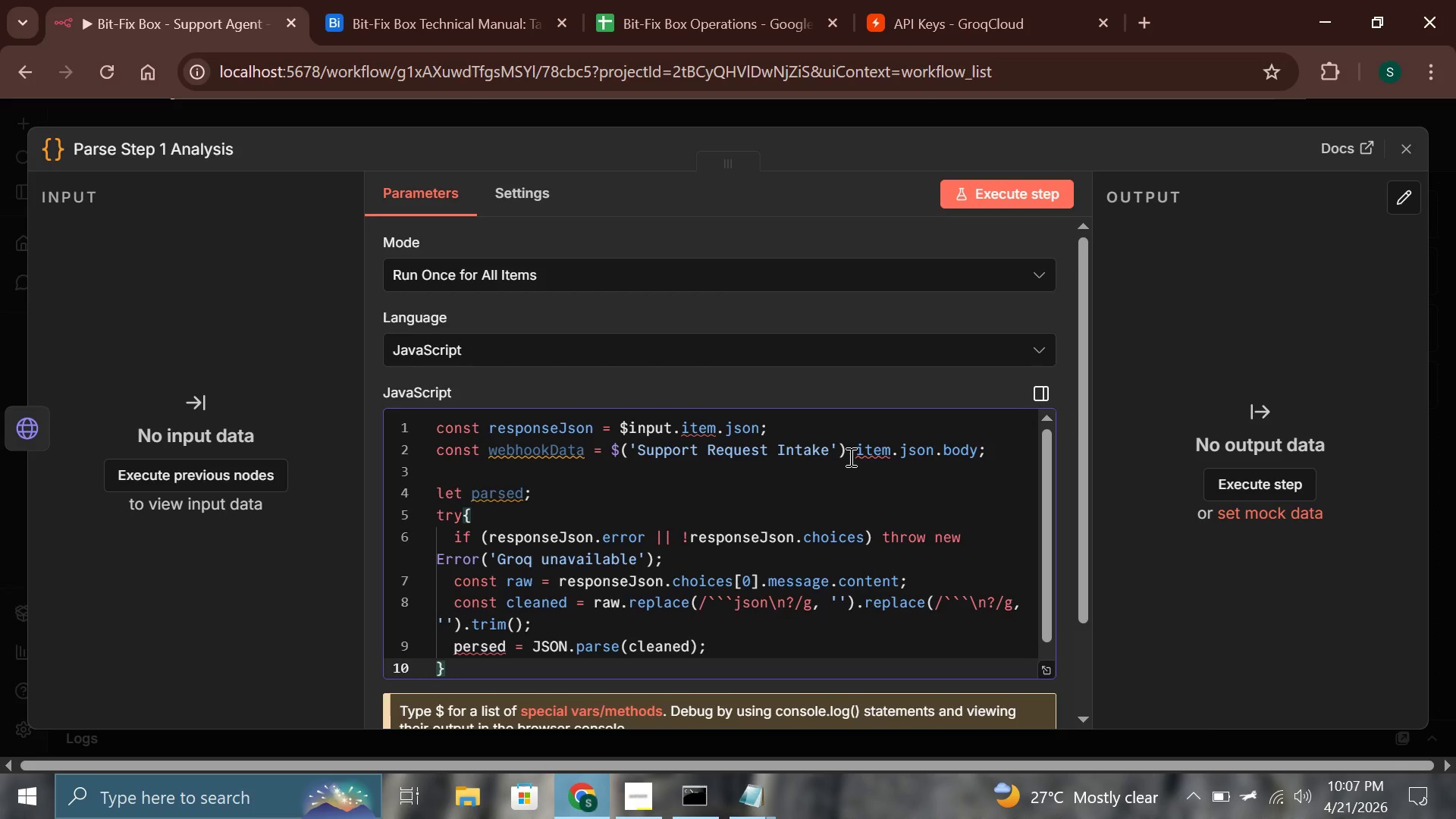 
key(ArrowUp)
 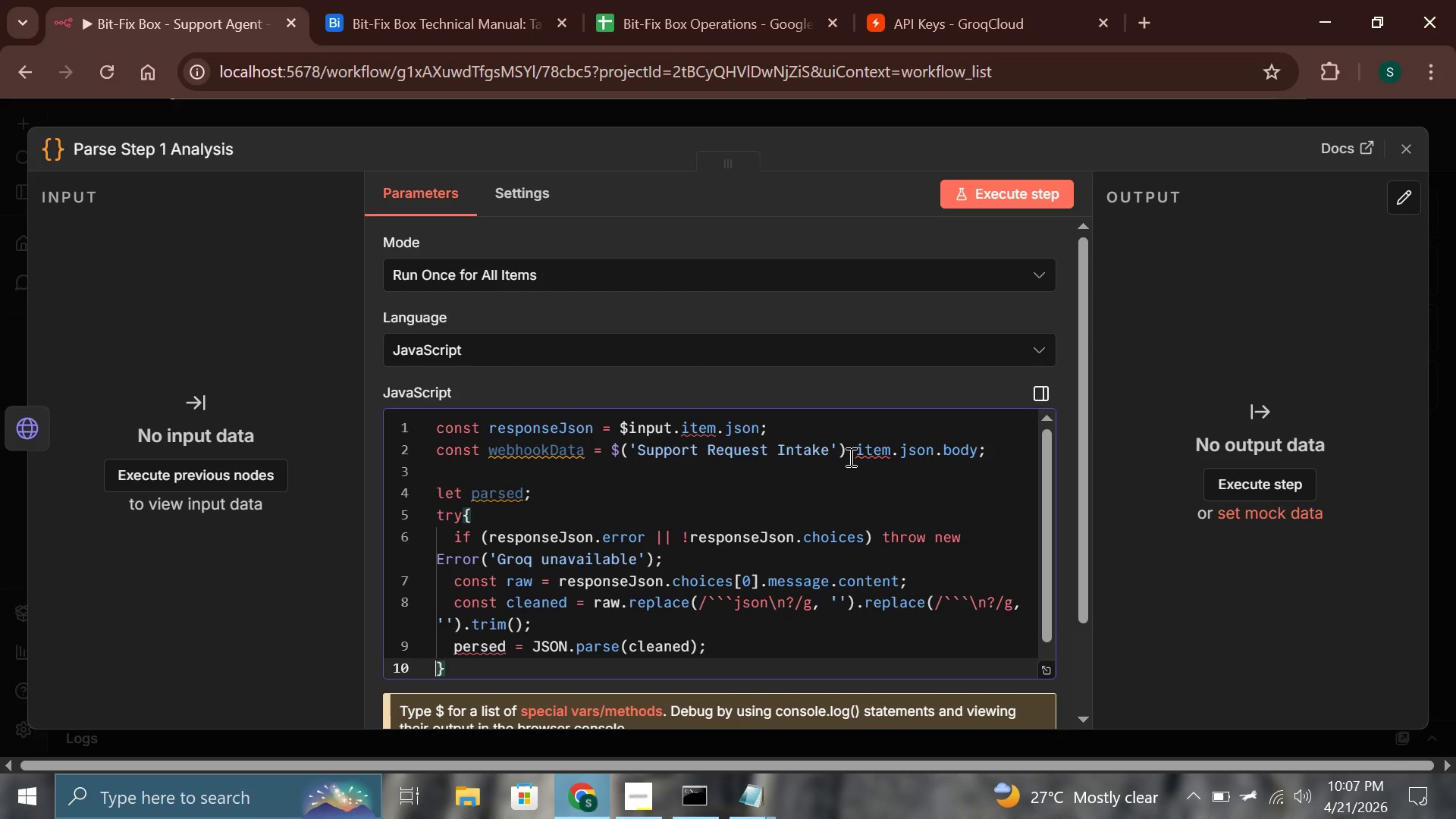 
key(ArrowRight)
 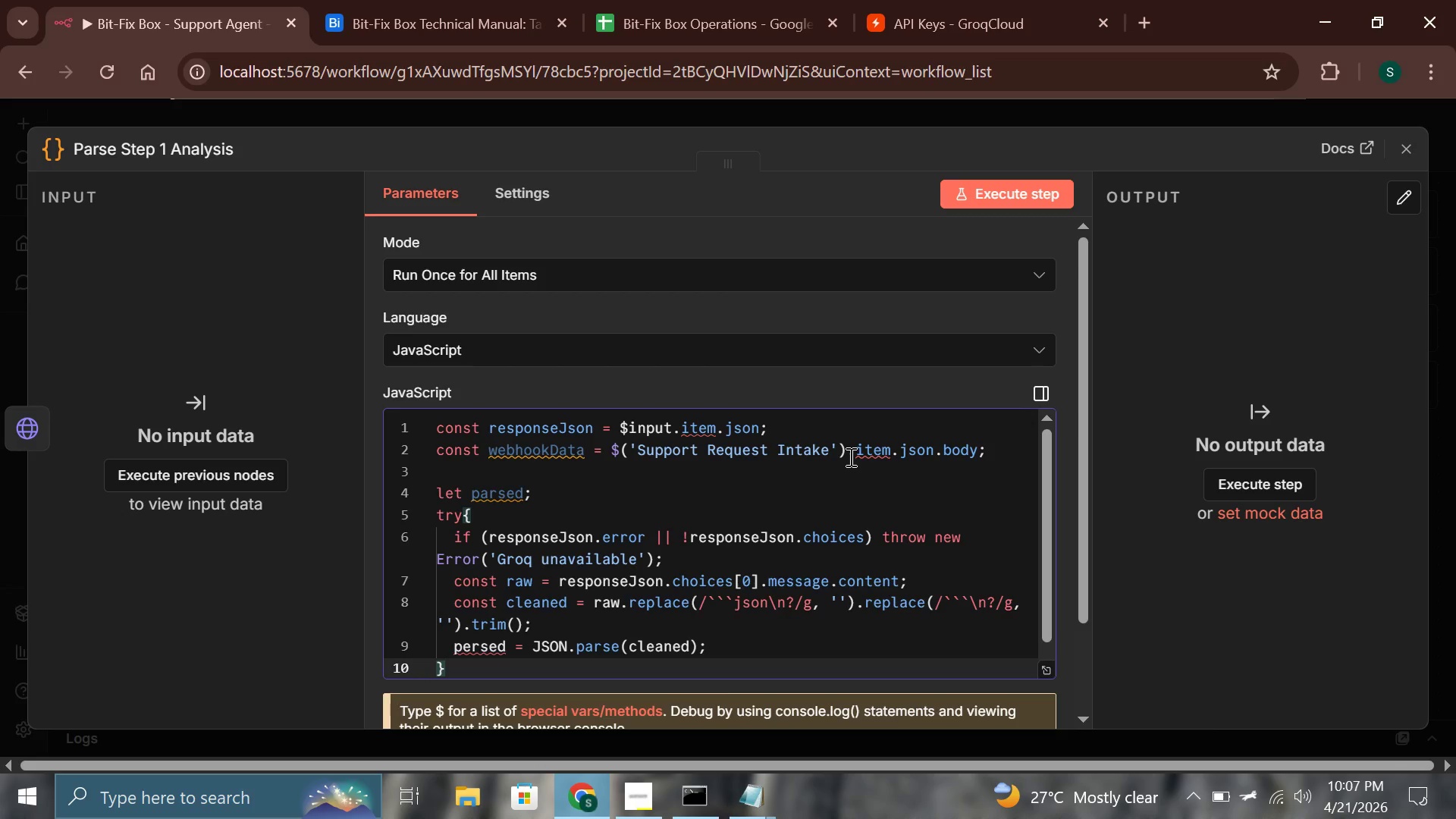 
key(ArrowUp)
 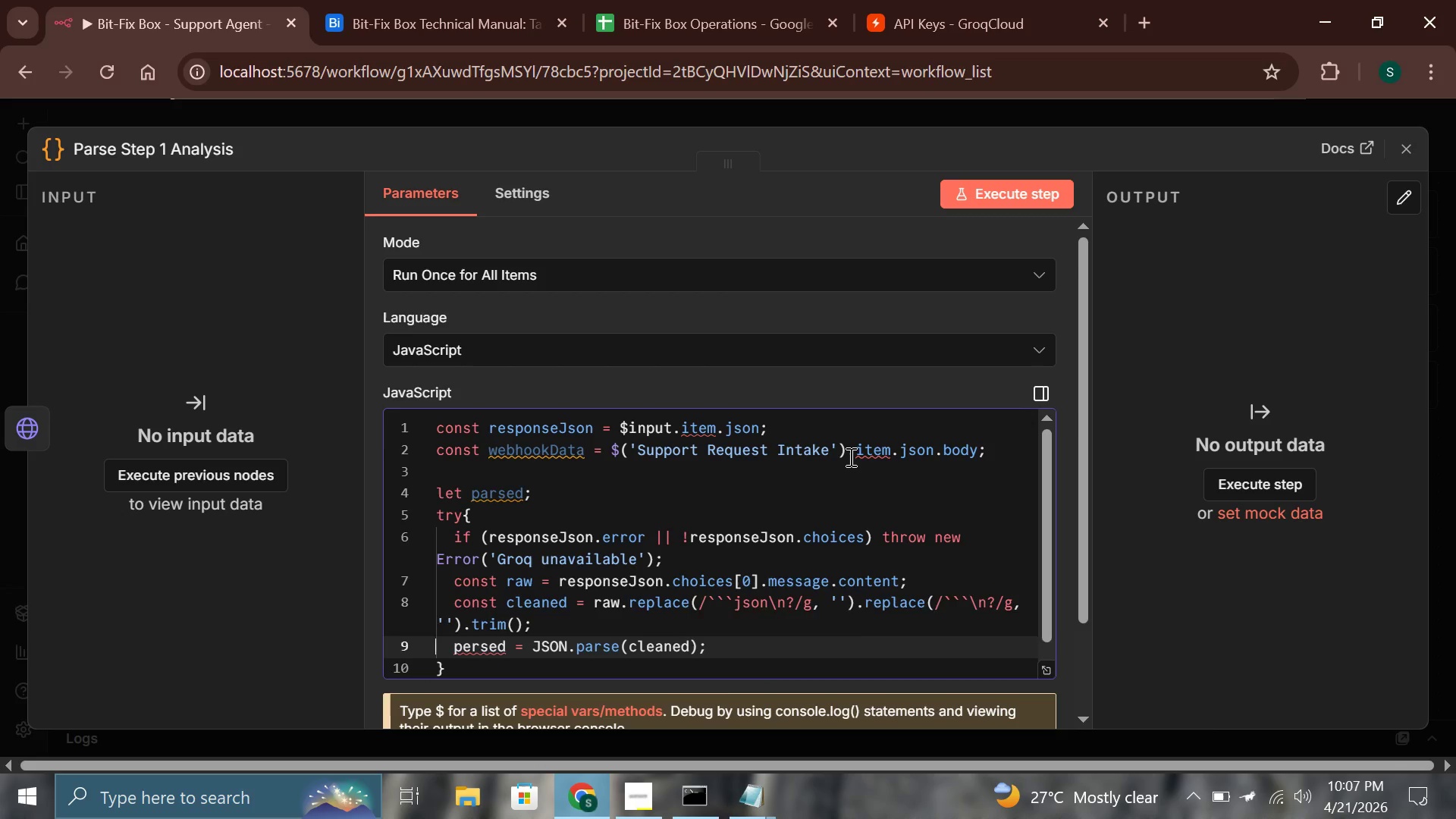 
hold_key(key=ArrowLeft, duration=0.39)
 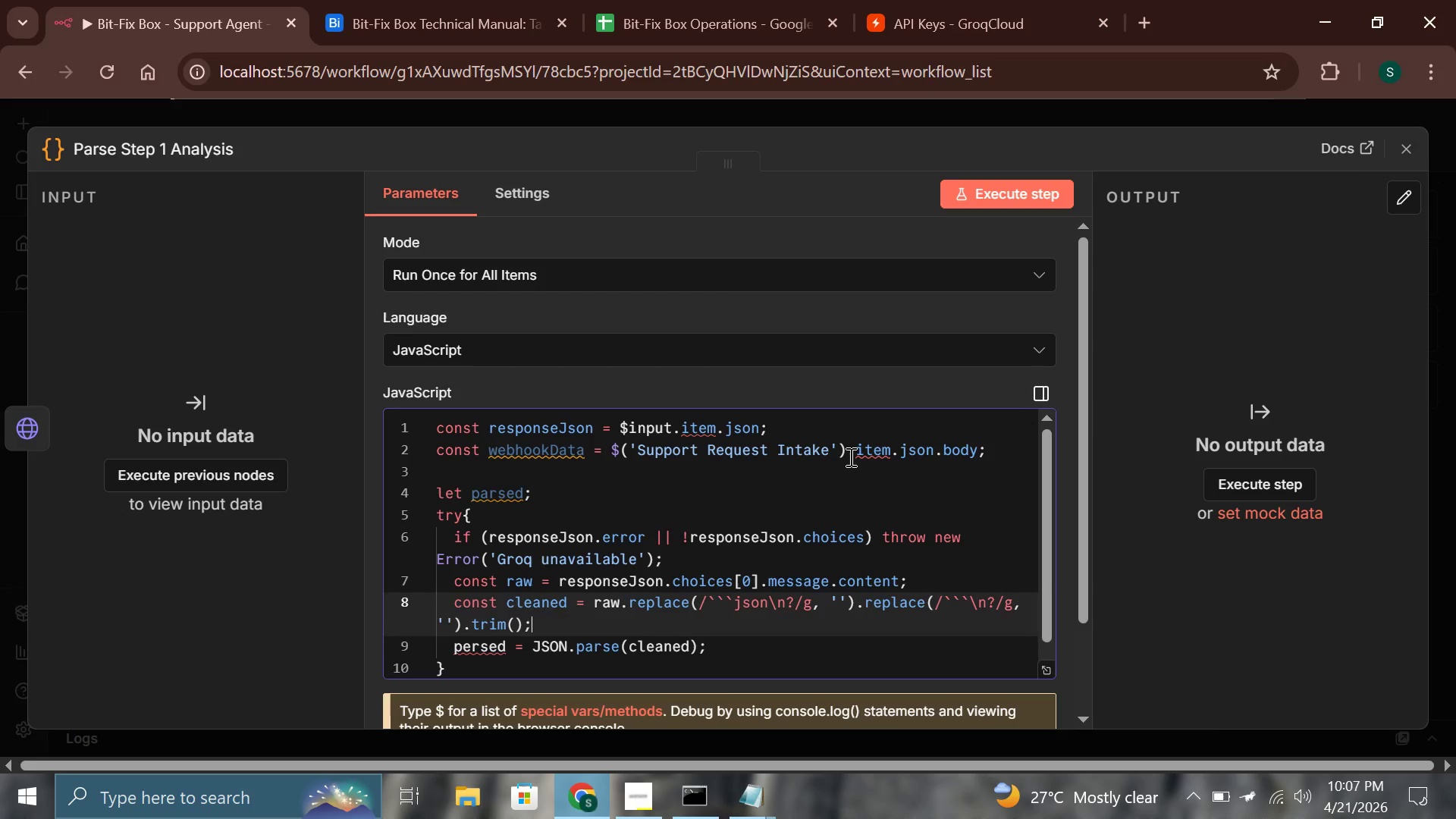 
key(ArrowDown)
 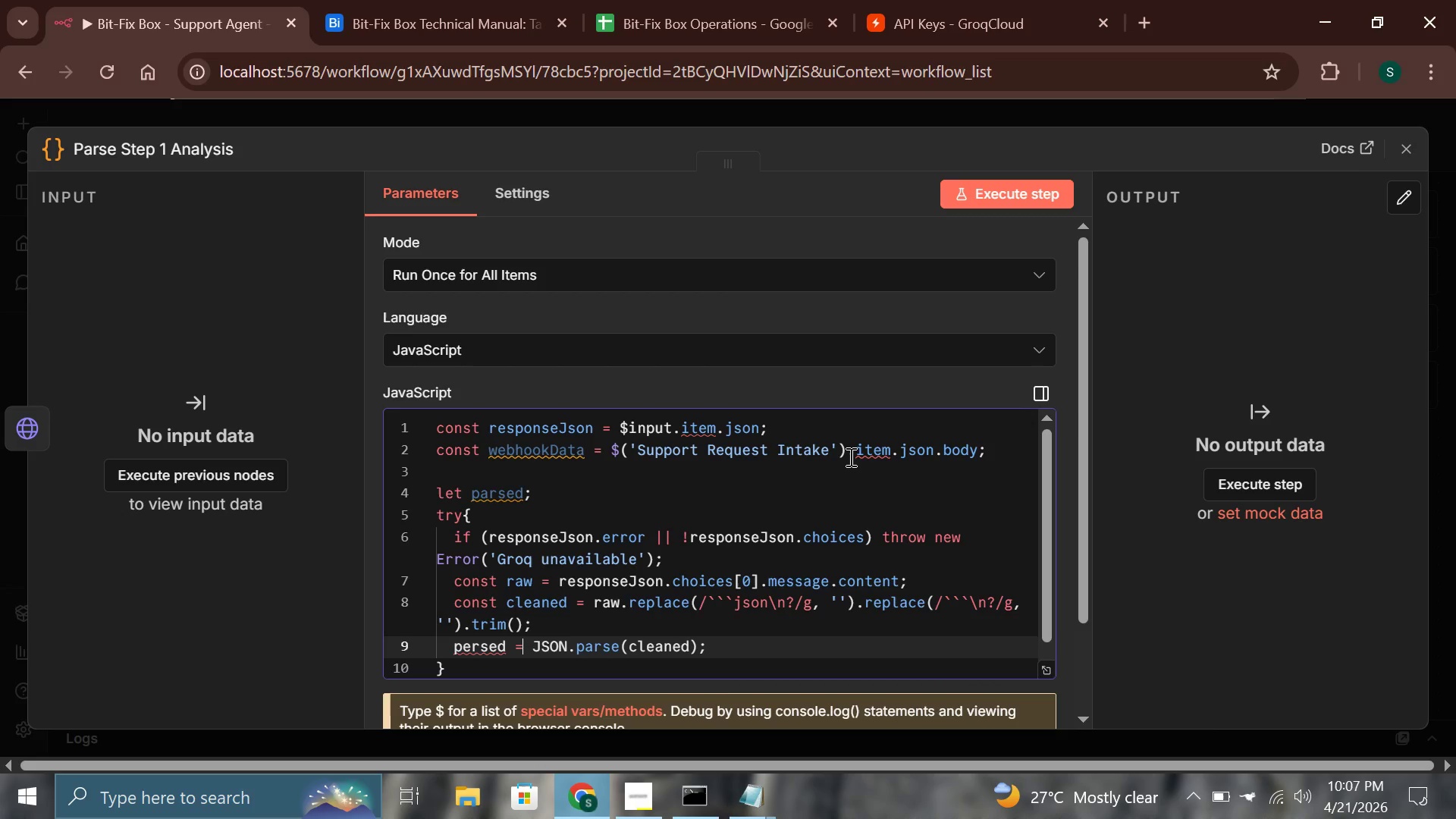 
hold_key(key=ArrowLeft, duration=0.67)
 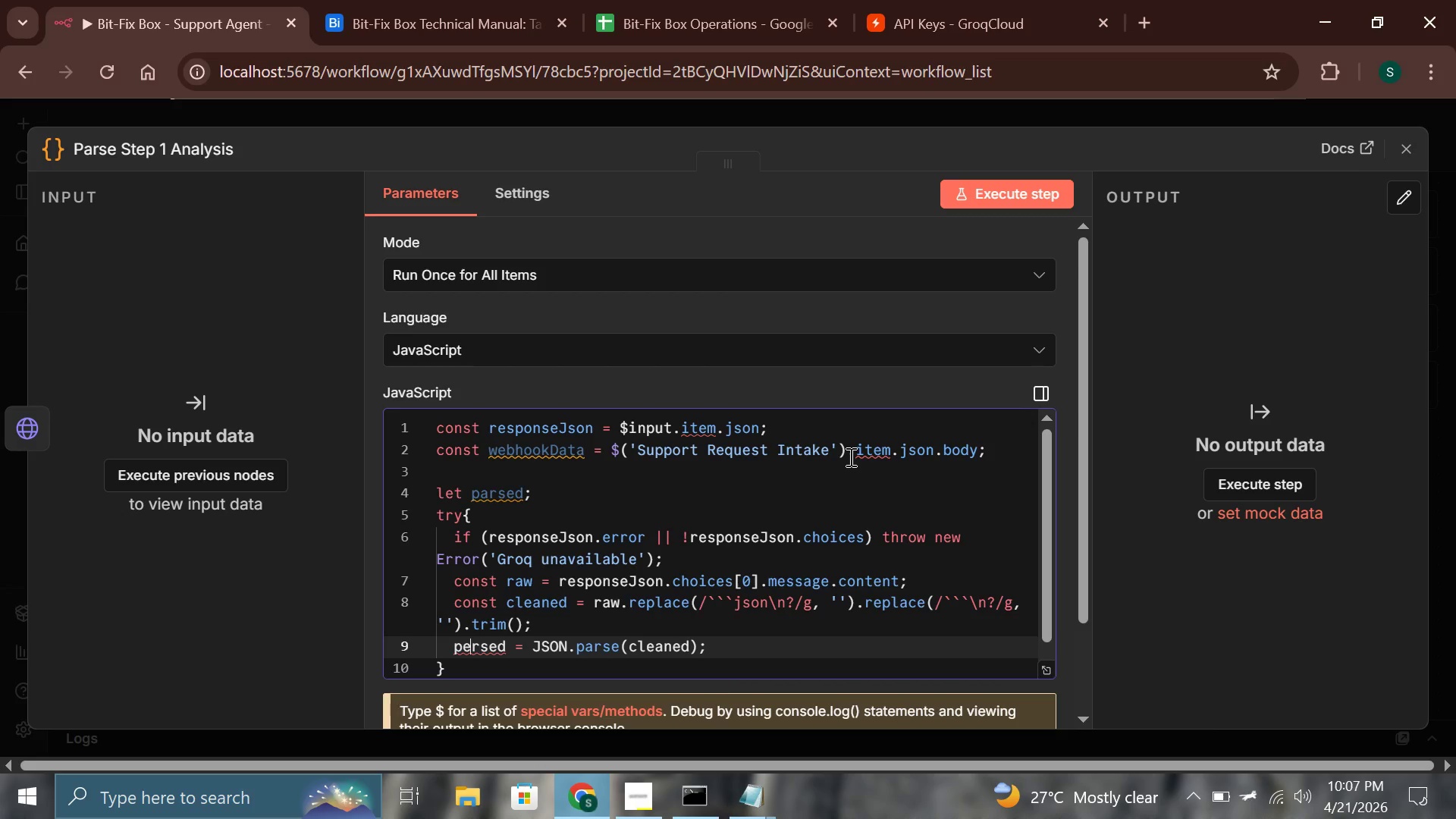 
key(ArrowLeft)
 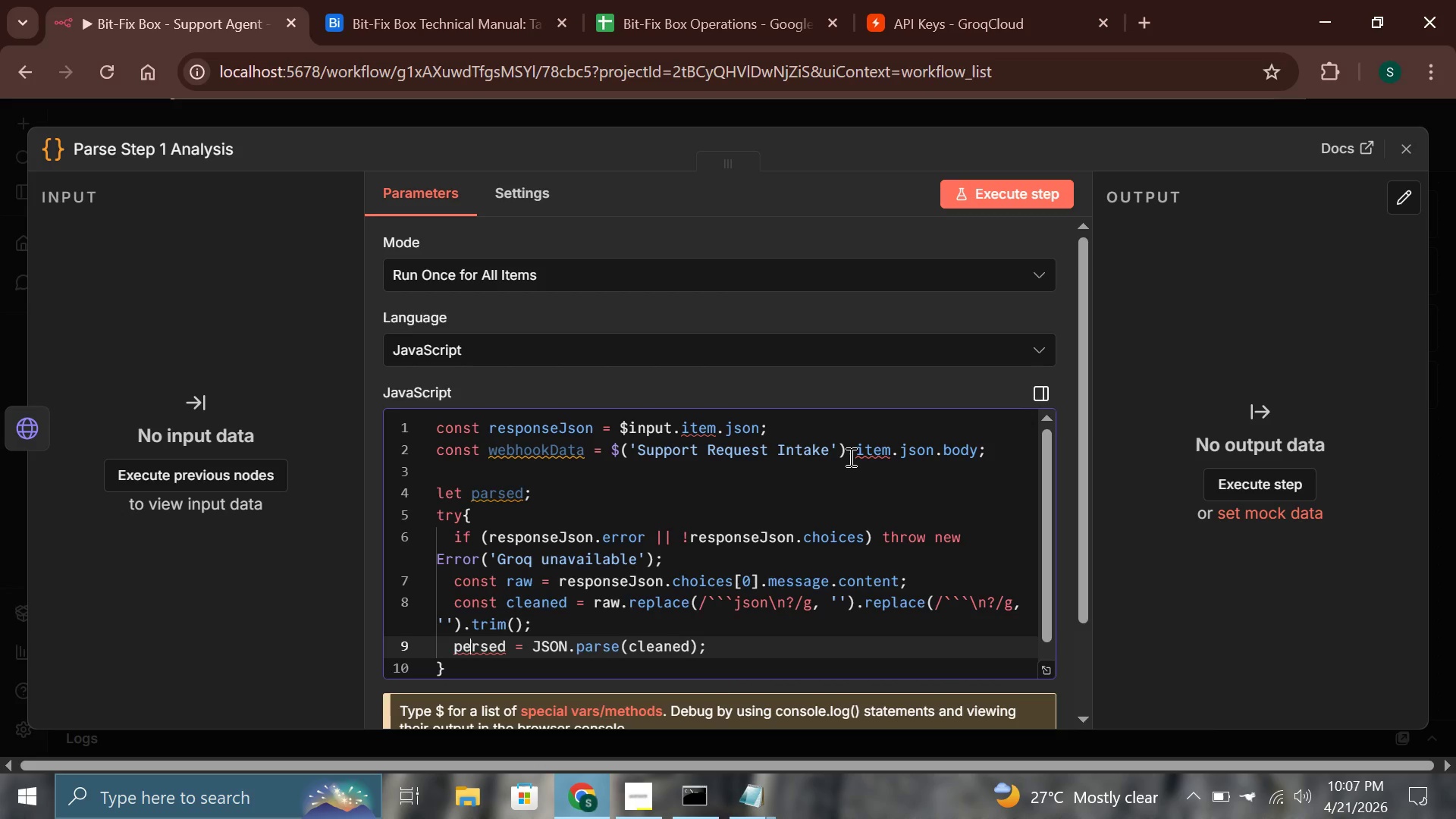 
key(Backspace)
 